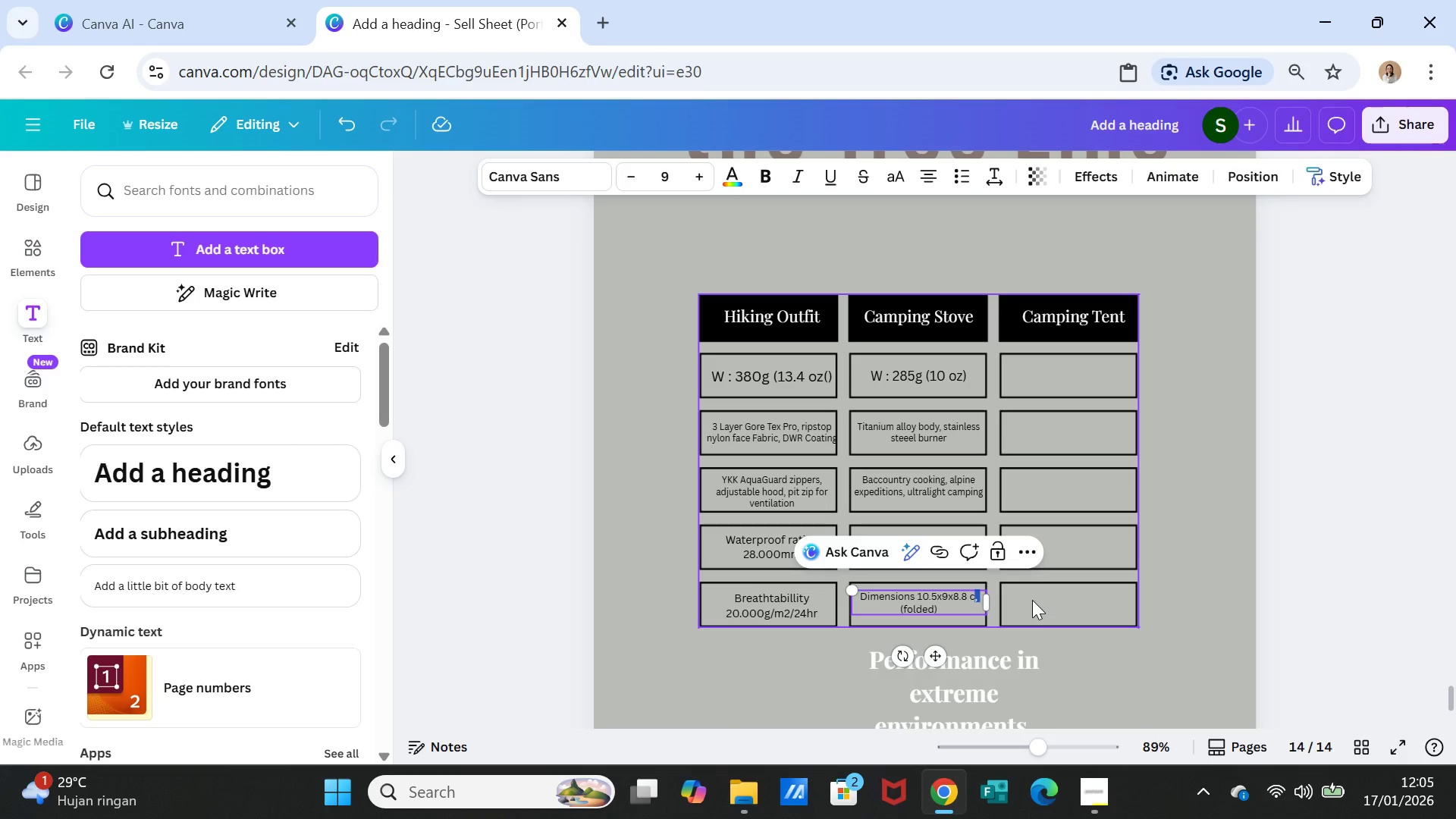 
key(ArrowLeft)
 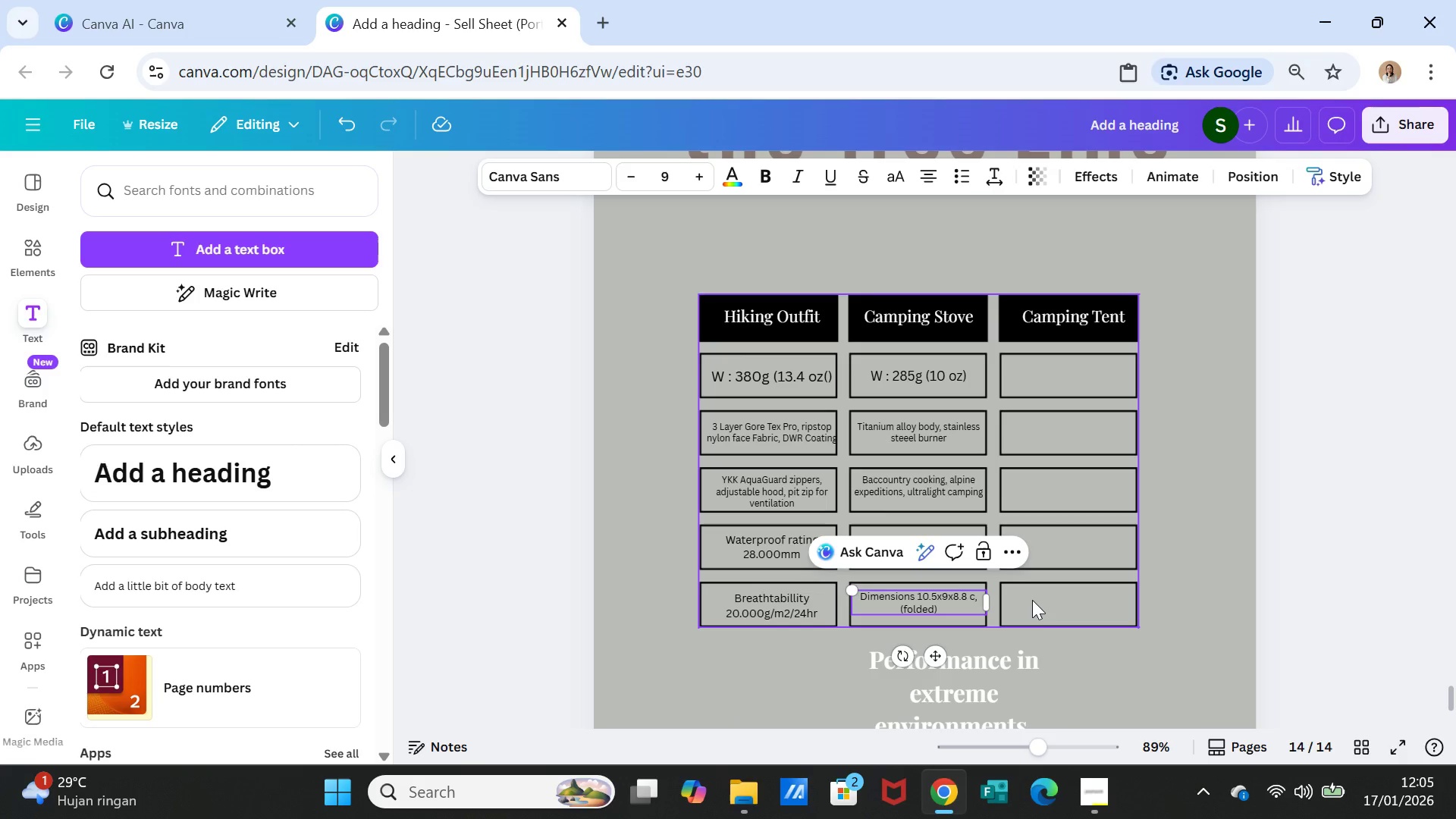 
key(ArrowRight)
 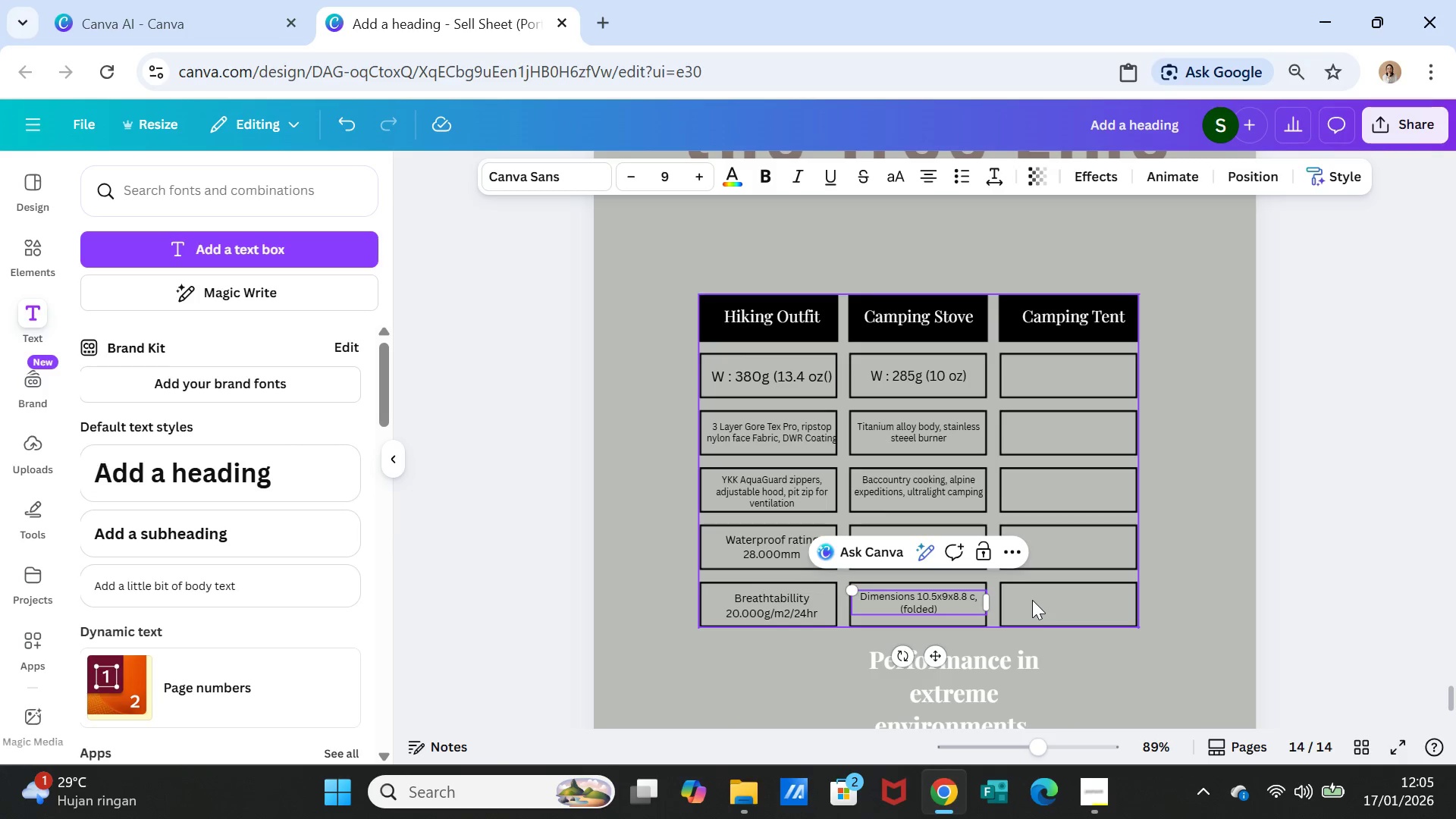 
key(ArrowLeft)
 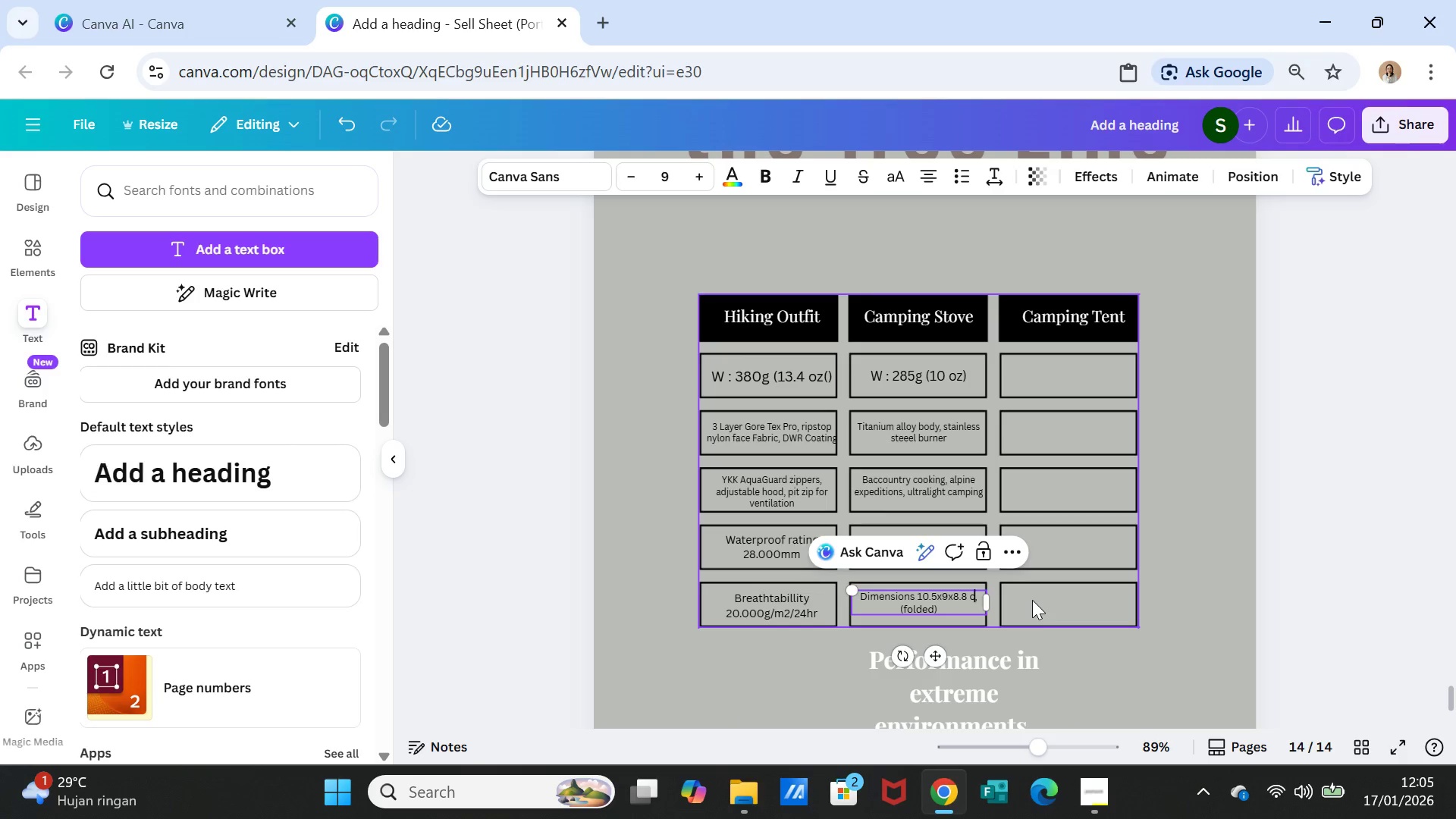 
key(M)
 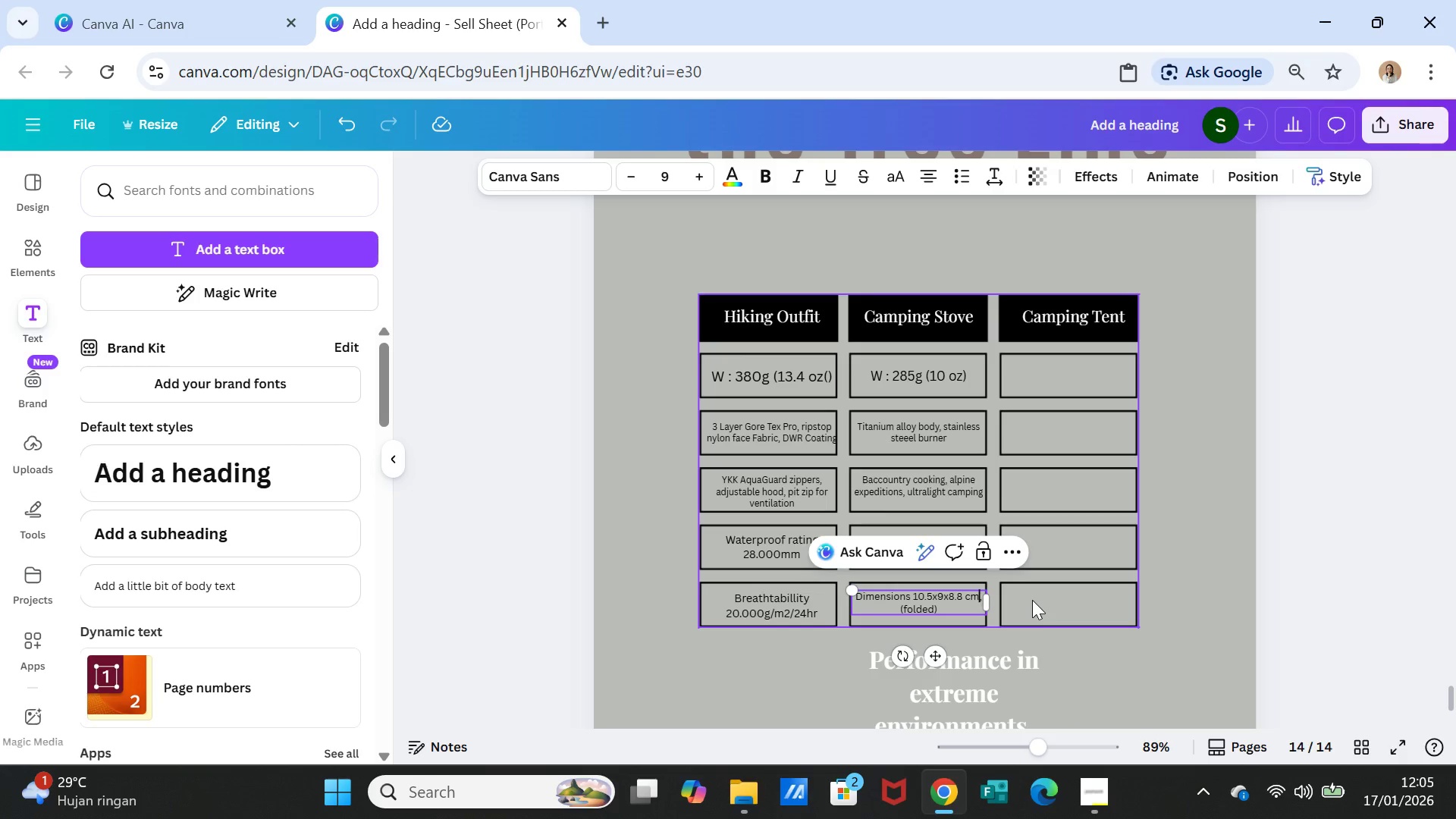 
key(ArrowRight)
 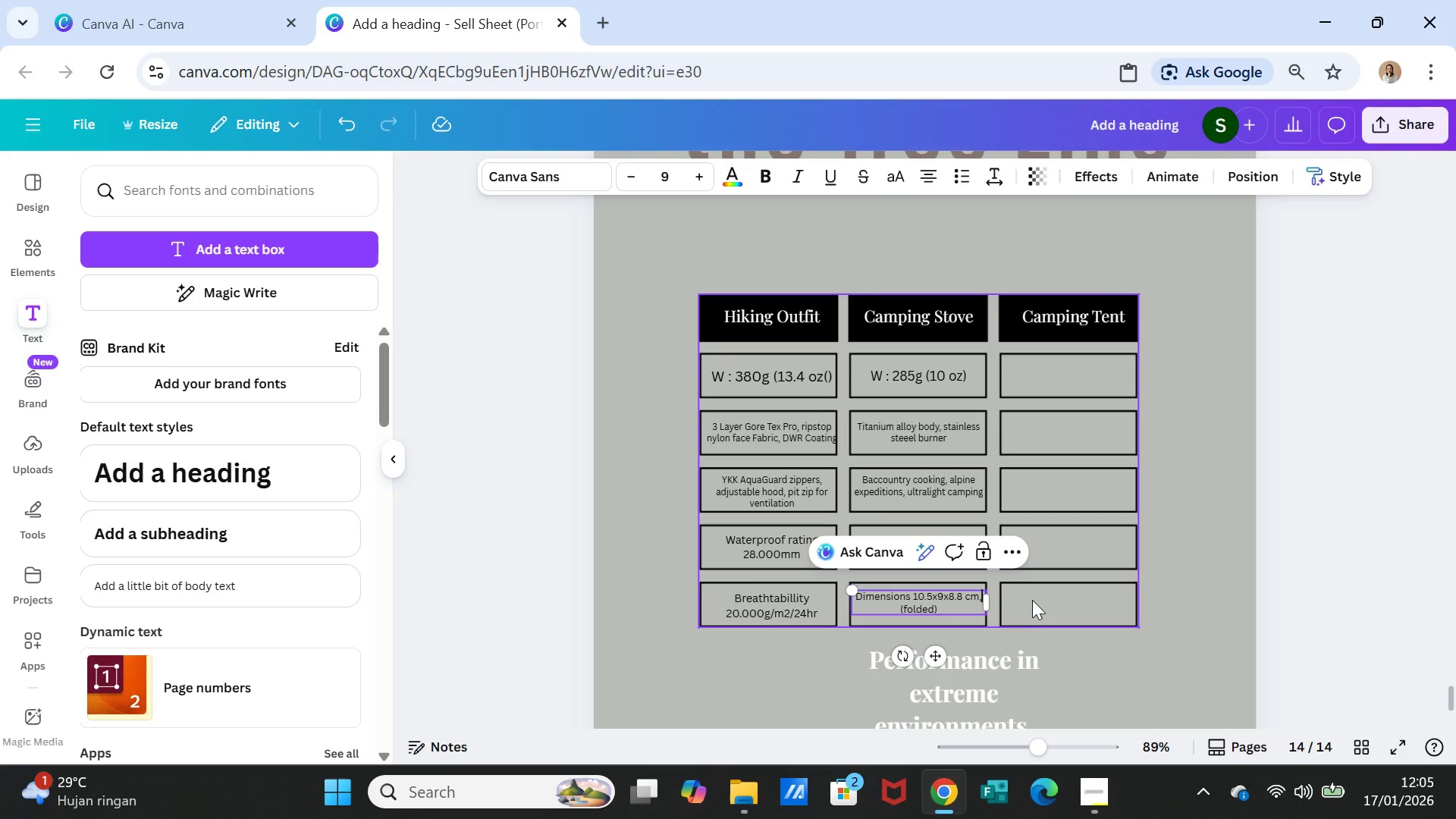 
key(Backspace)
 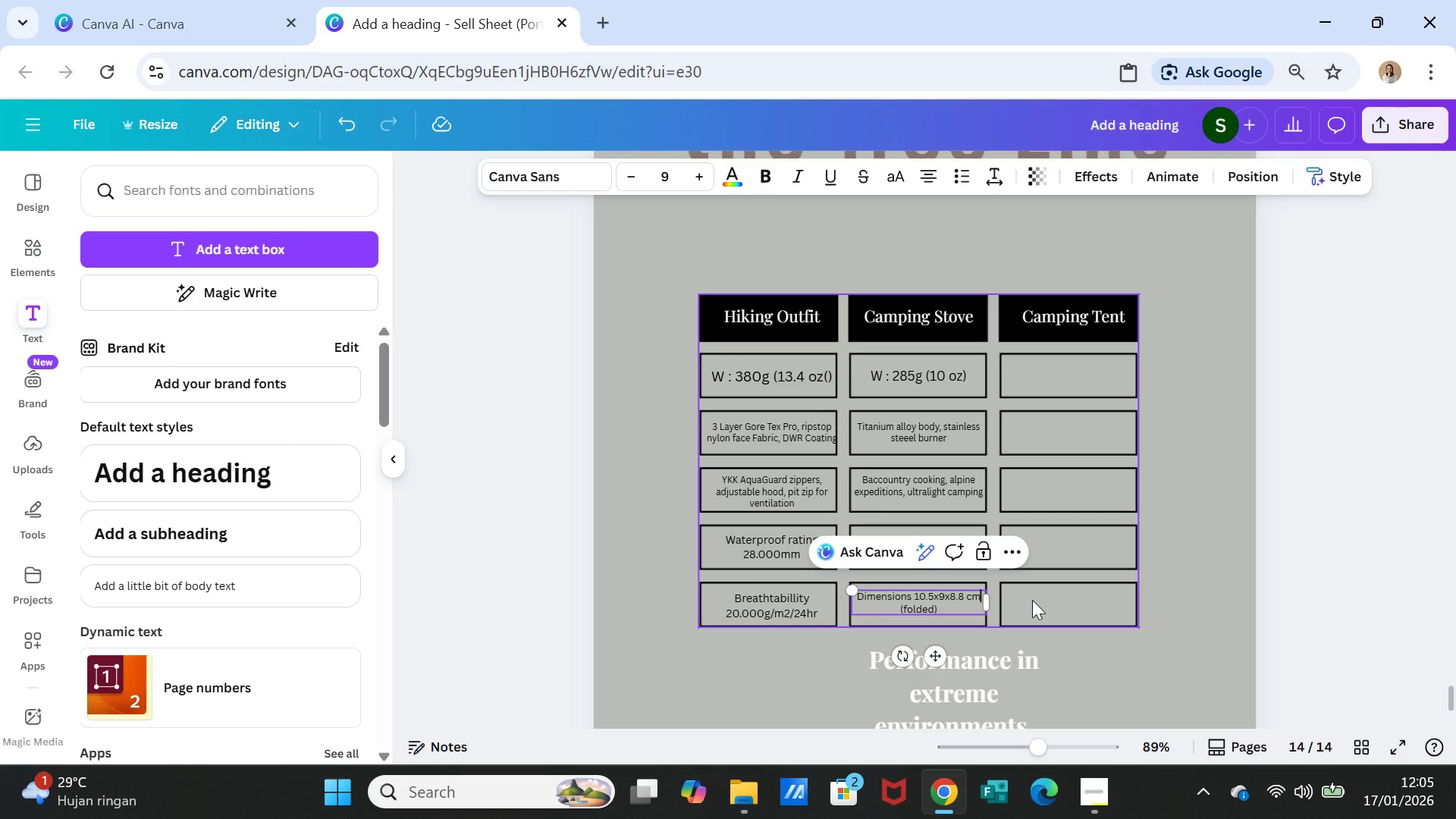 
key(Shift+9)
 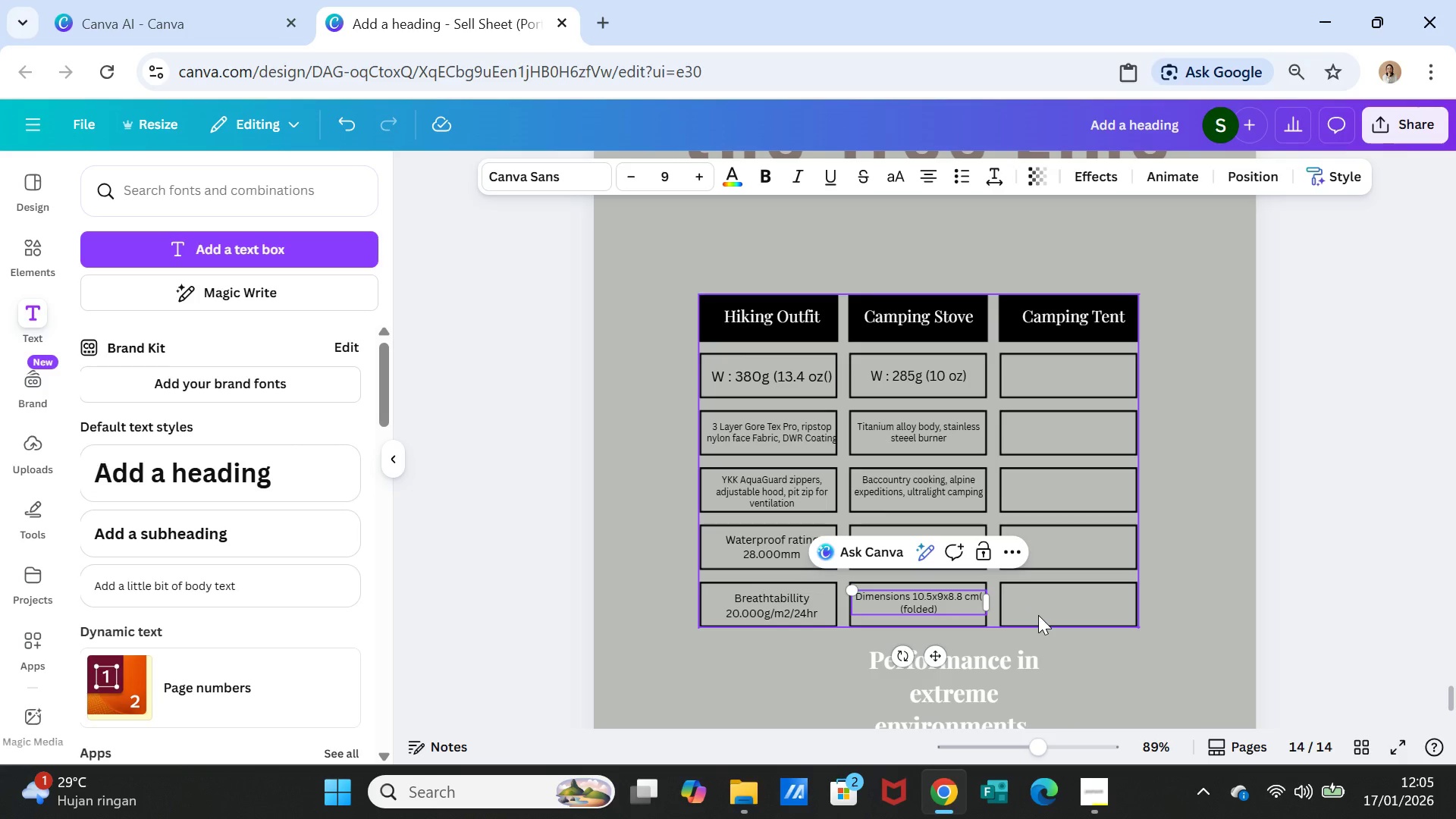 
key(Backspace)
 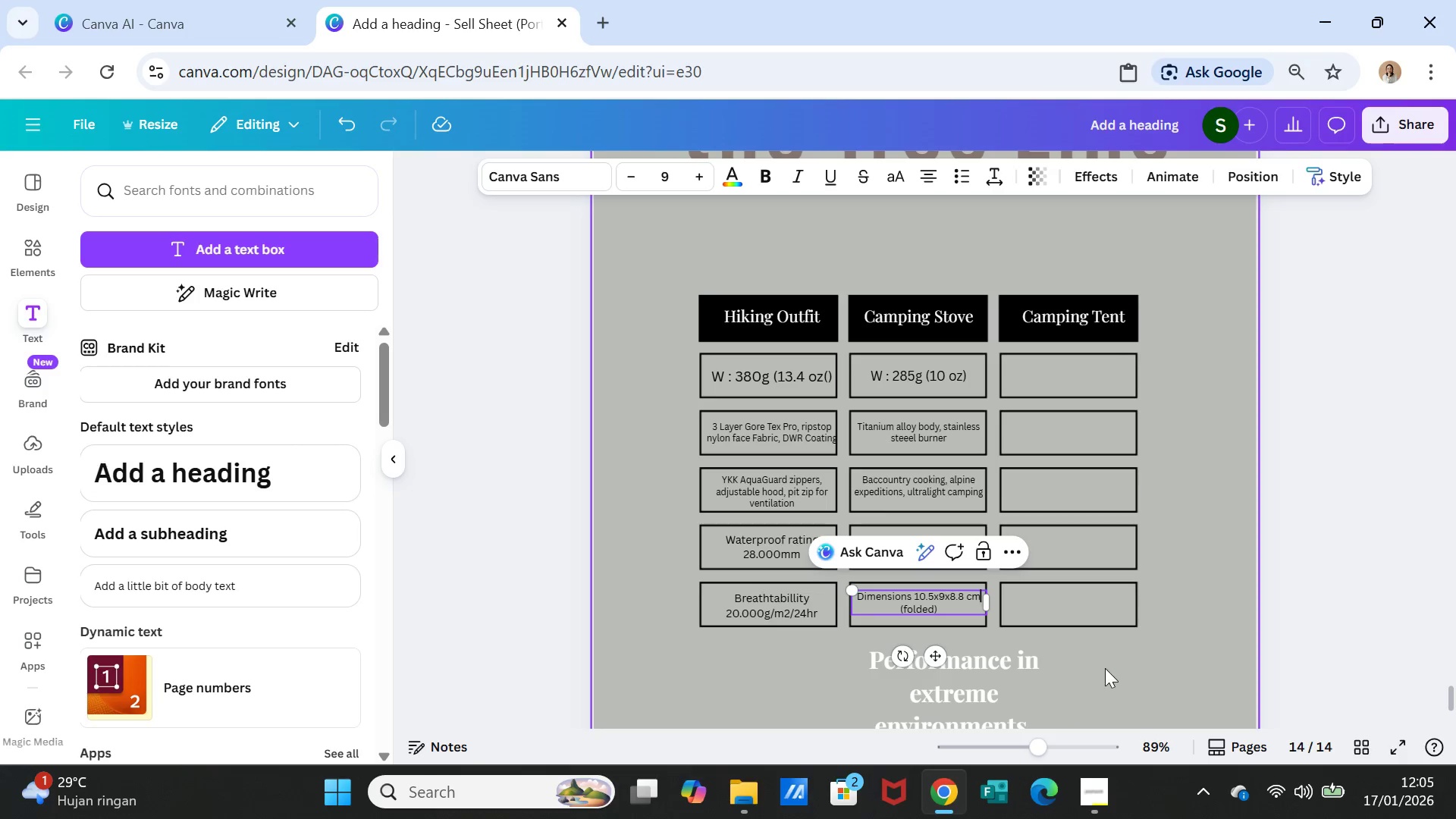 
left_click([1105, 669])
 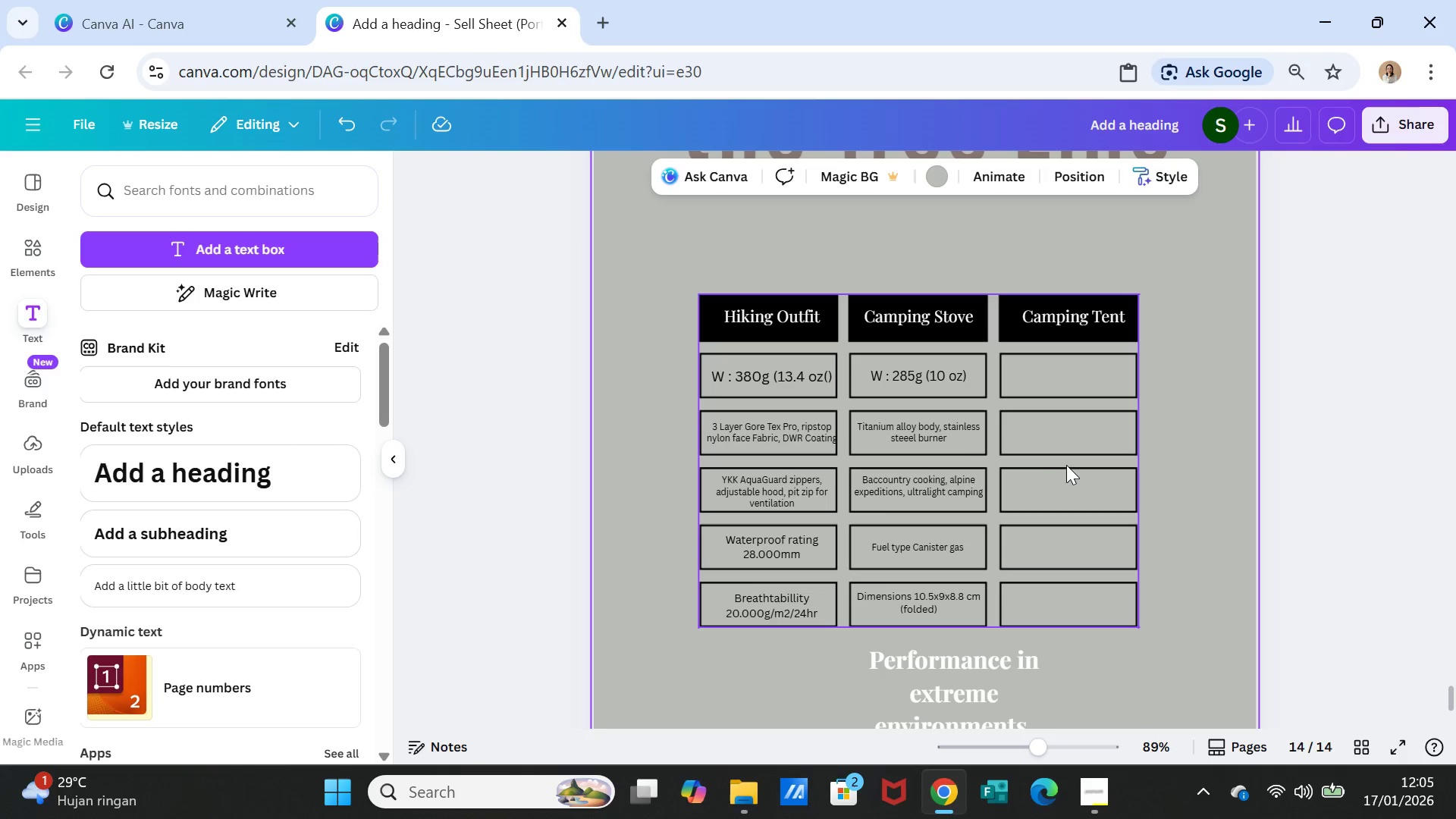 
wait(6.94)
 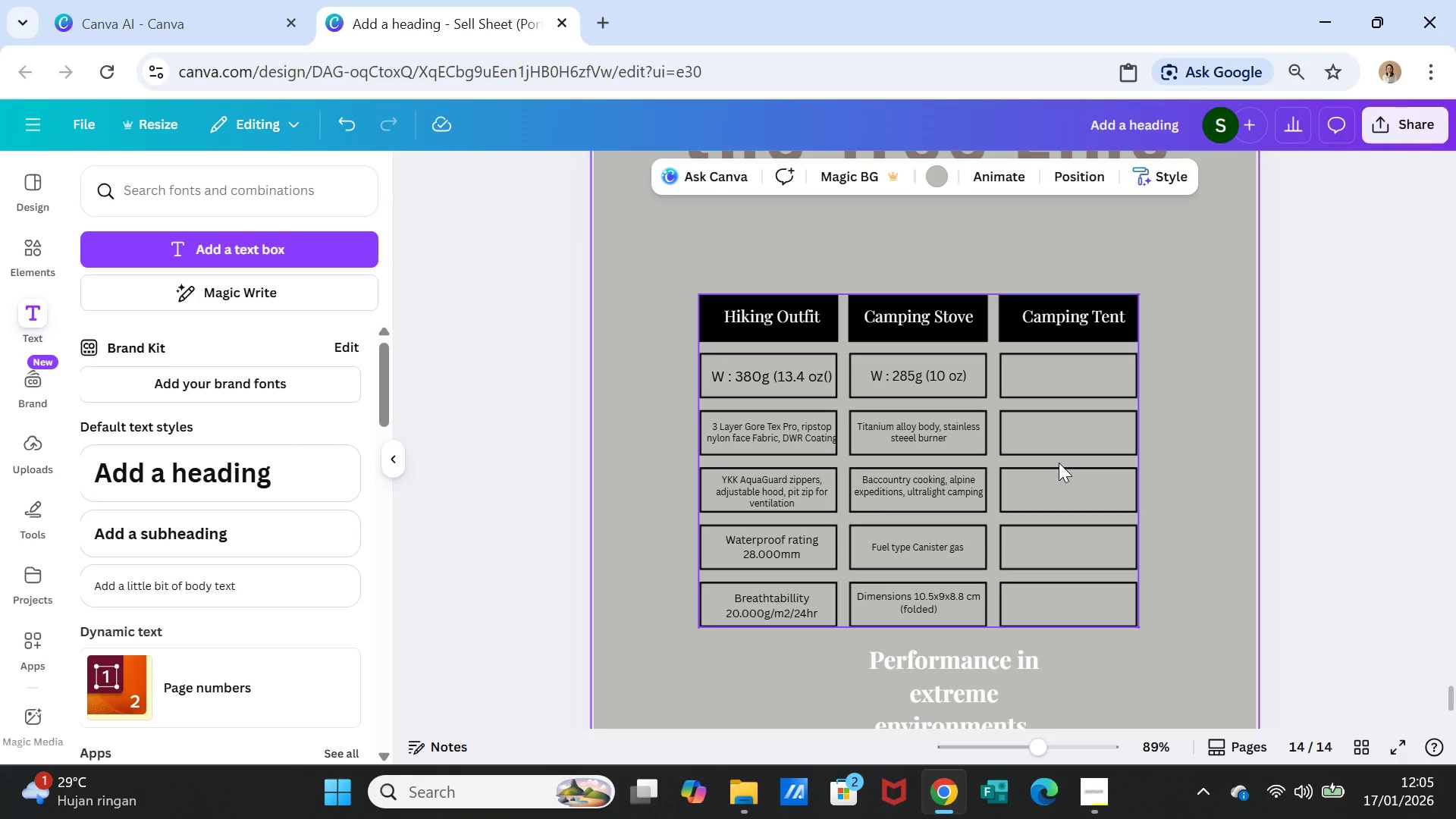 
left_click([886, 379])
 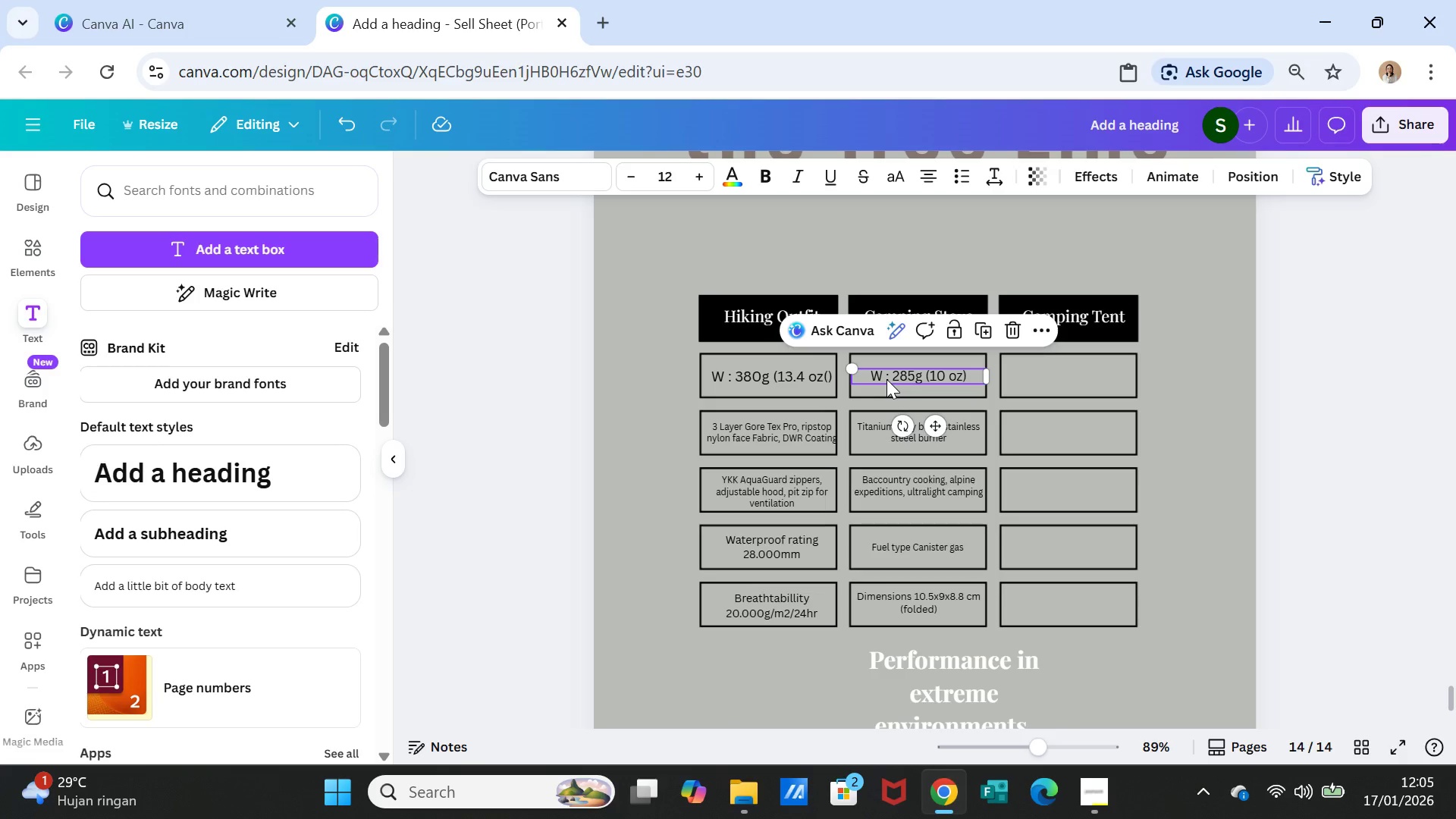 
key(Control+C)
 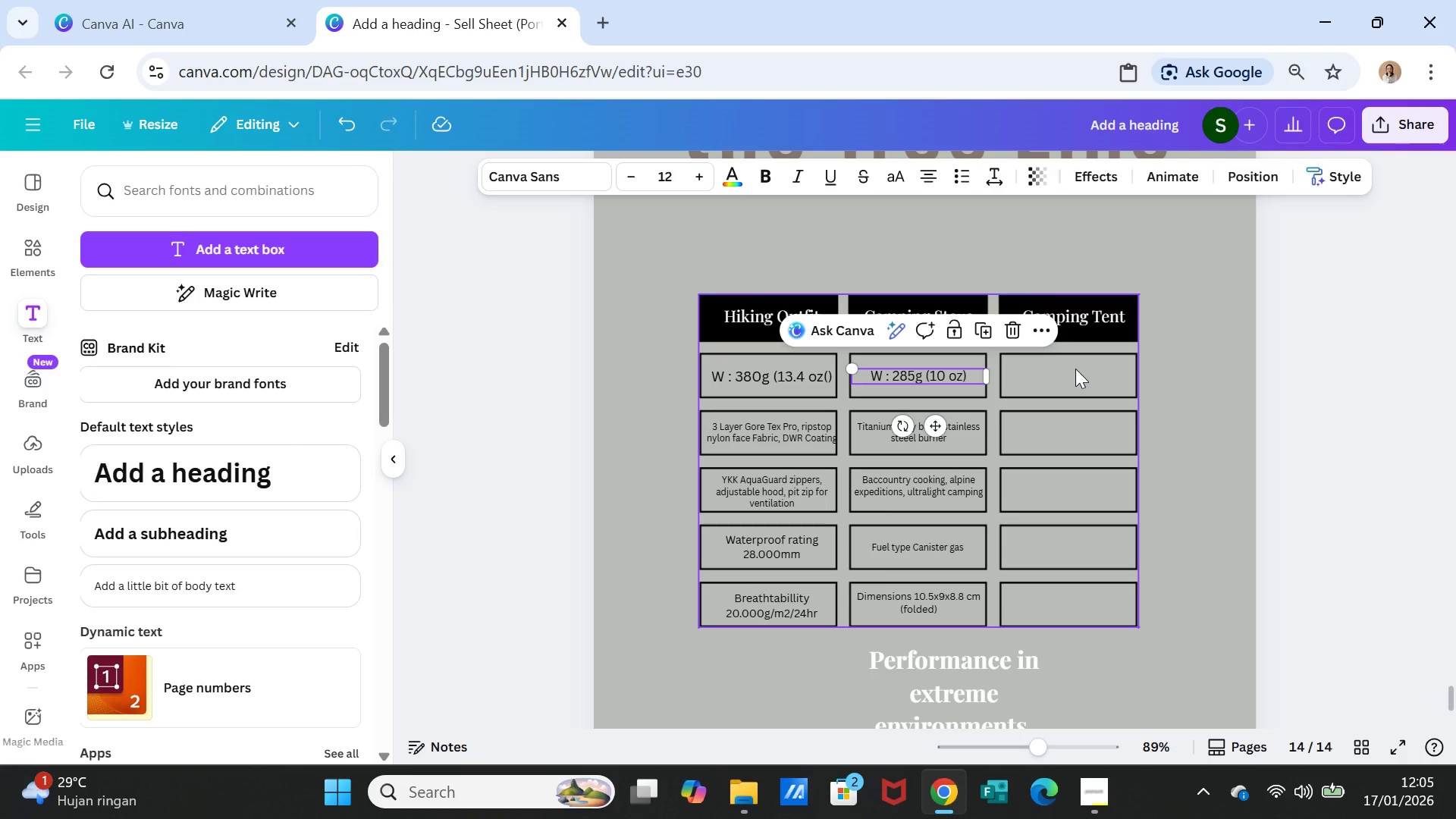 
left_click([1075, 369])
 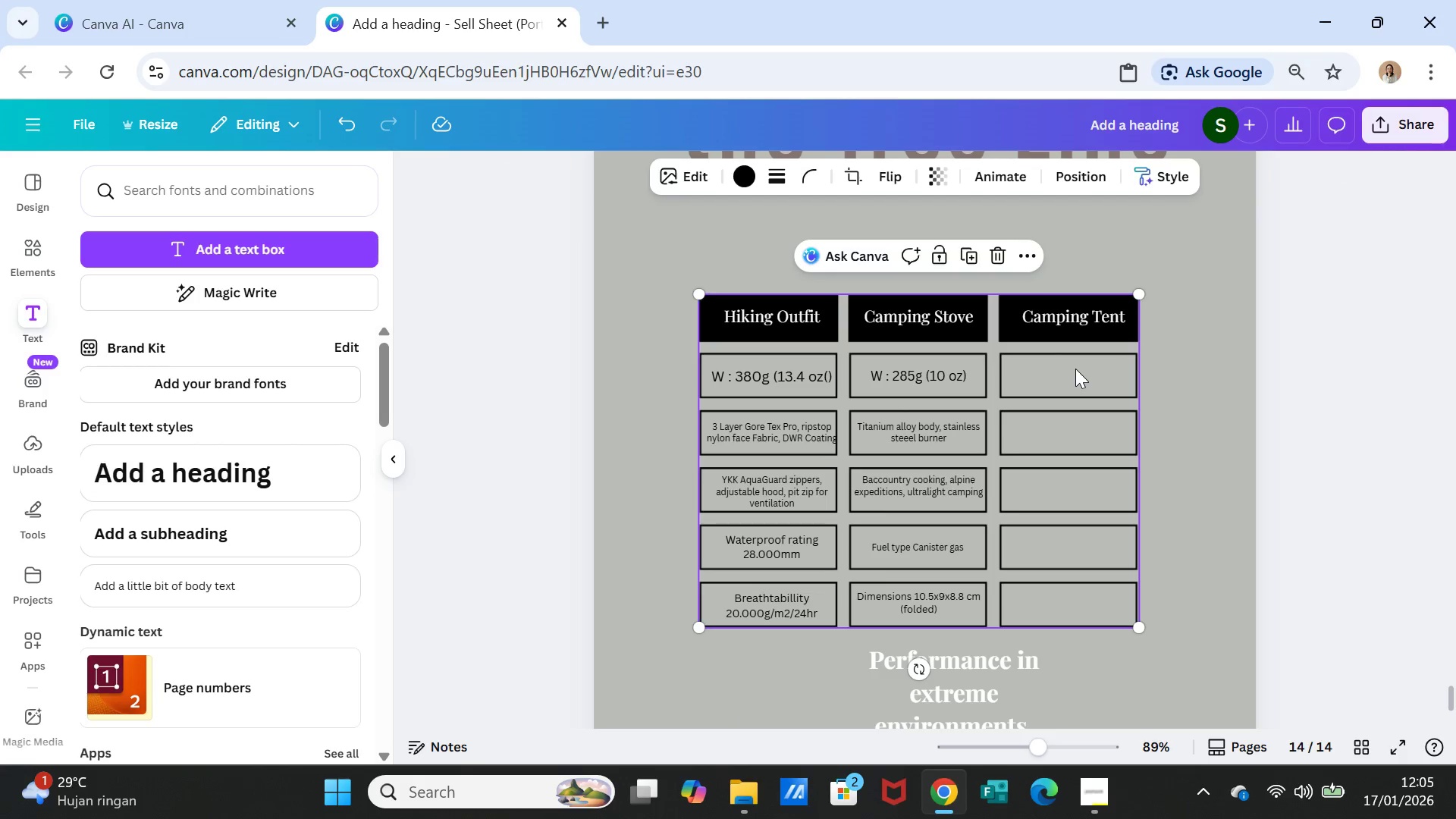 
key(Control+V)
 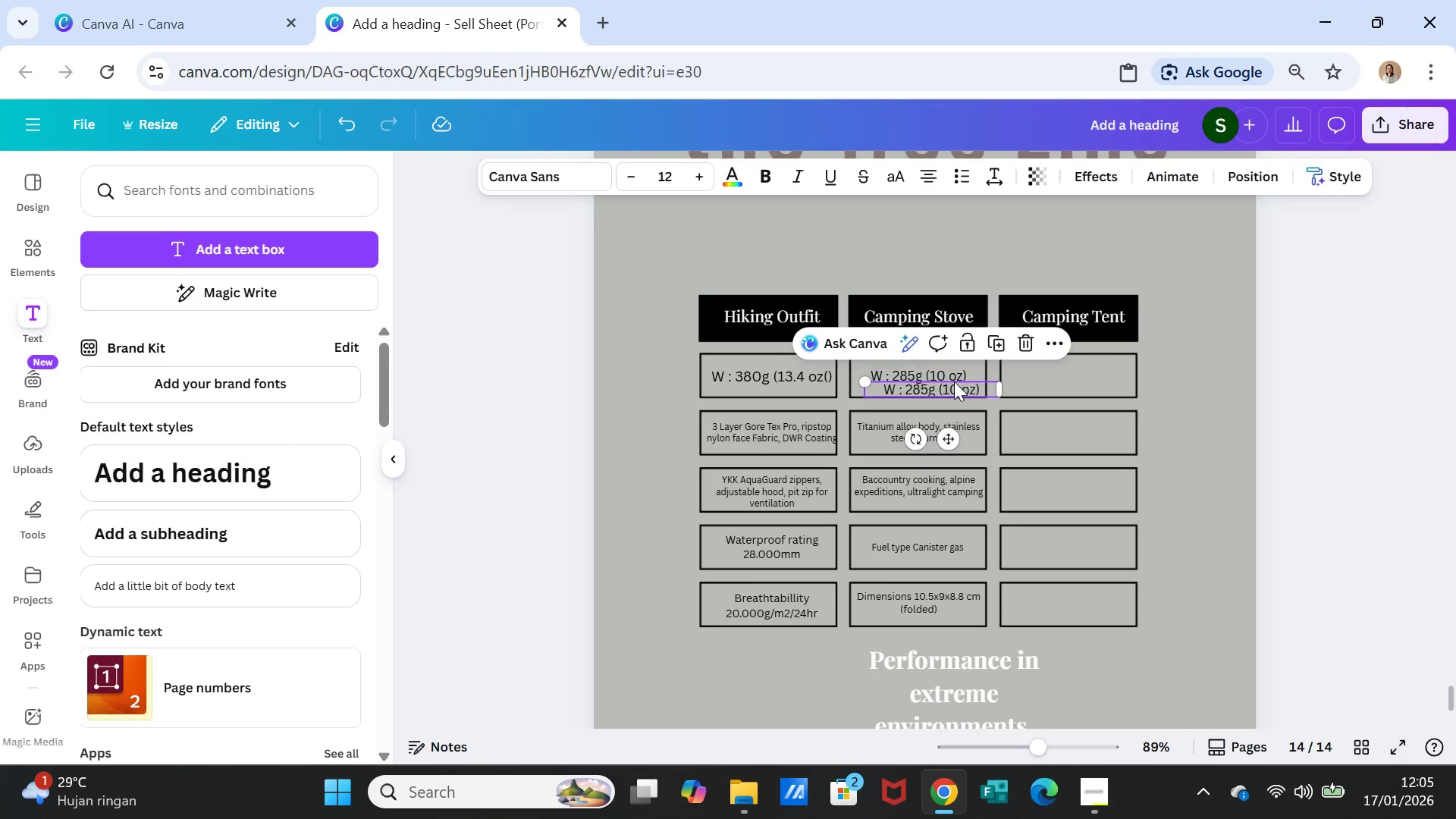 
left_click_drag(start_coordinate=[954, 382], to_coordinate=[1095, 368])
 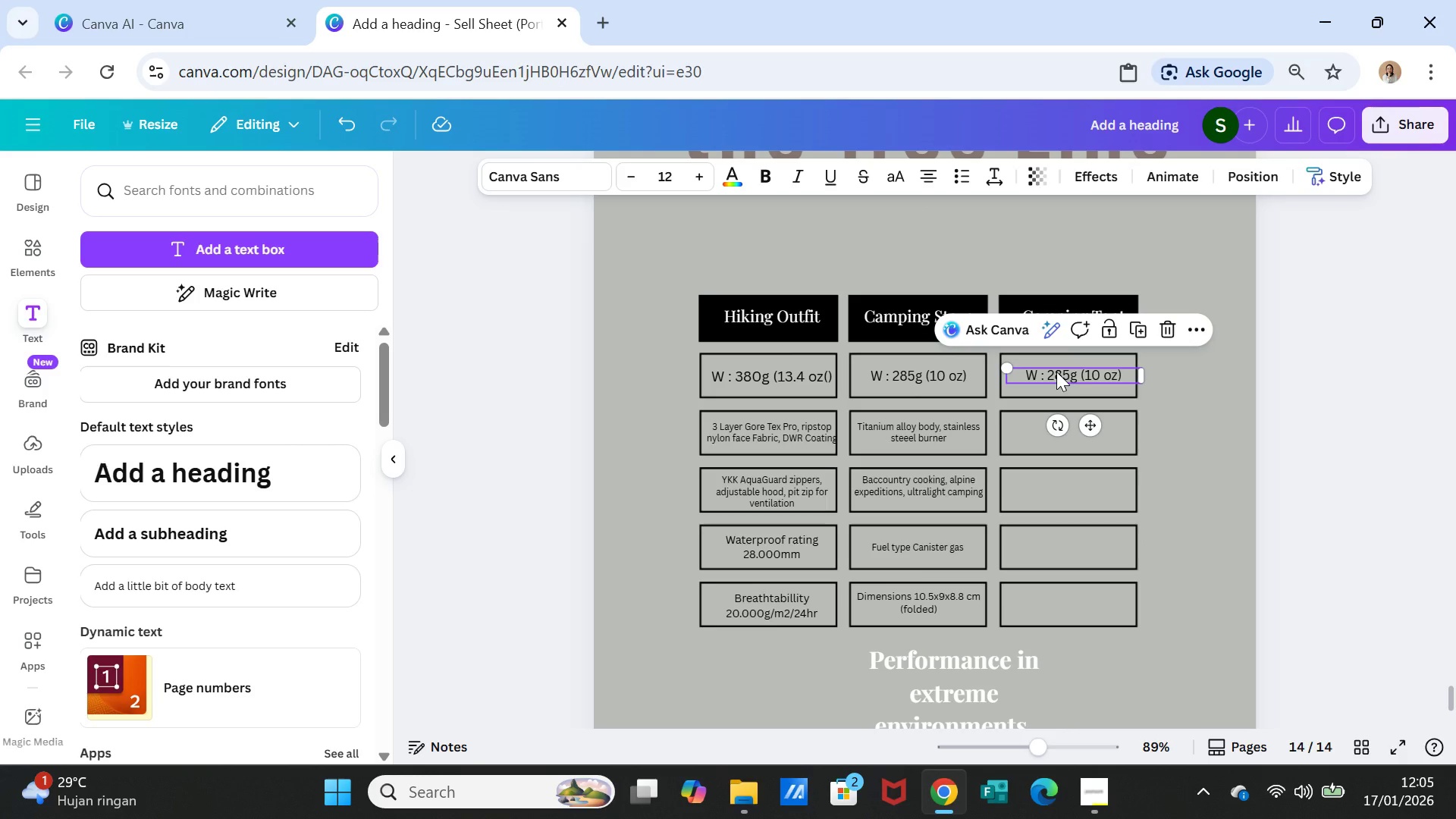 
left_click_drag(start_coordinate=[1056, 372], to_coordinate=[1050, 372])
 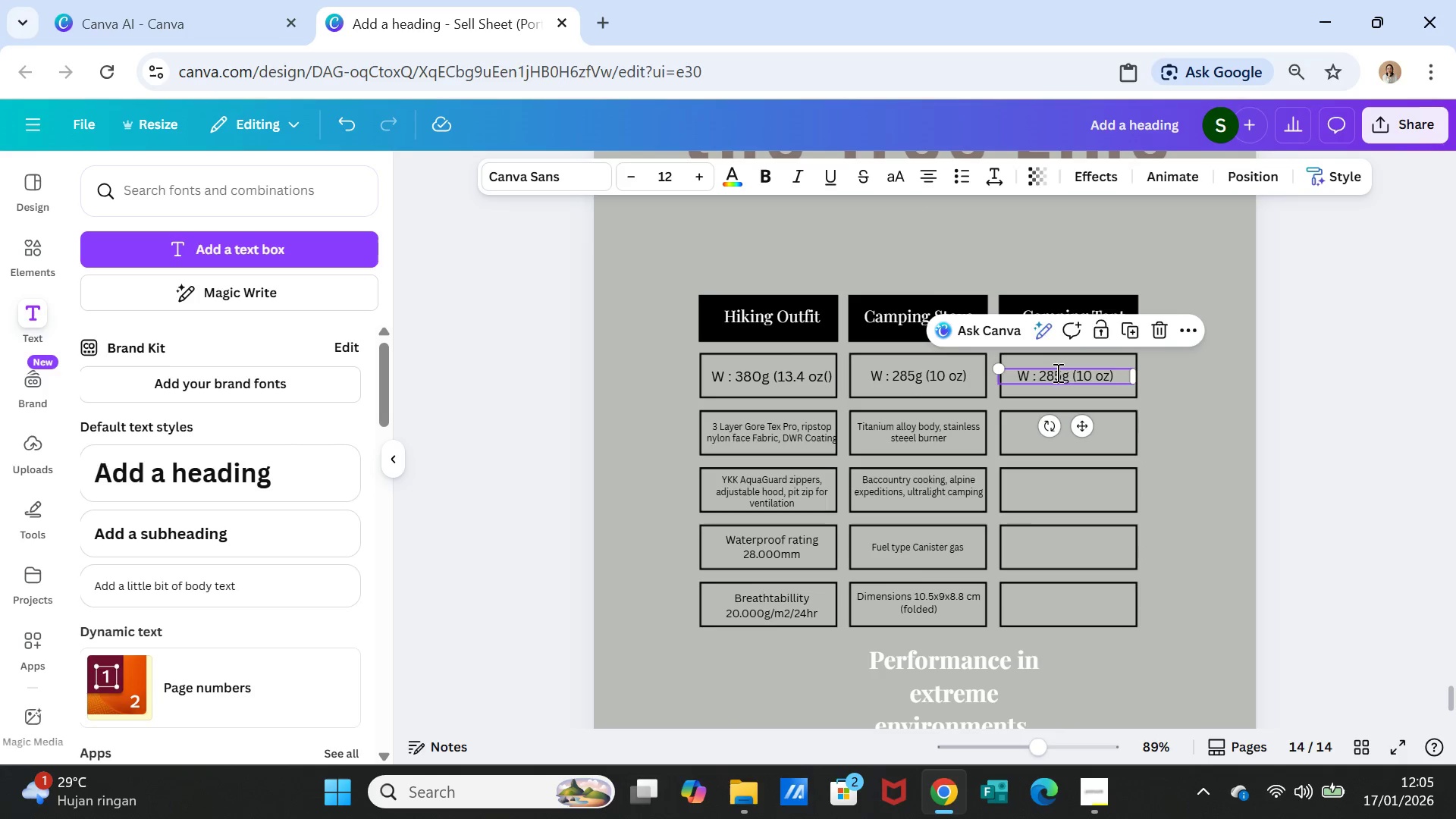 
double_click([1056, 372])
 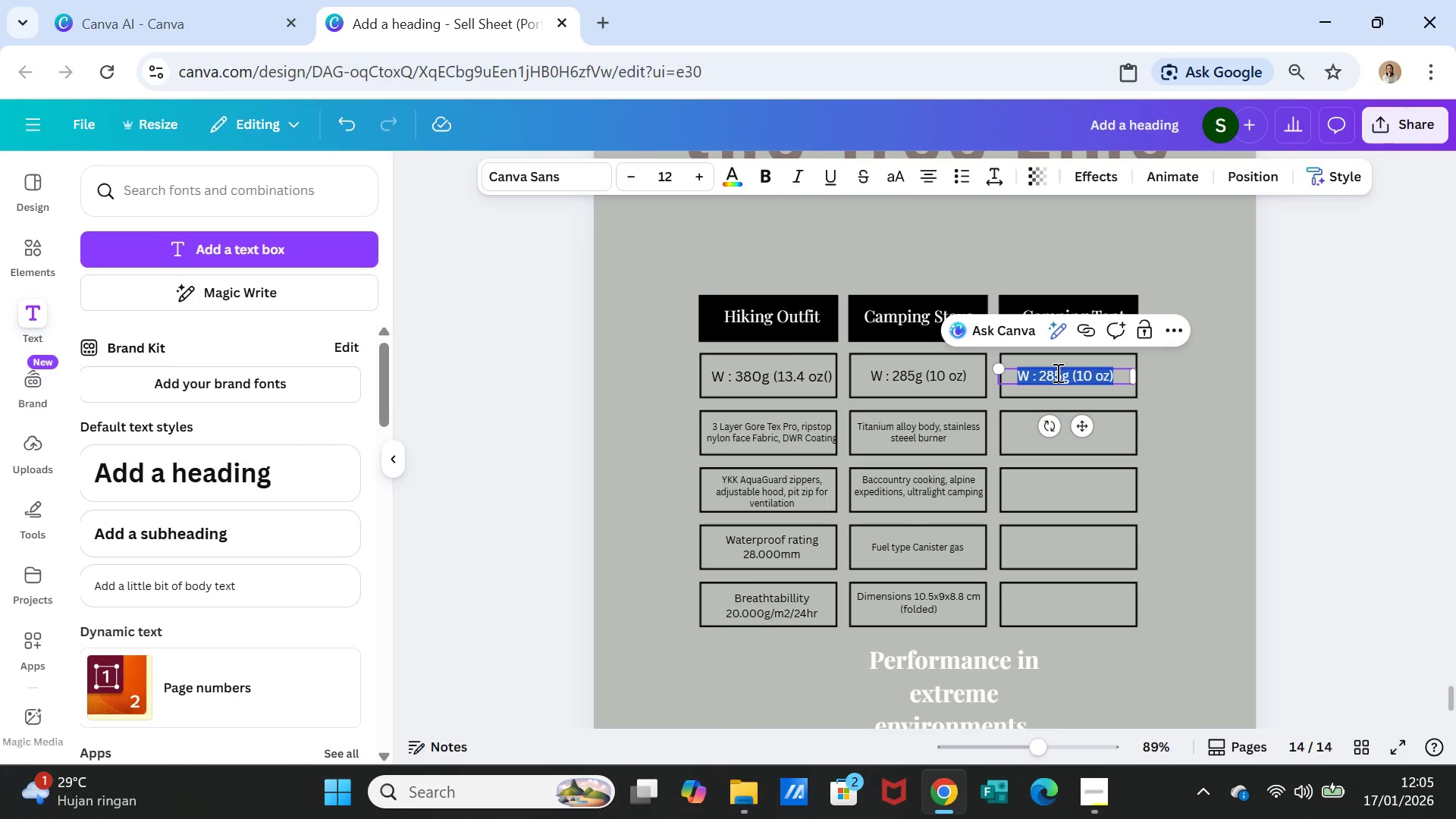 
triple_click([1056, 372])
 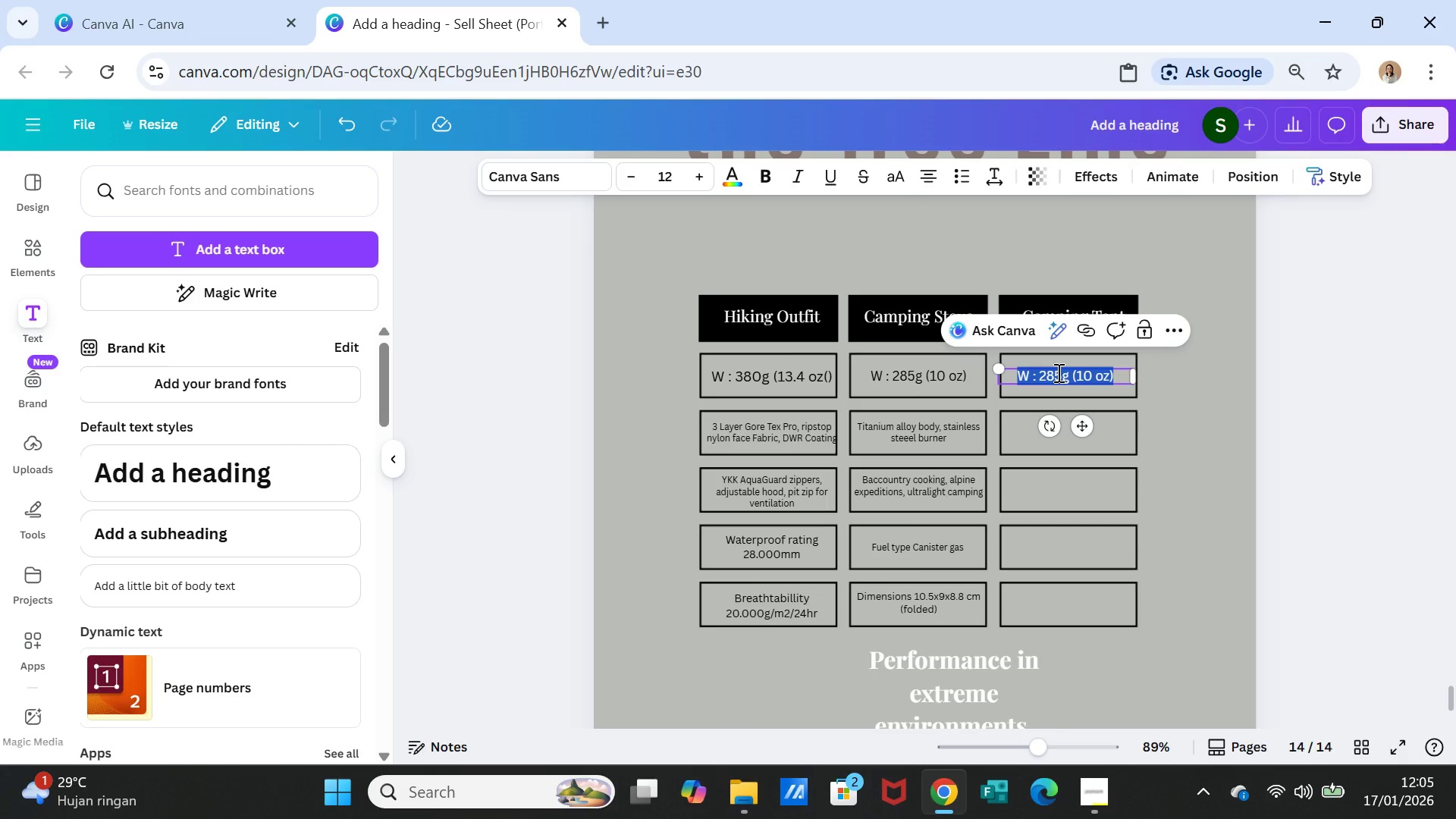 
left_click([1057, 372])
 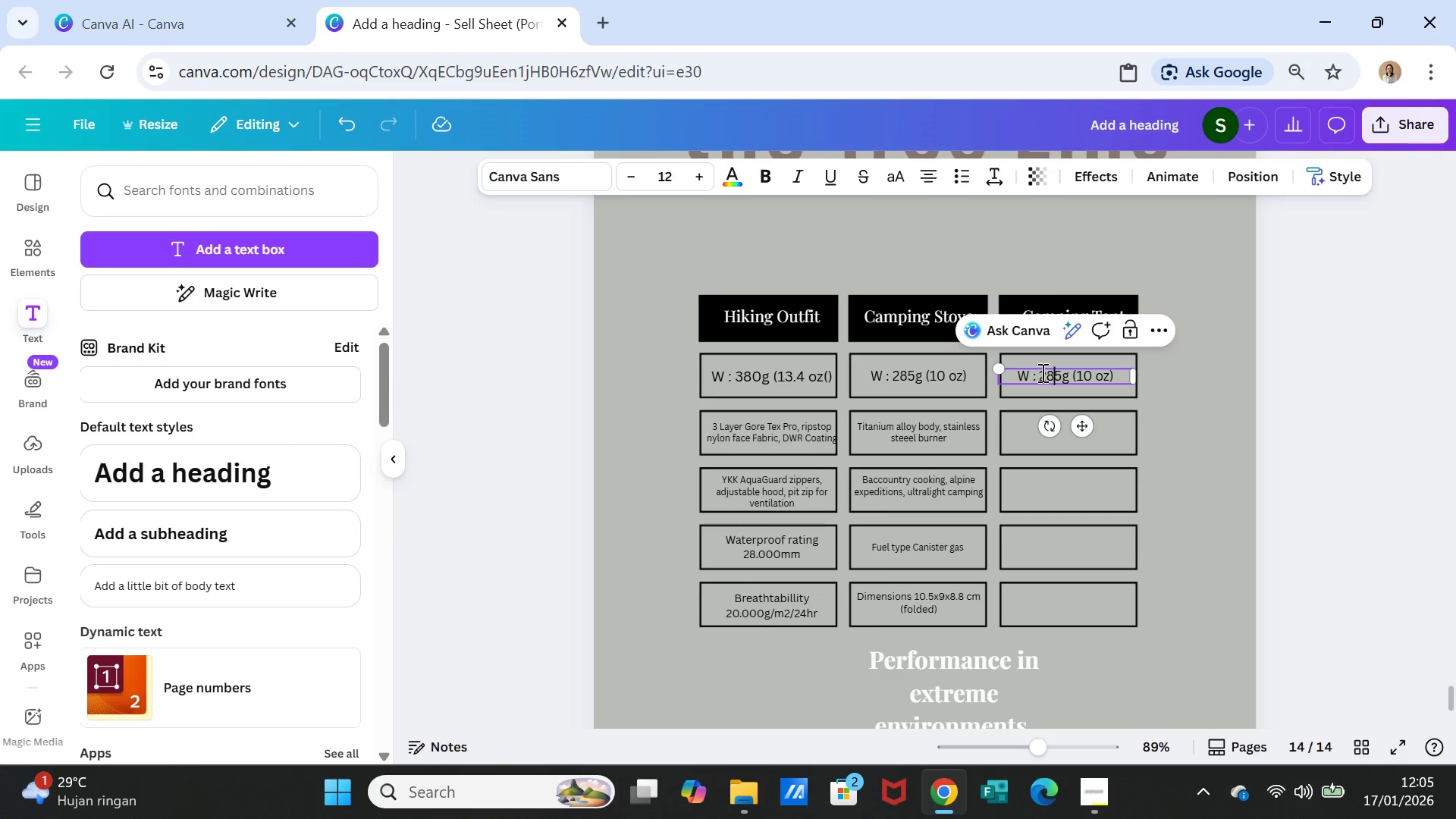 
left_click_drag(start_coordinate=[1041, 372], to_coordinate=[1115, 375])
 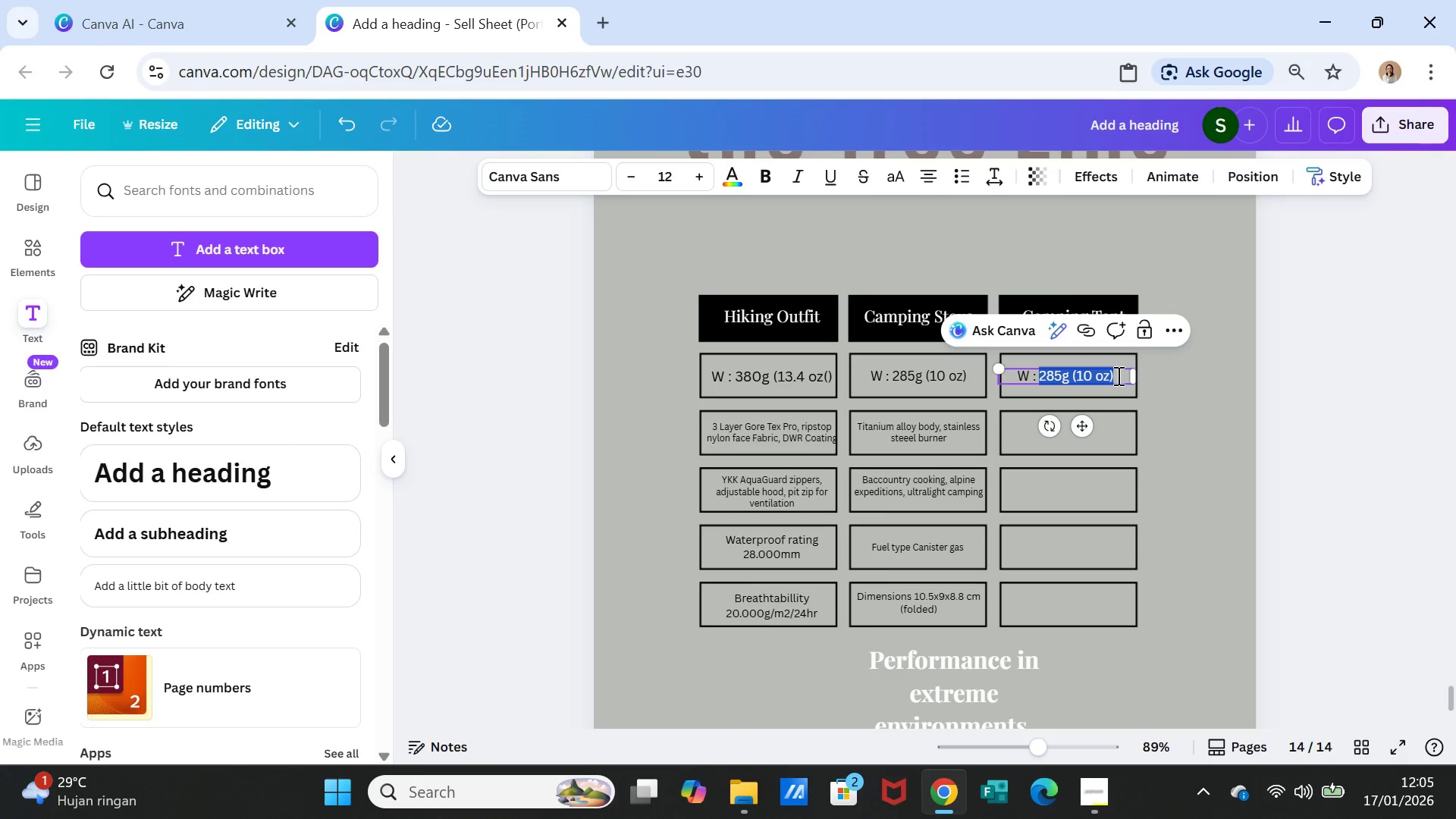 
key(1)
 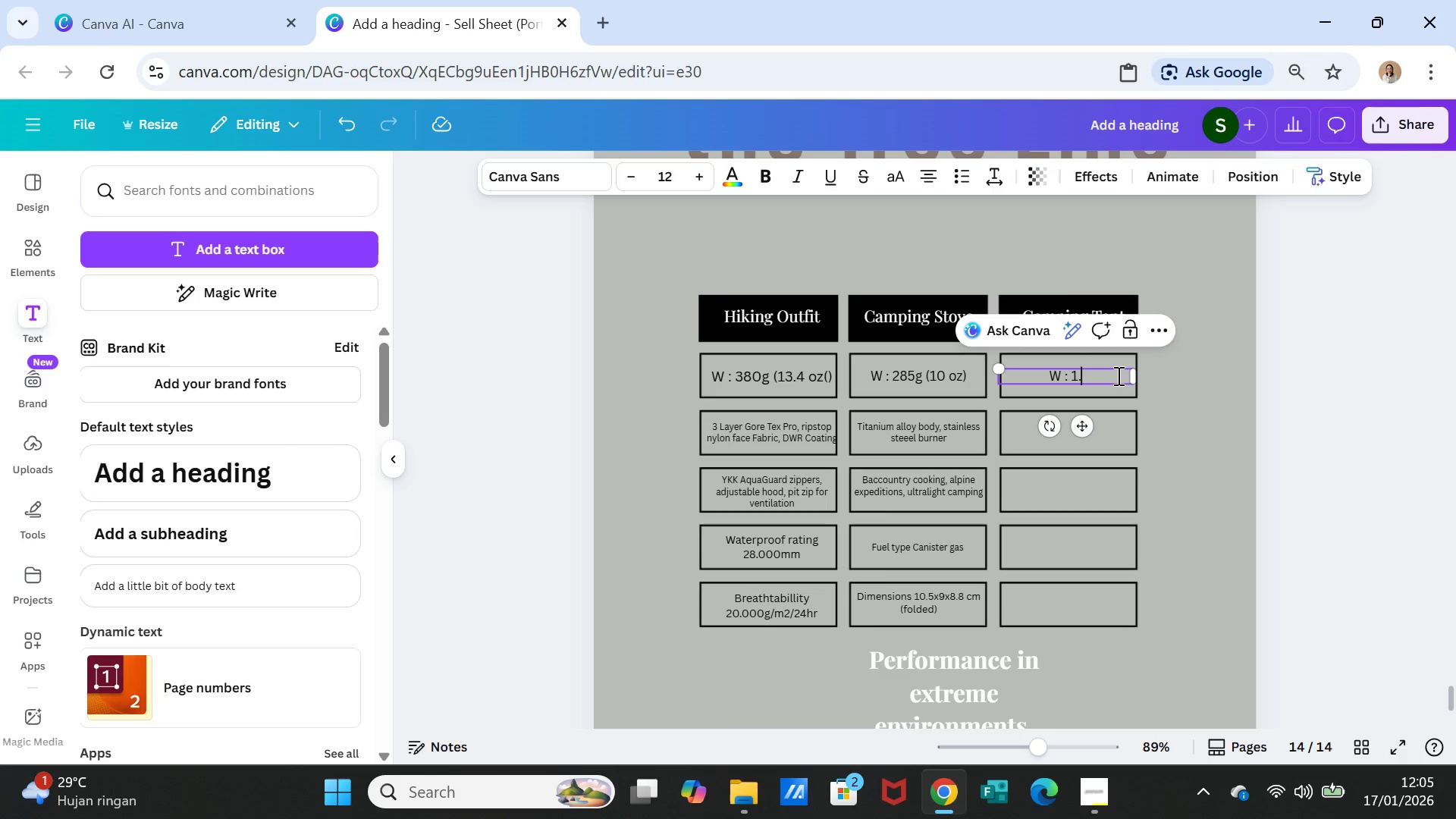 
key(Period)
 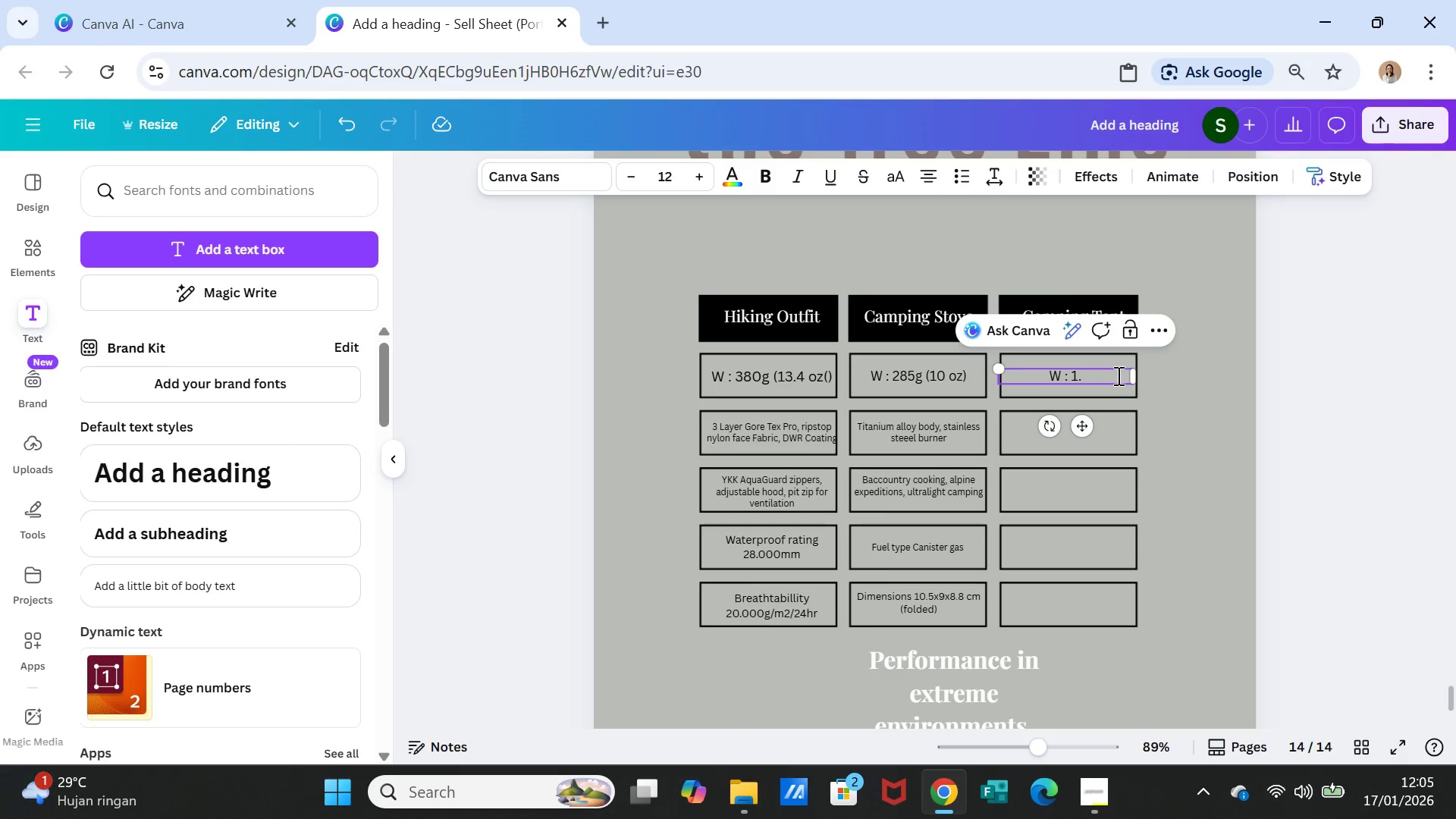 
key(2)
 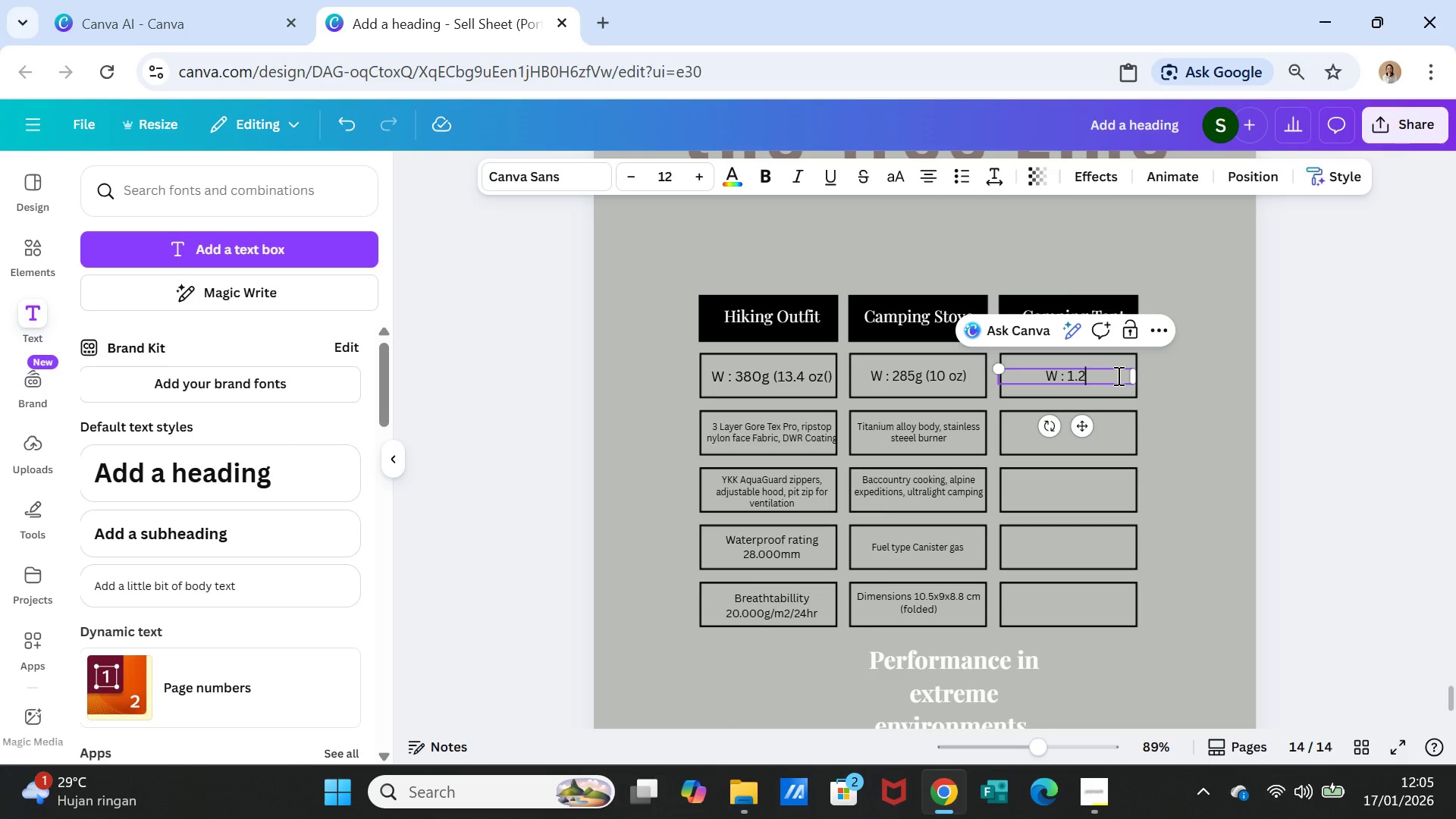 
type(kg)
 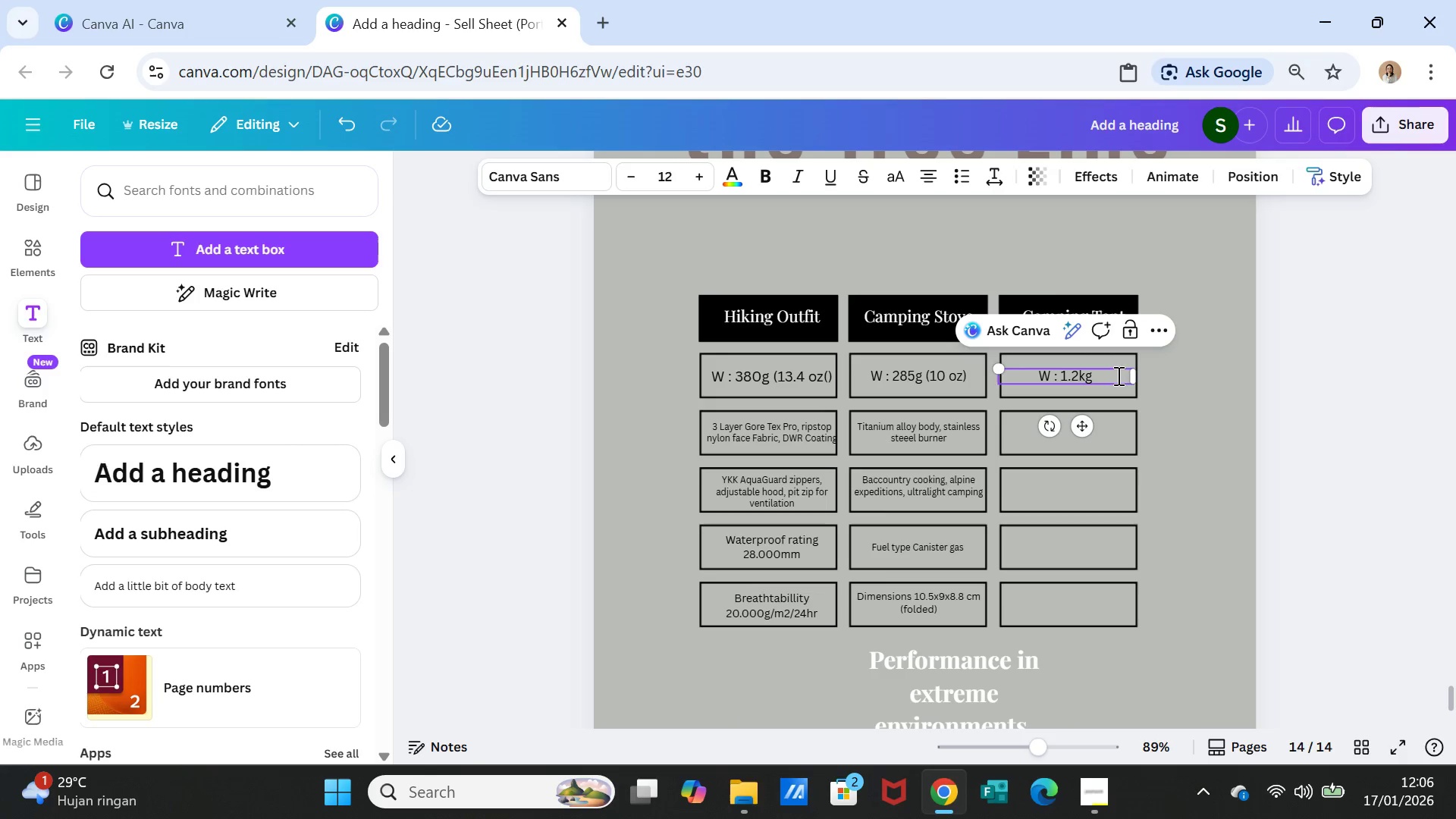 
wait(6.16)
 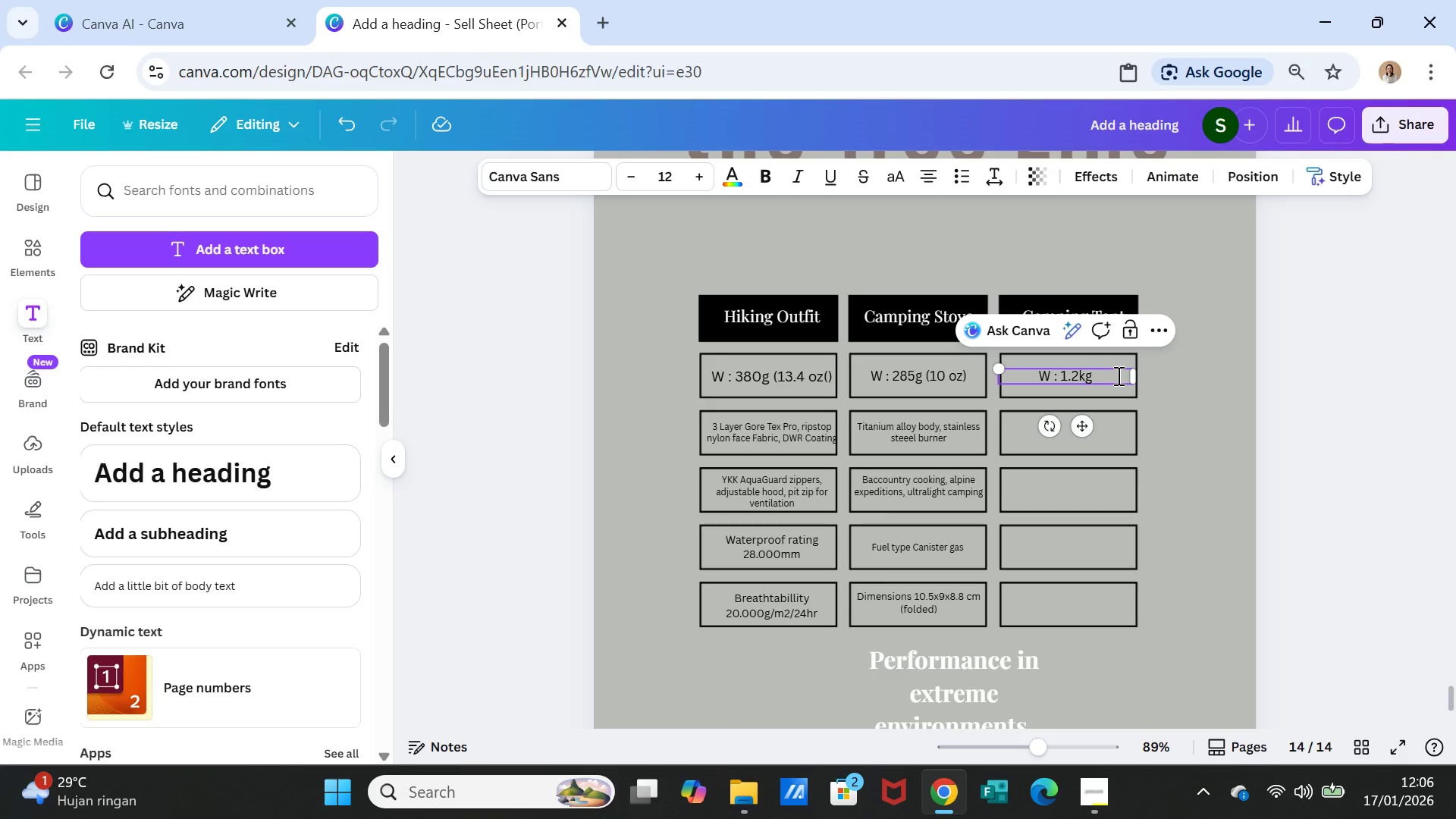 
key(Space)
 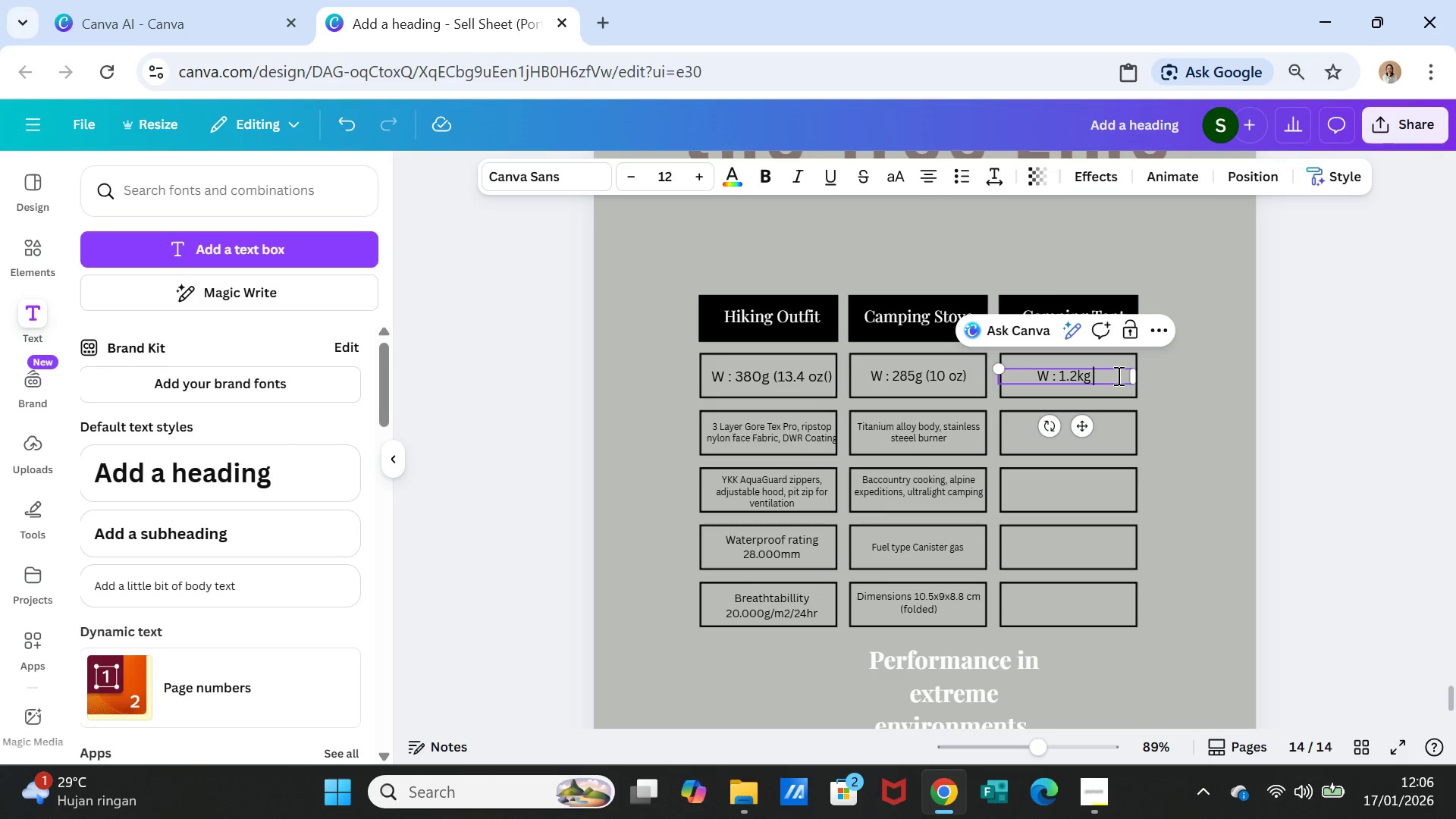 
type(*)
key(Backspace)
type((2lb)
 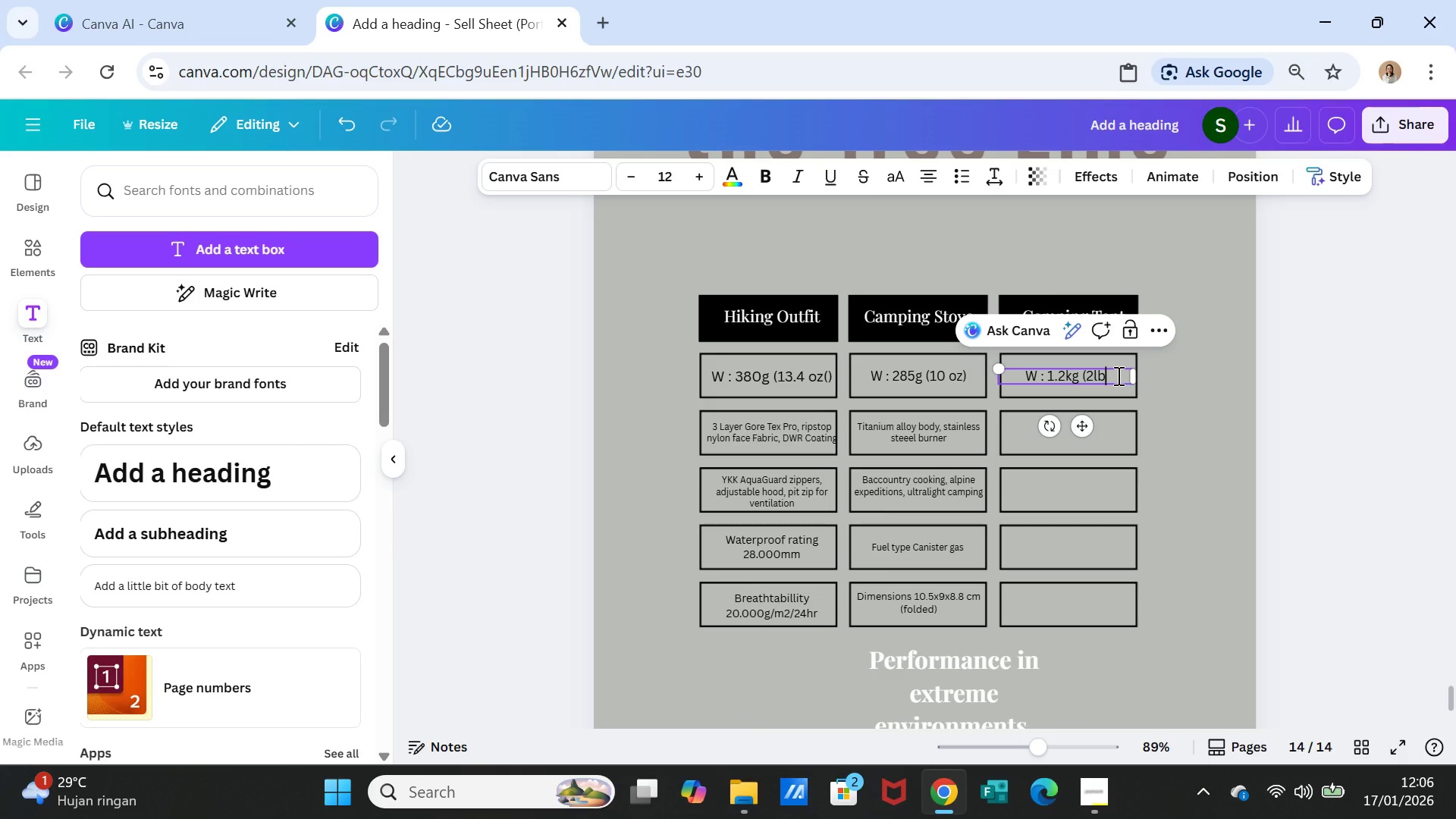 
hold_key(key=ShiftLeft, duration=1.02)
 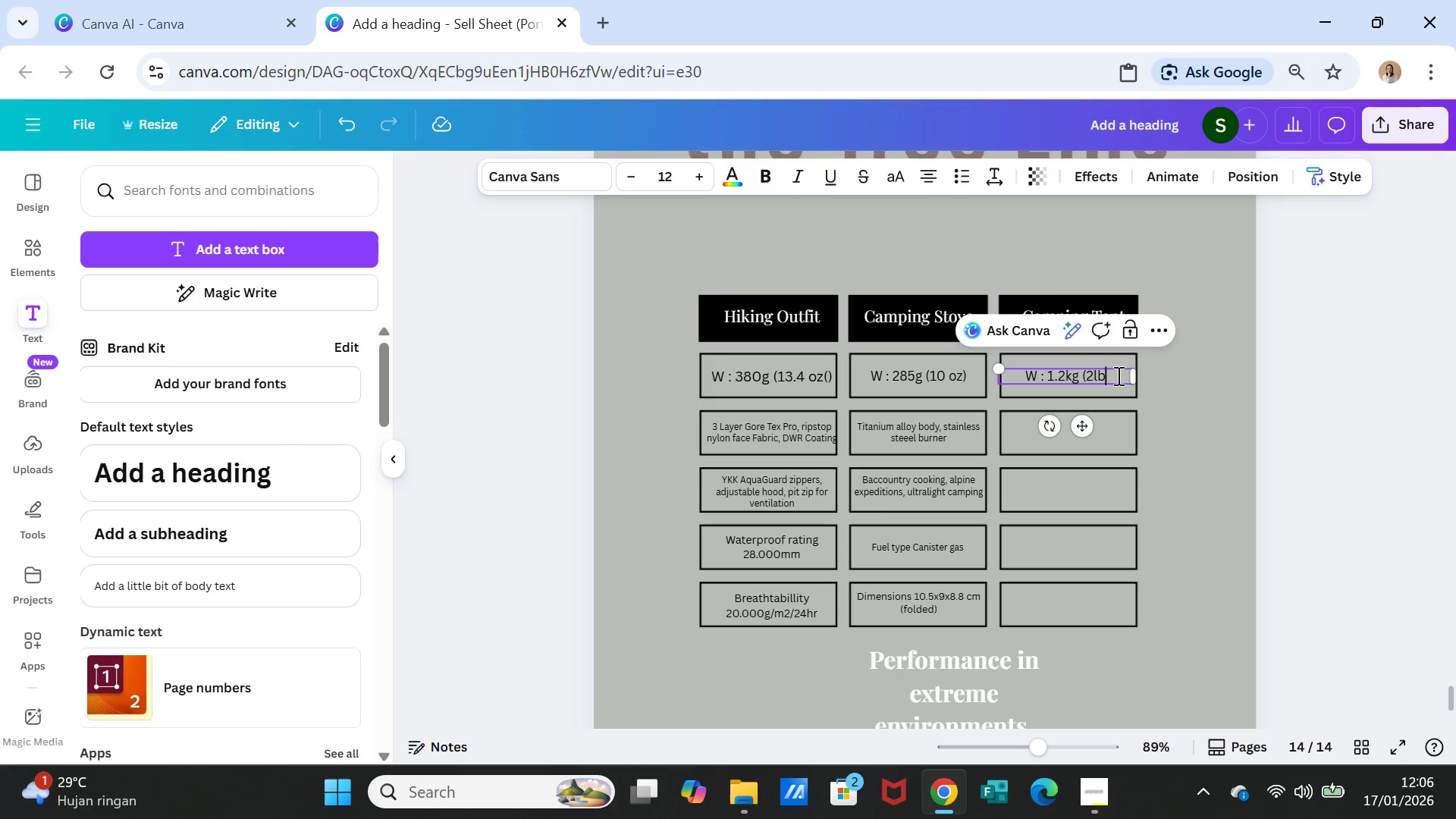 
type( 10 oz)
 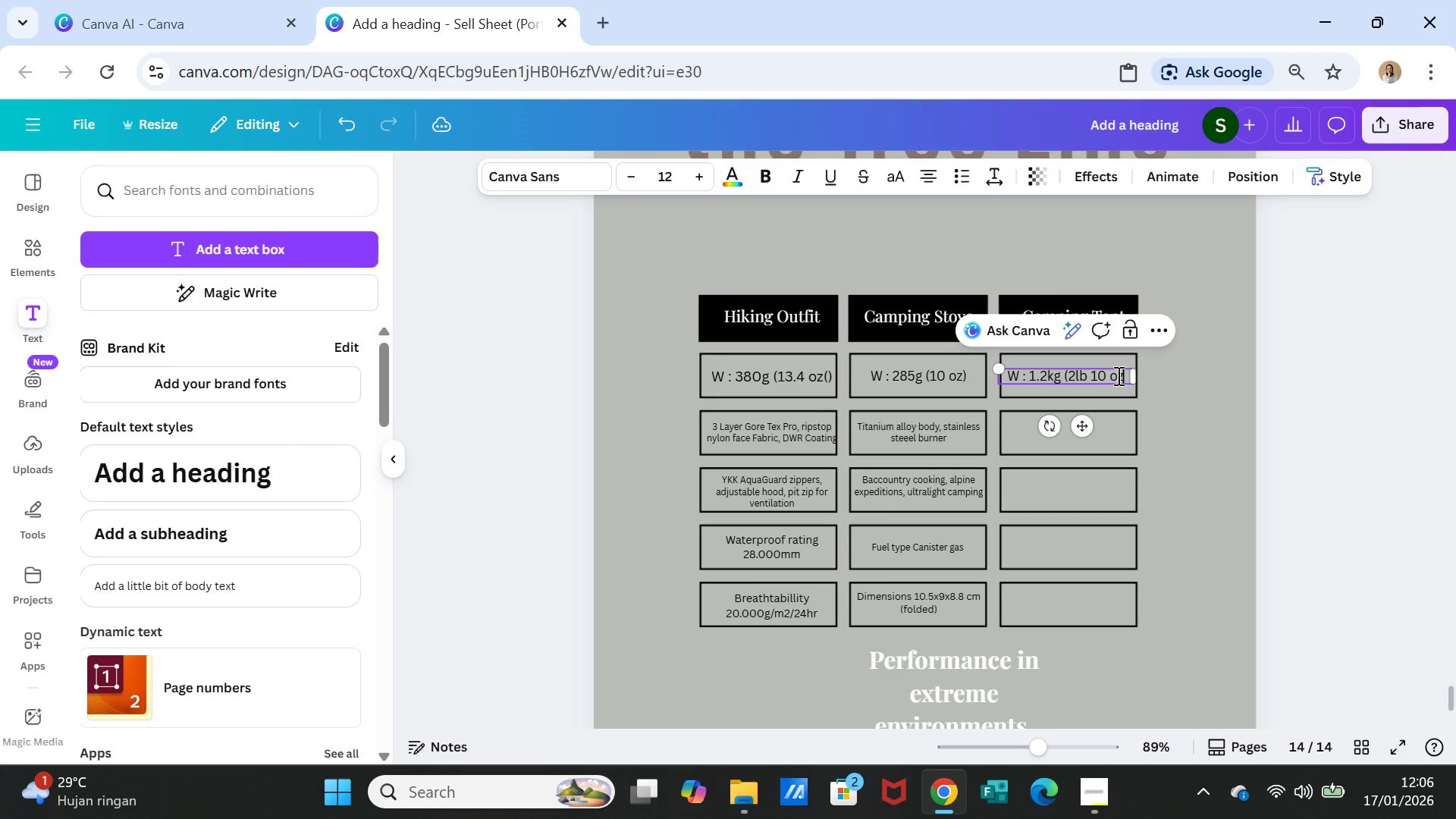 
hold_key(key=ShiftLeft, duration=0.89)
 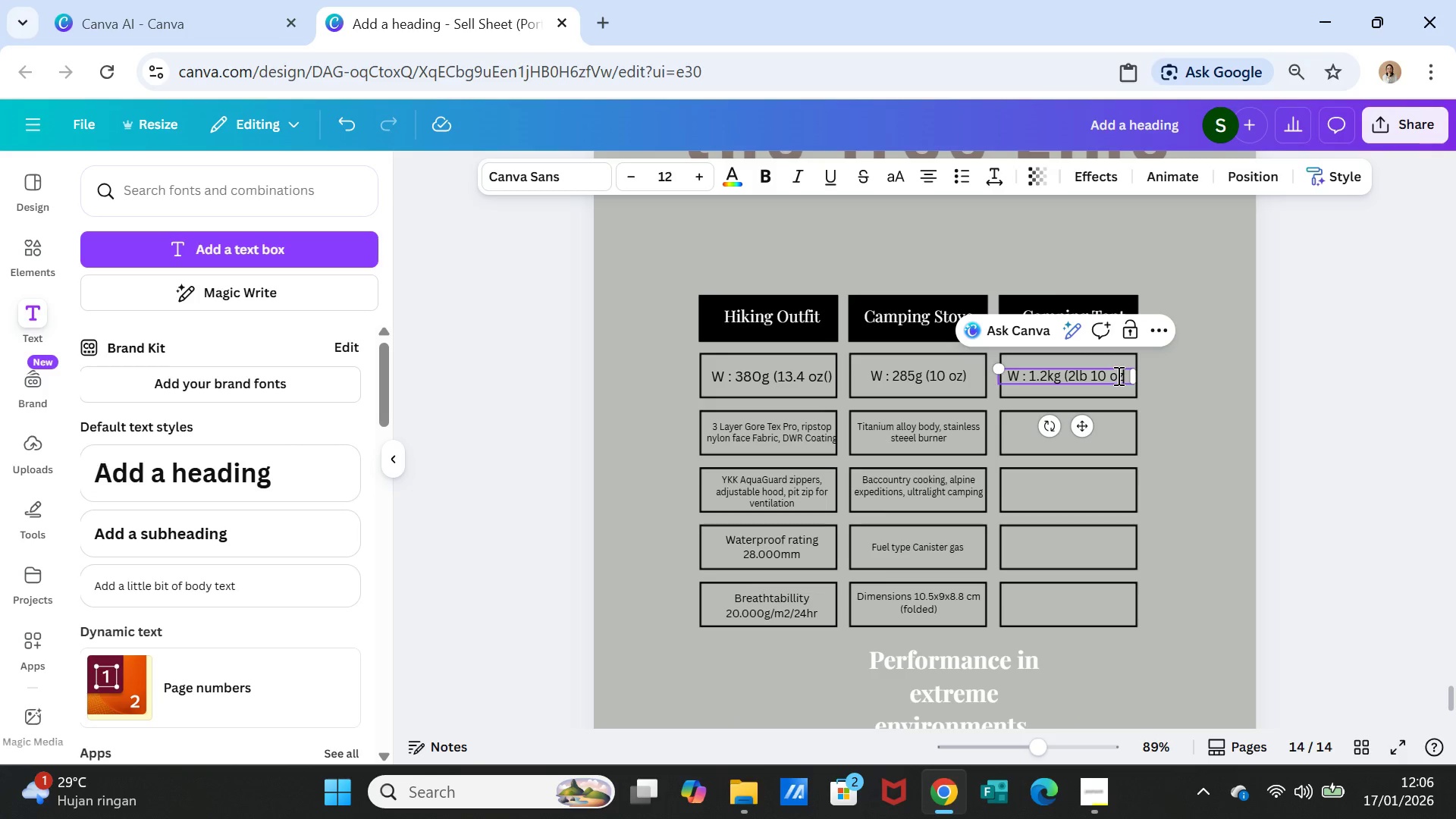 
type() Trail wi)
key(Backspace)
type(eight)
 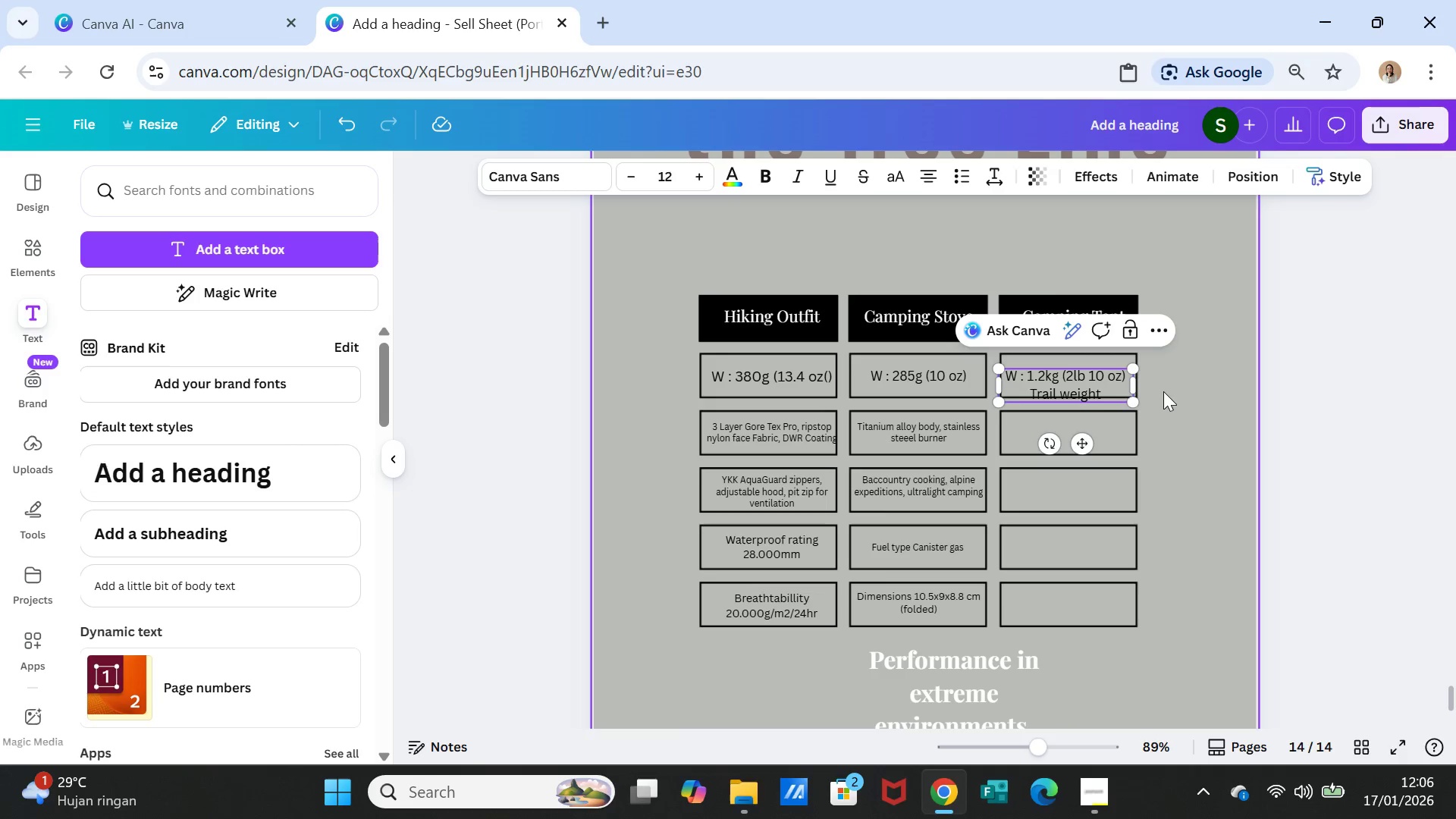 
left_click([1163, 394])
 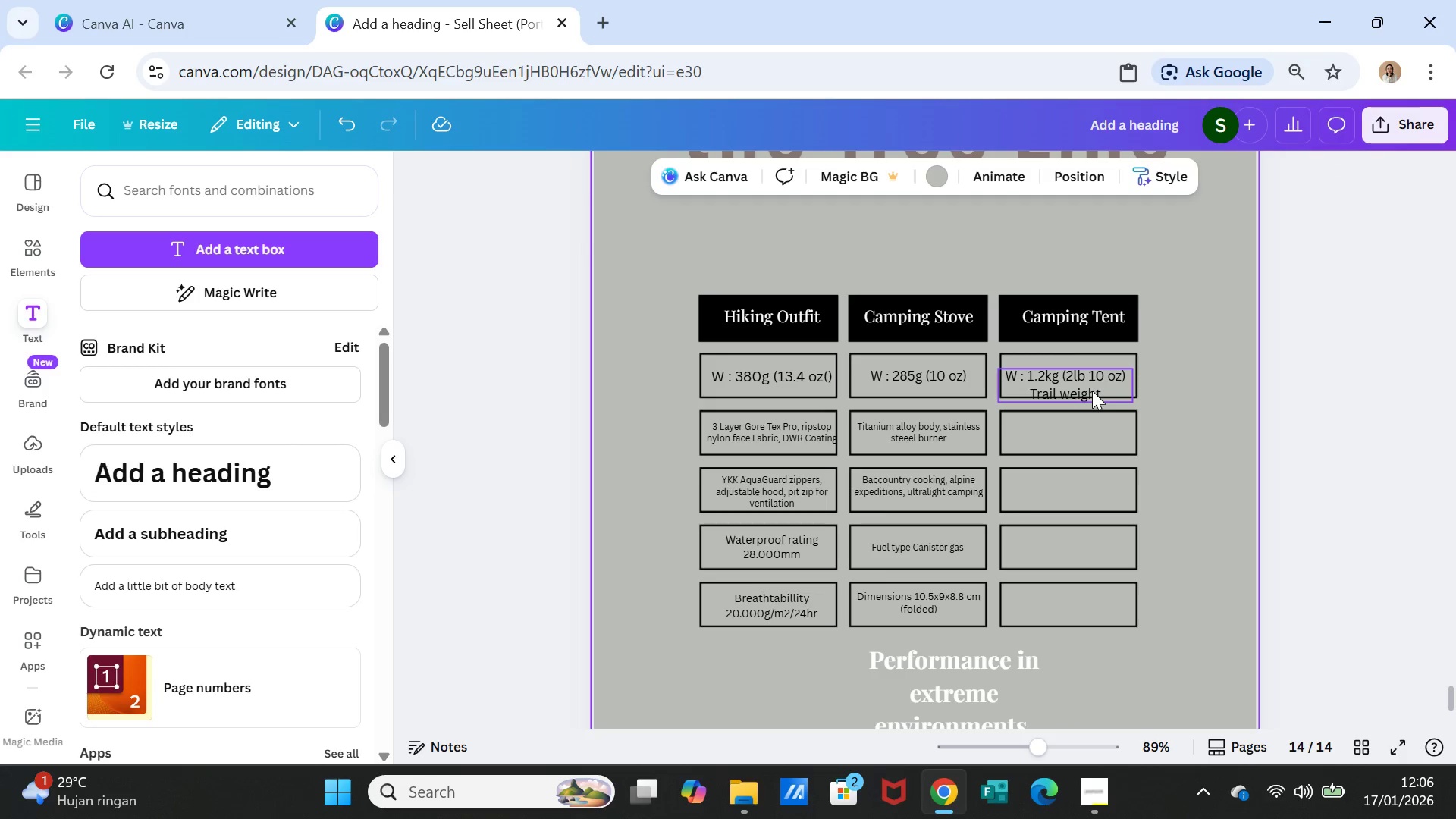 
left_click([1092, 390])
 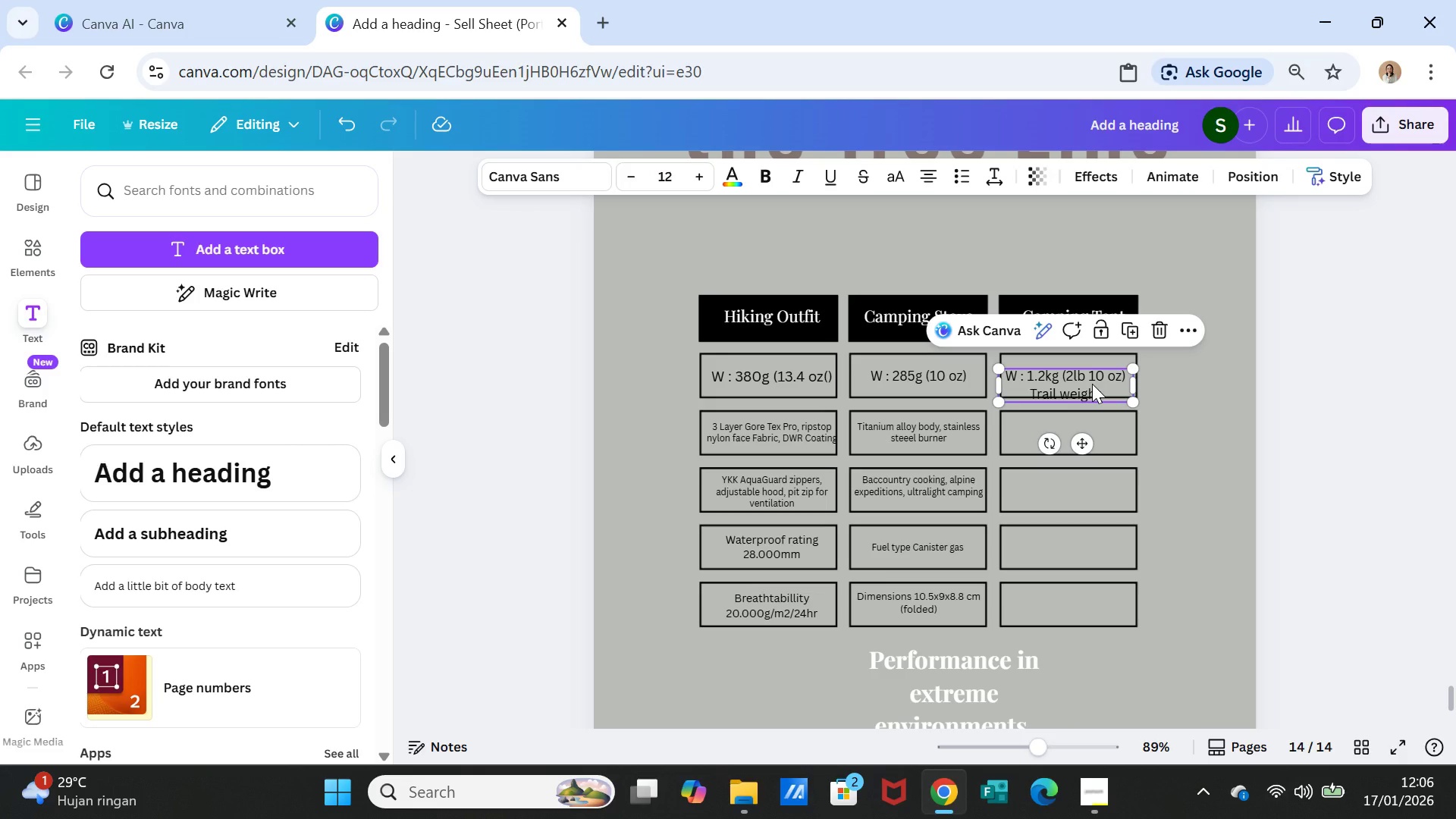 
left_click_drag(start_coordinate=[1092, 384], to_coordinate=[1092, 377])
 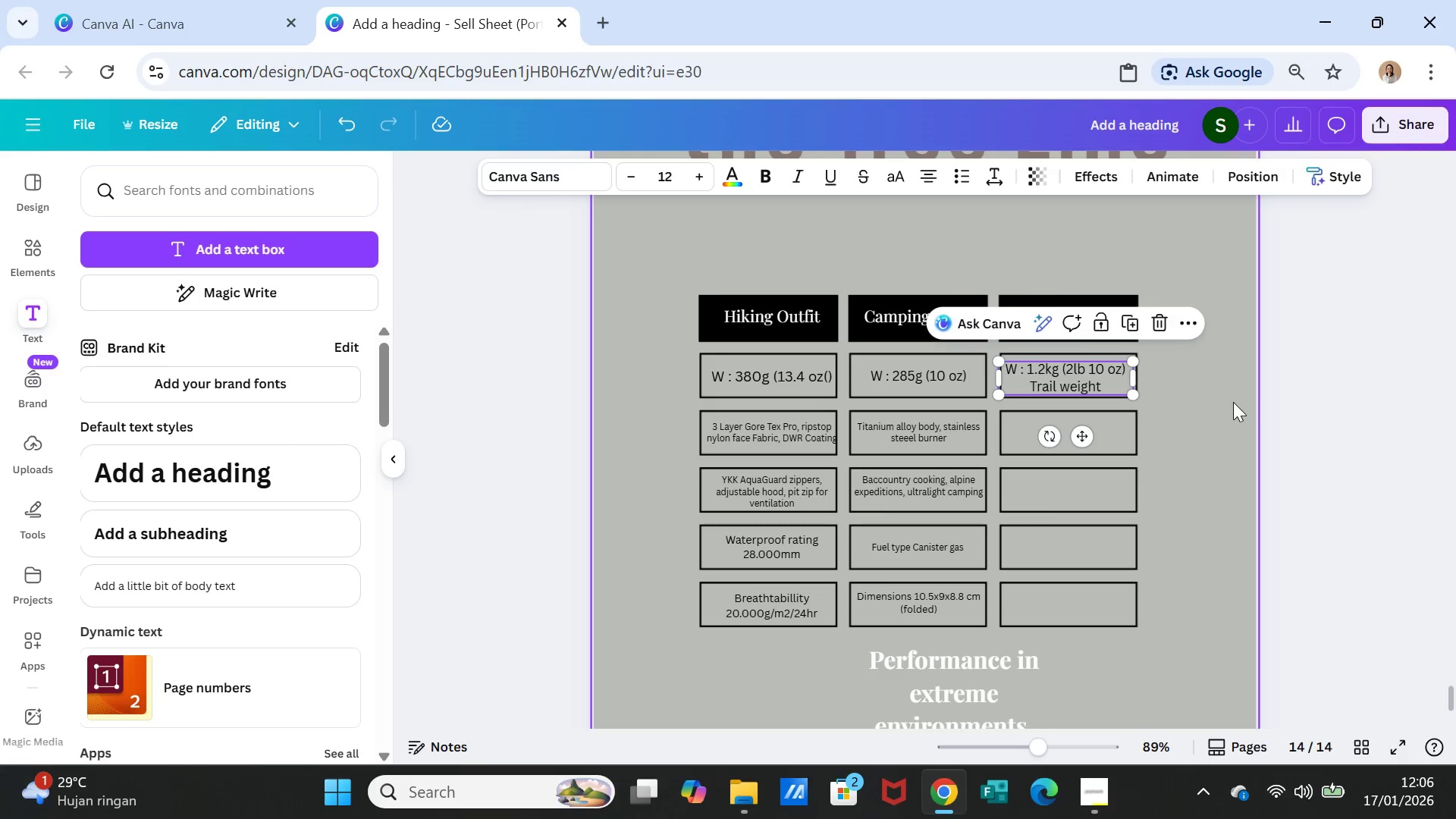 
left_click([1233, 402])
 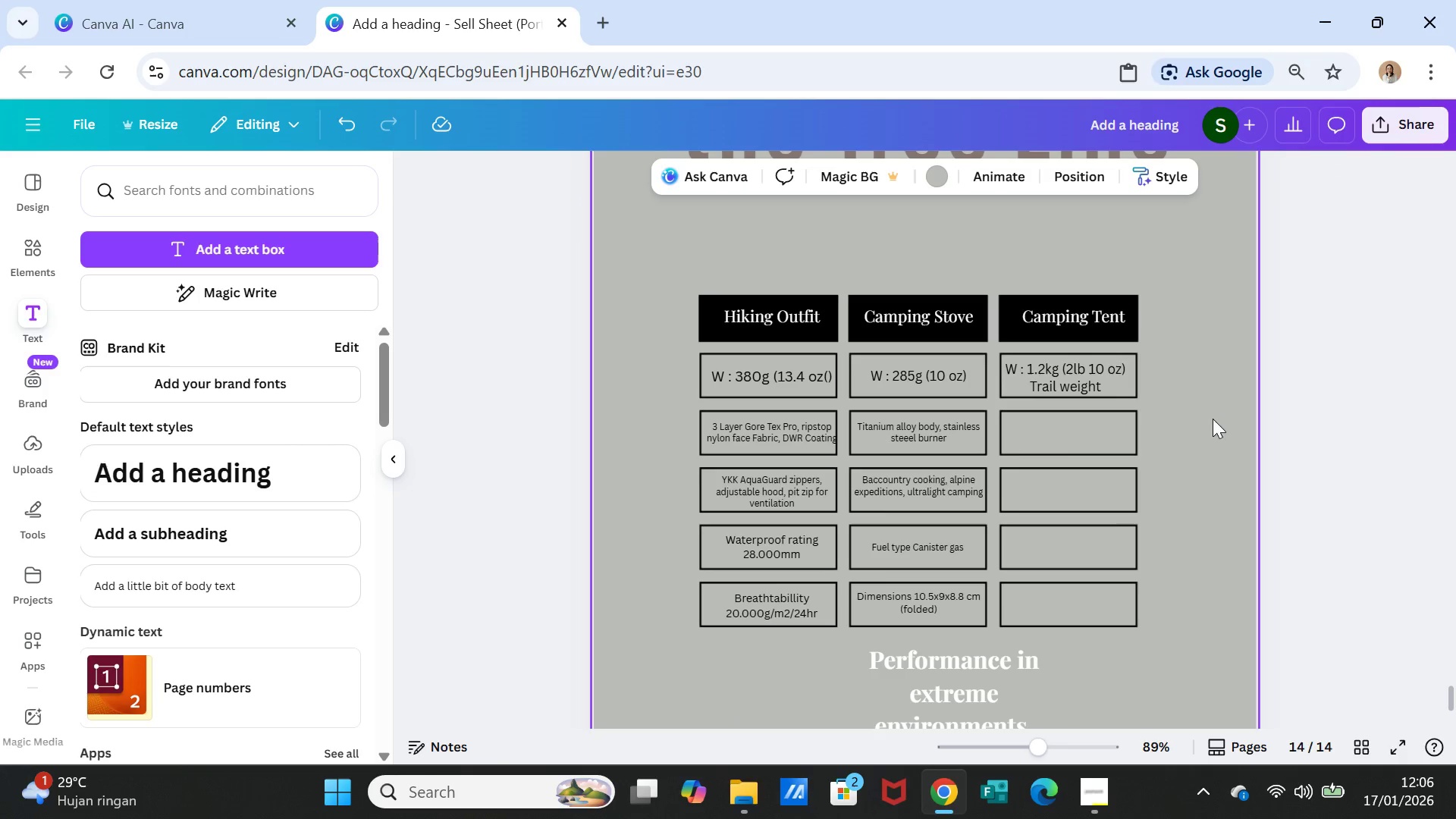 
left_click([918, 428])
 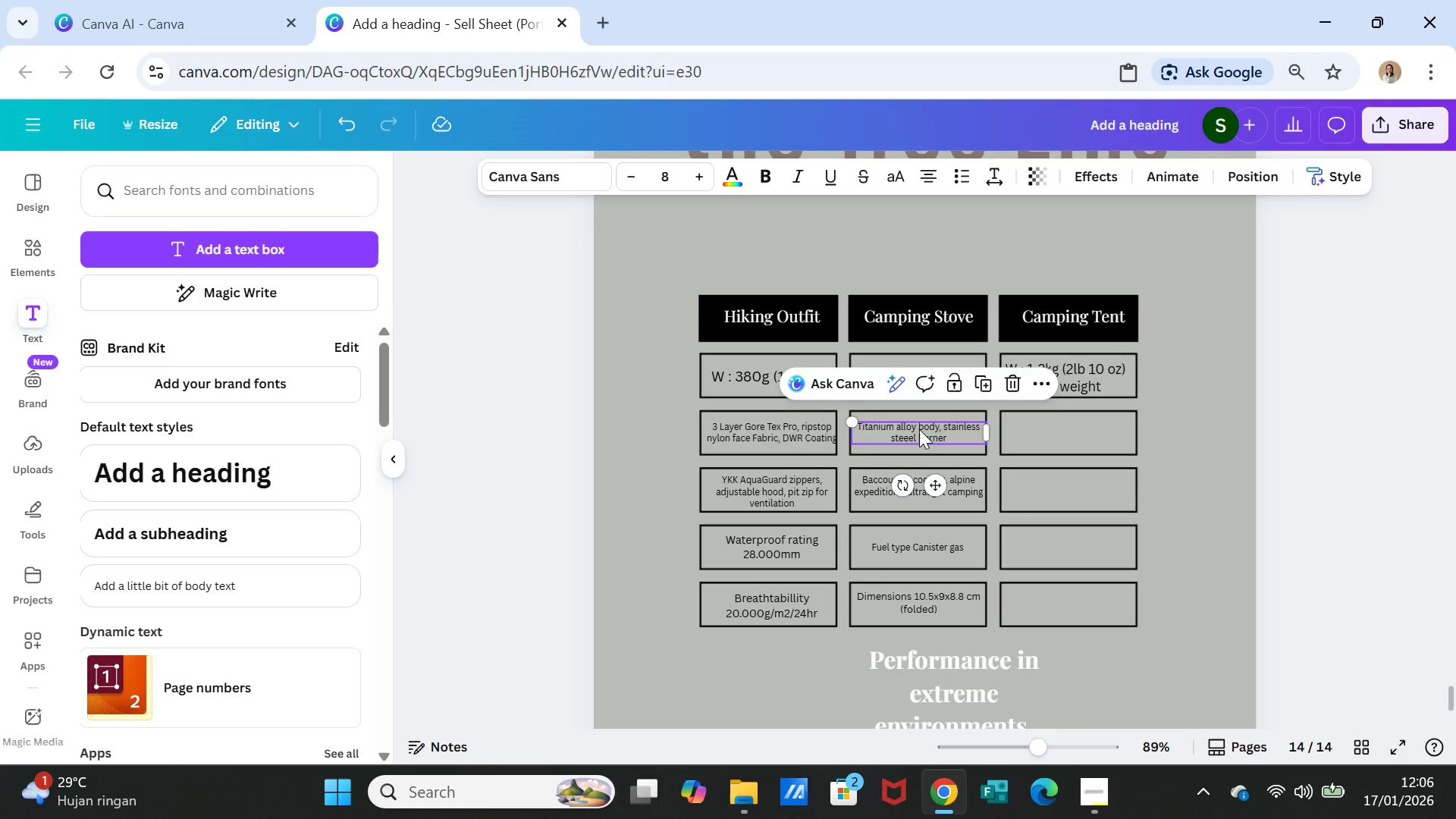 
key(Control+C)
 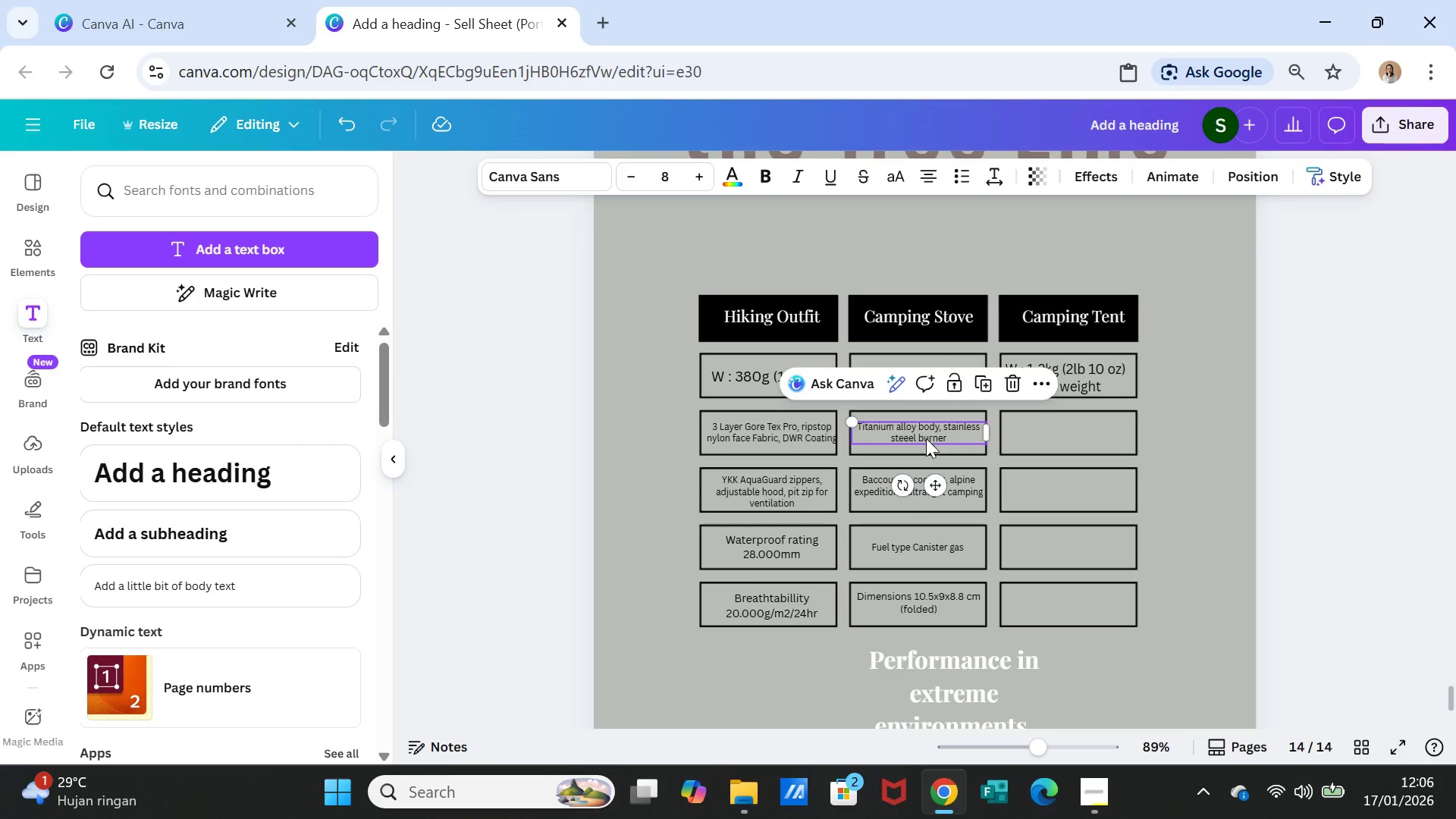 
key(Control+V)
 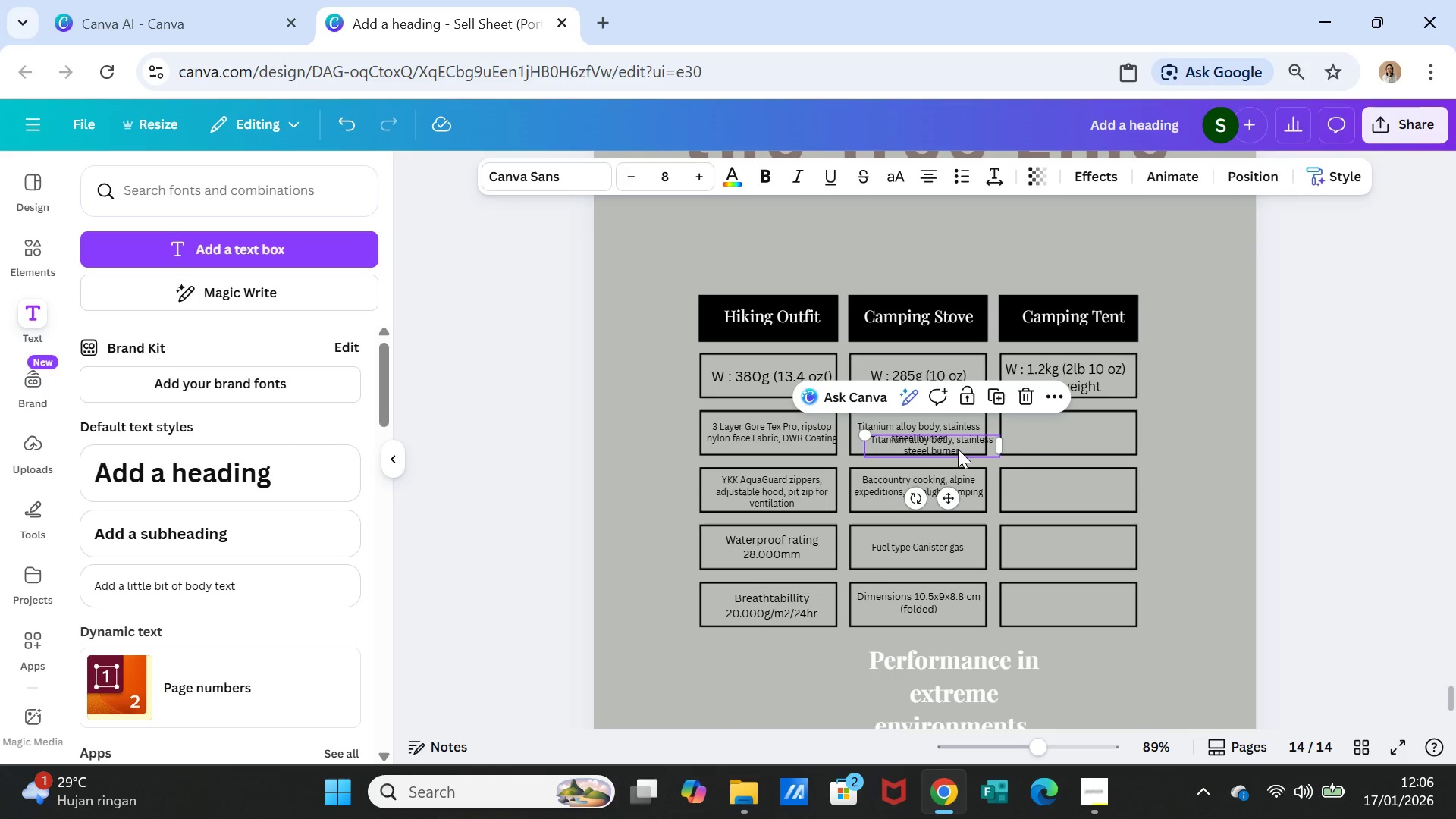 
left_click_drag(start_coordinate=[958, 449], to_coordinate=[1094, 438])
 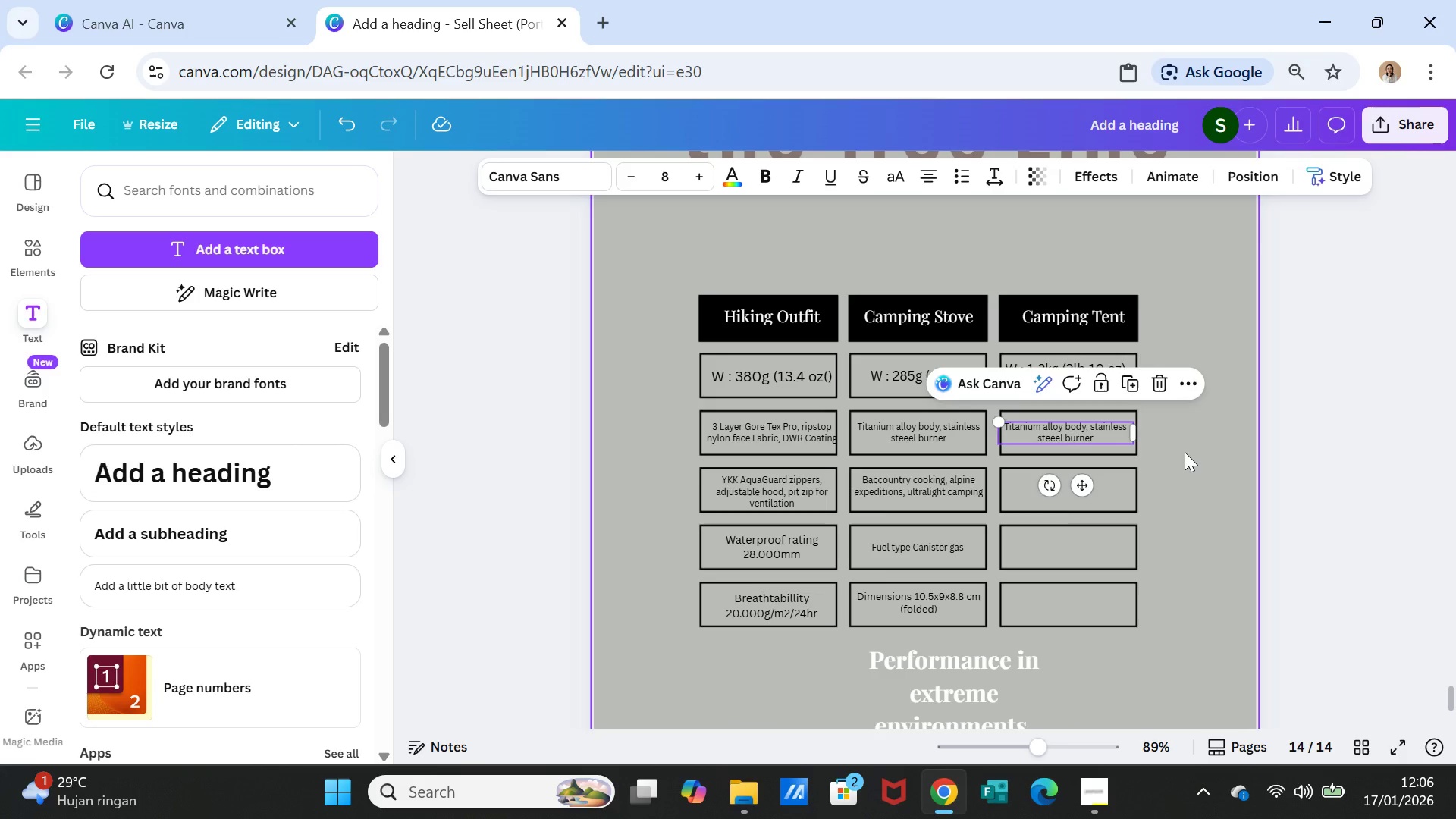 
double_click([1100, 430])
 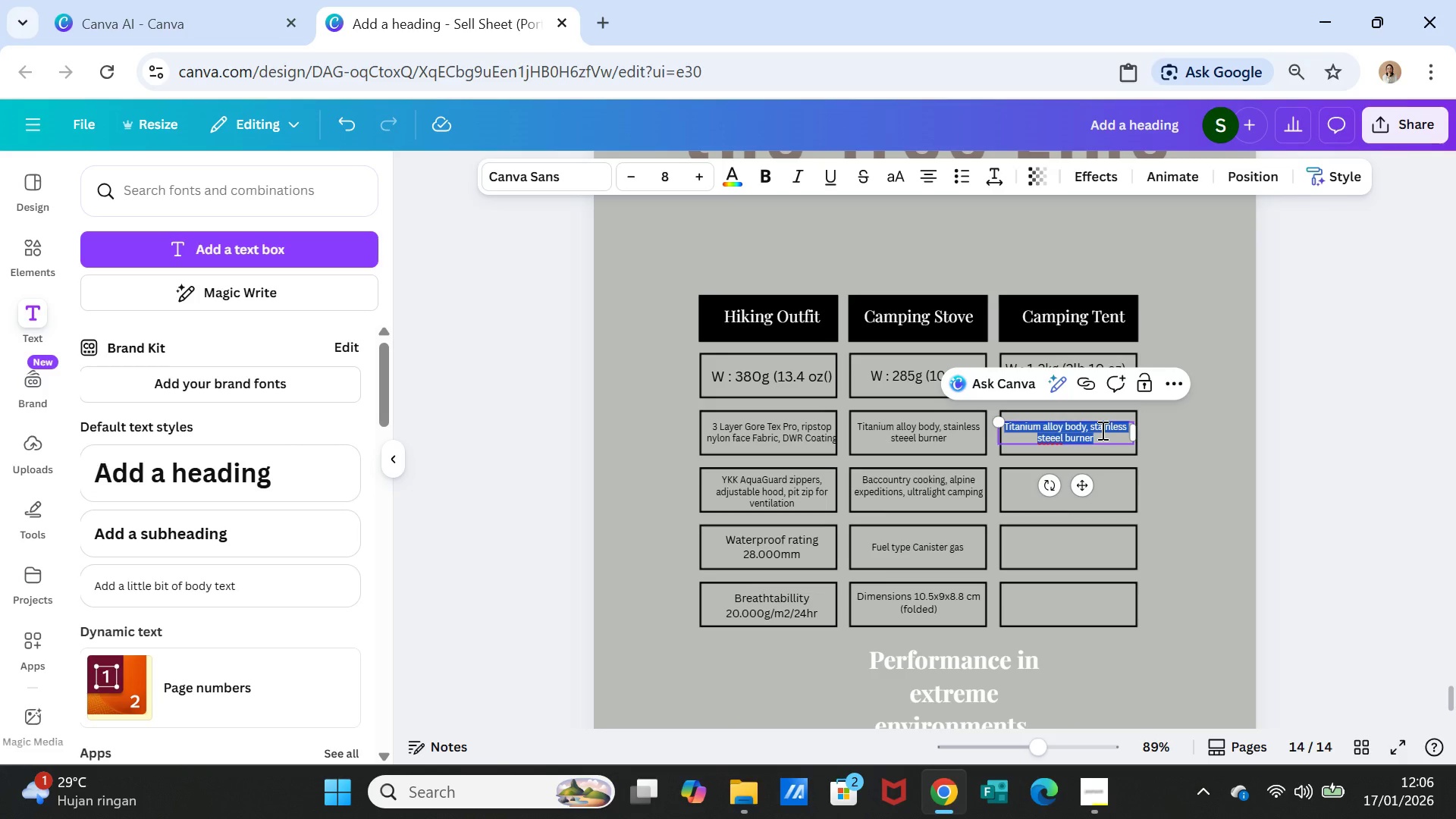 
type(20D)
 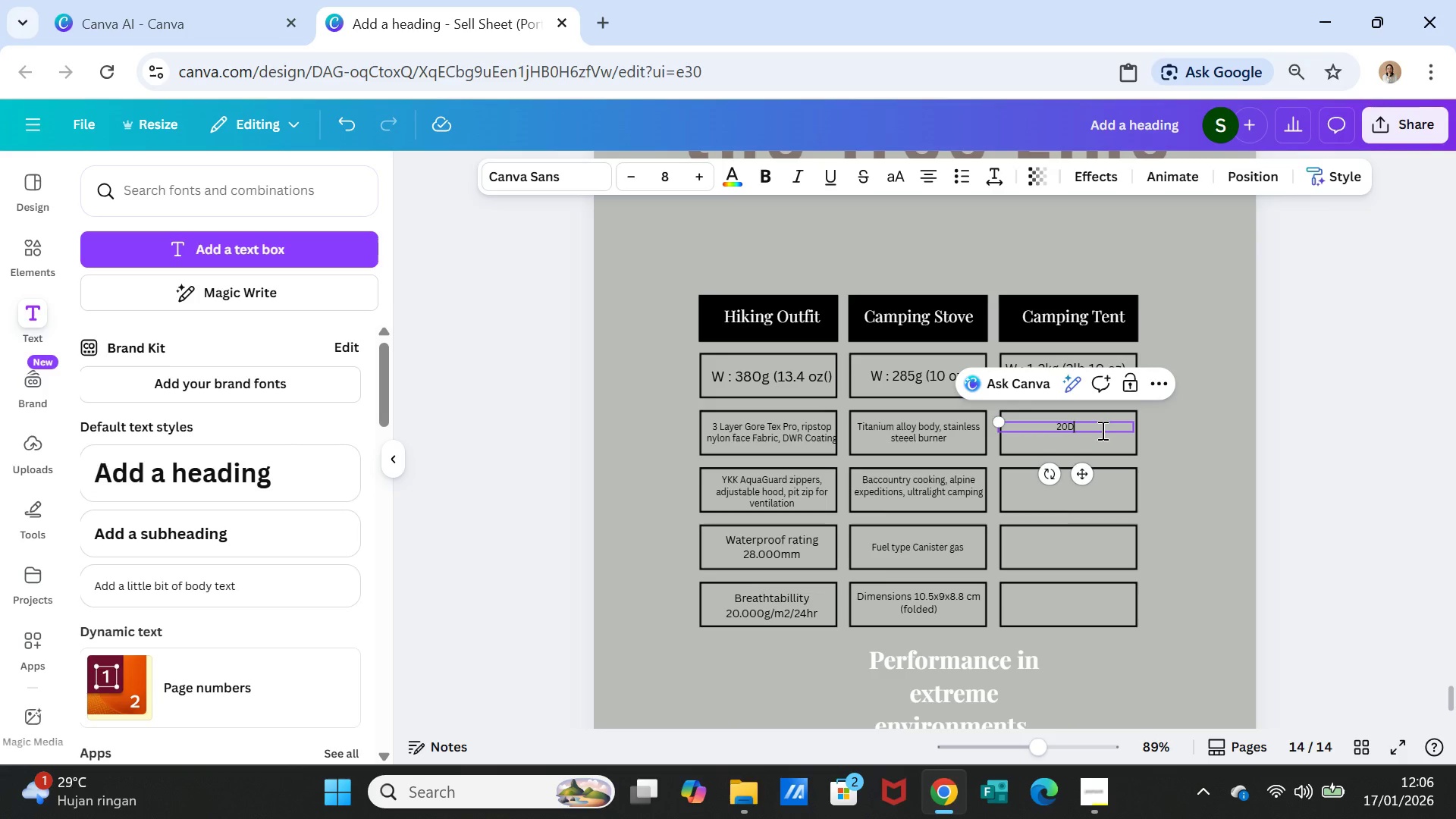 
type( Rit)
key(Backspace)
key(Backspace)
key(Backspace)
type(ripstop nylon canopy, 30D si)
 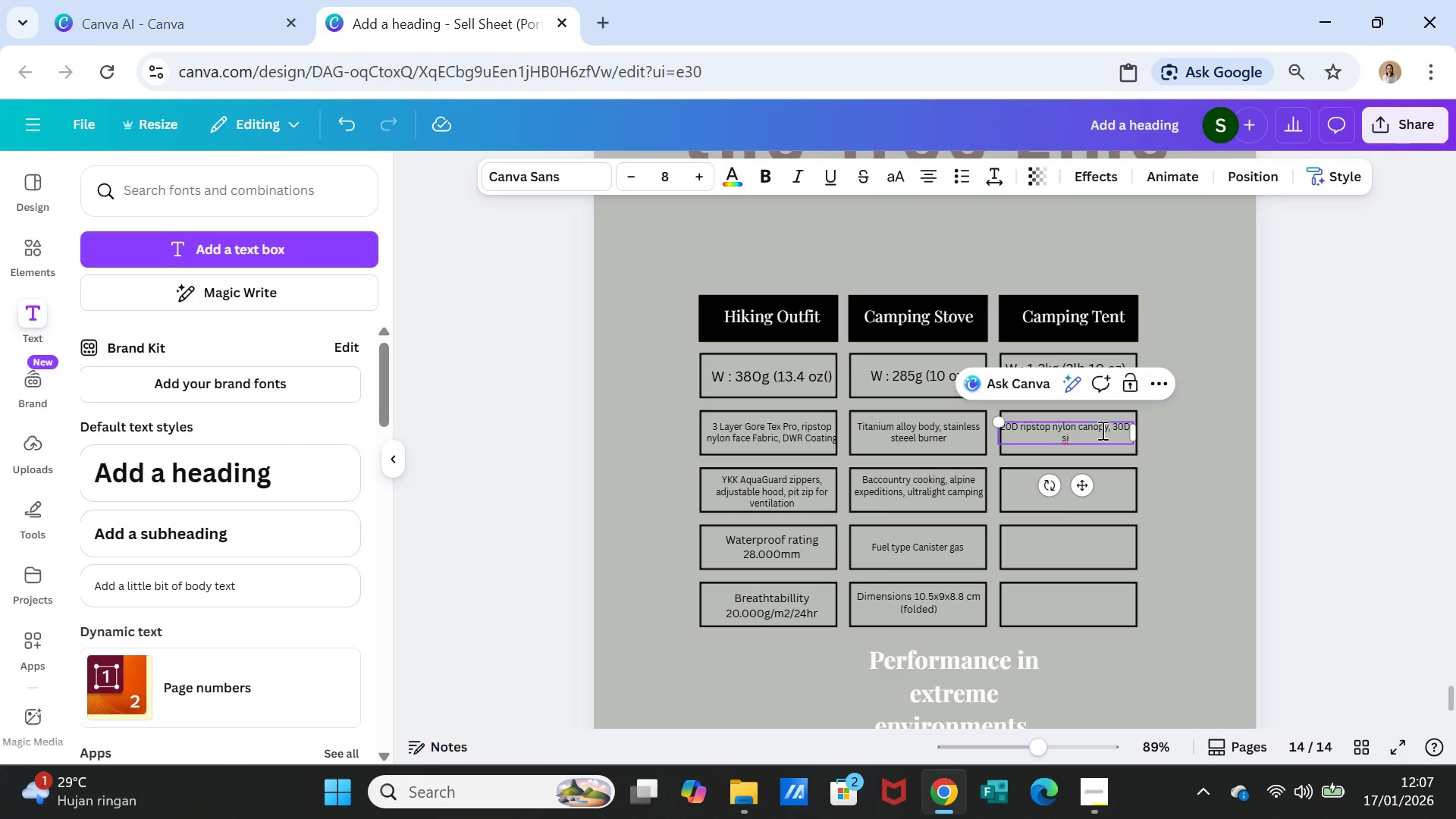 
type(lnylon floor, DAC Feahre)
key(Backspace)
key(Backspace)
key(Backspace)
key(Backspace)
key(Backspace)
key(Backspace)
type(Feather)
 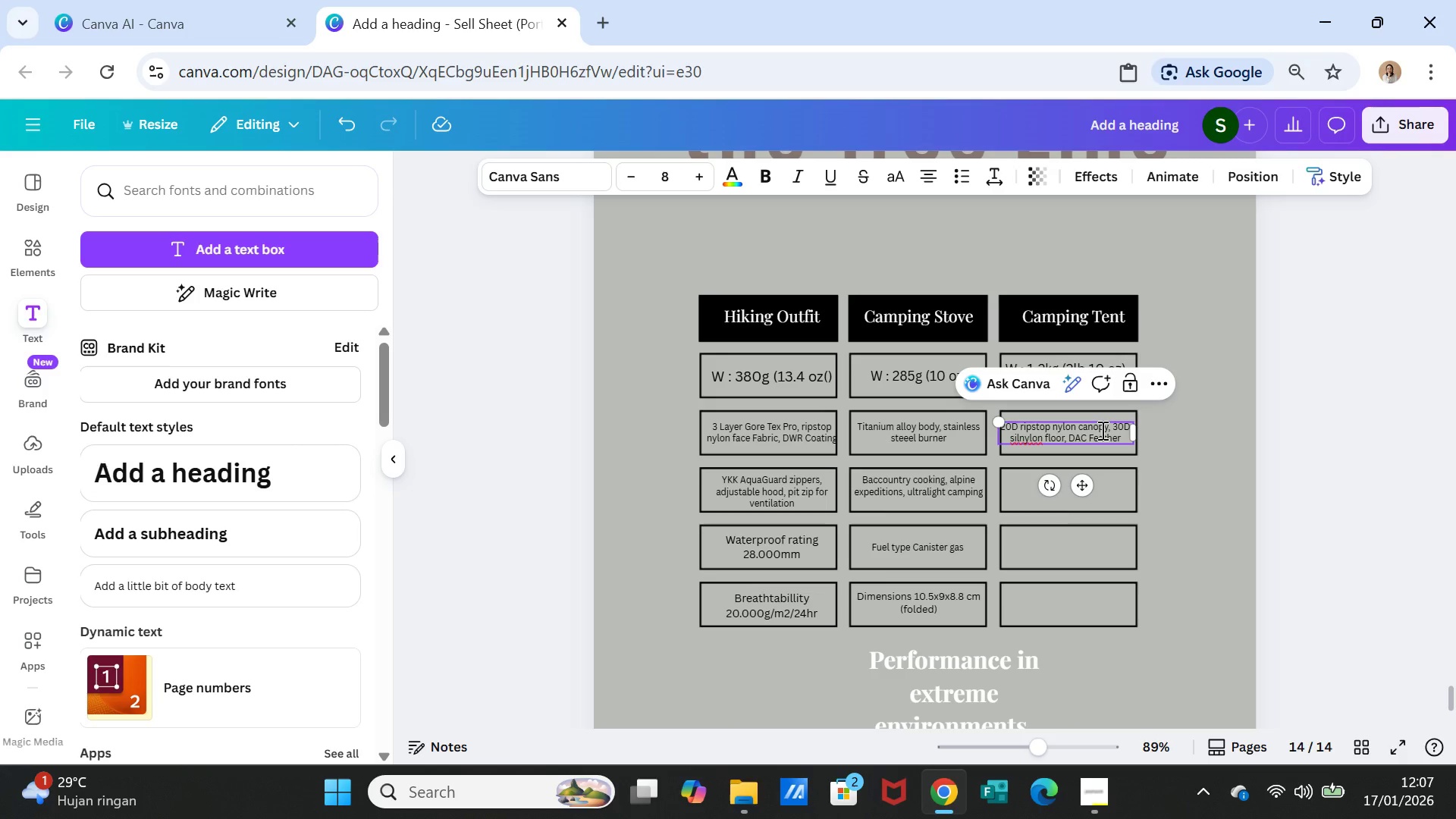 
type(lite poles)
 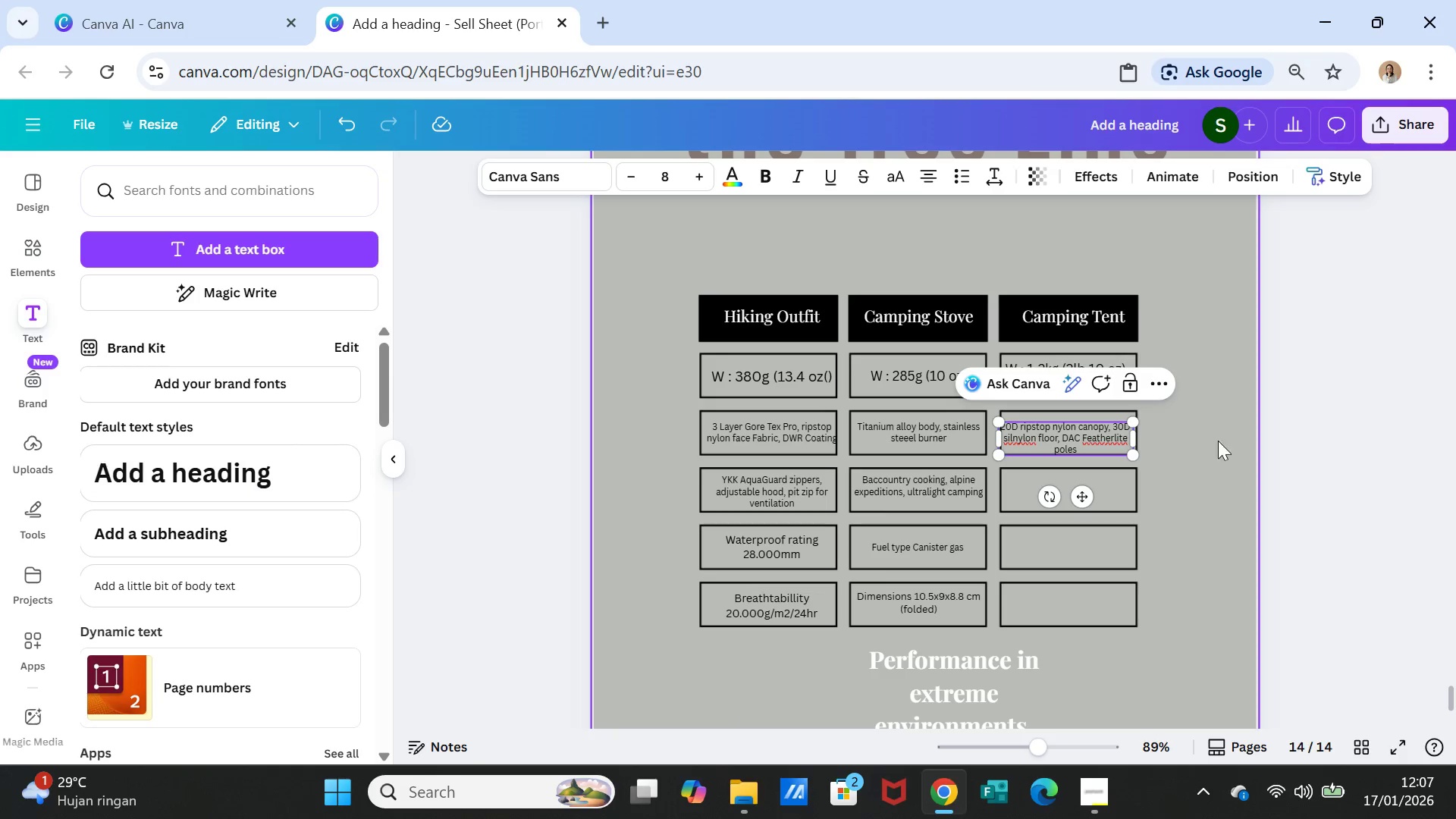 
left_click([1182, 467])
 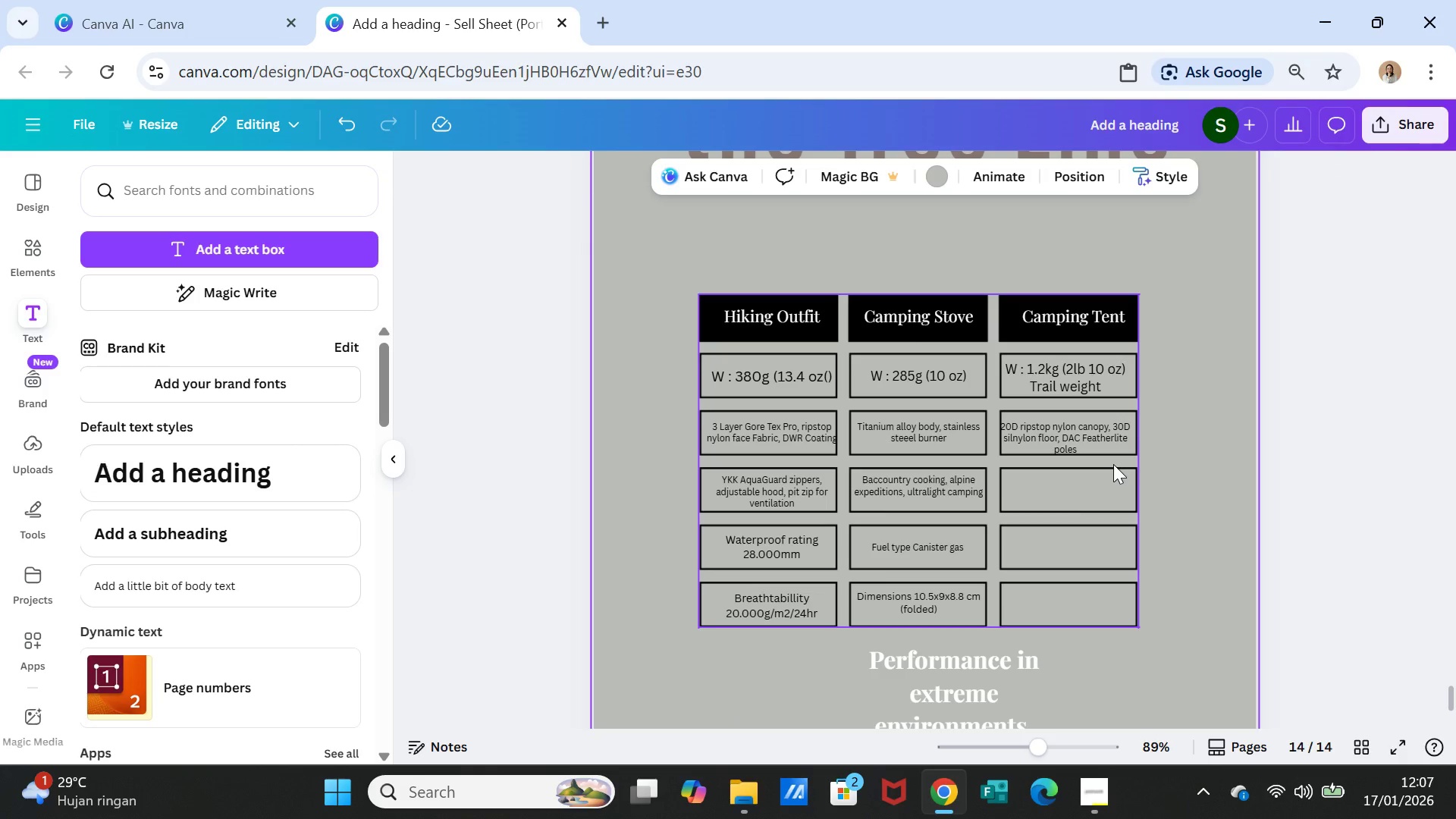 
left_click([1088, 435])
 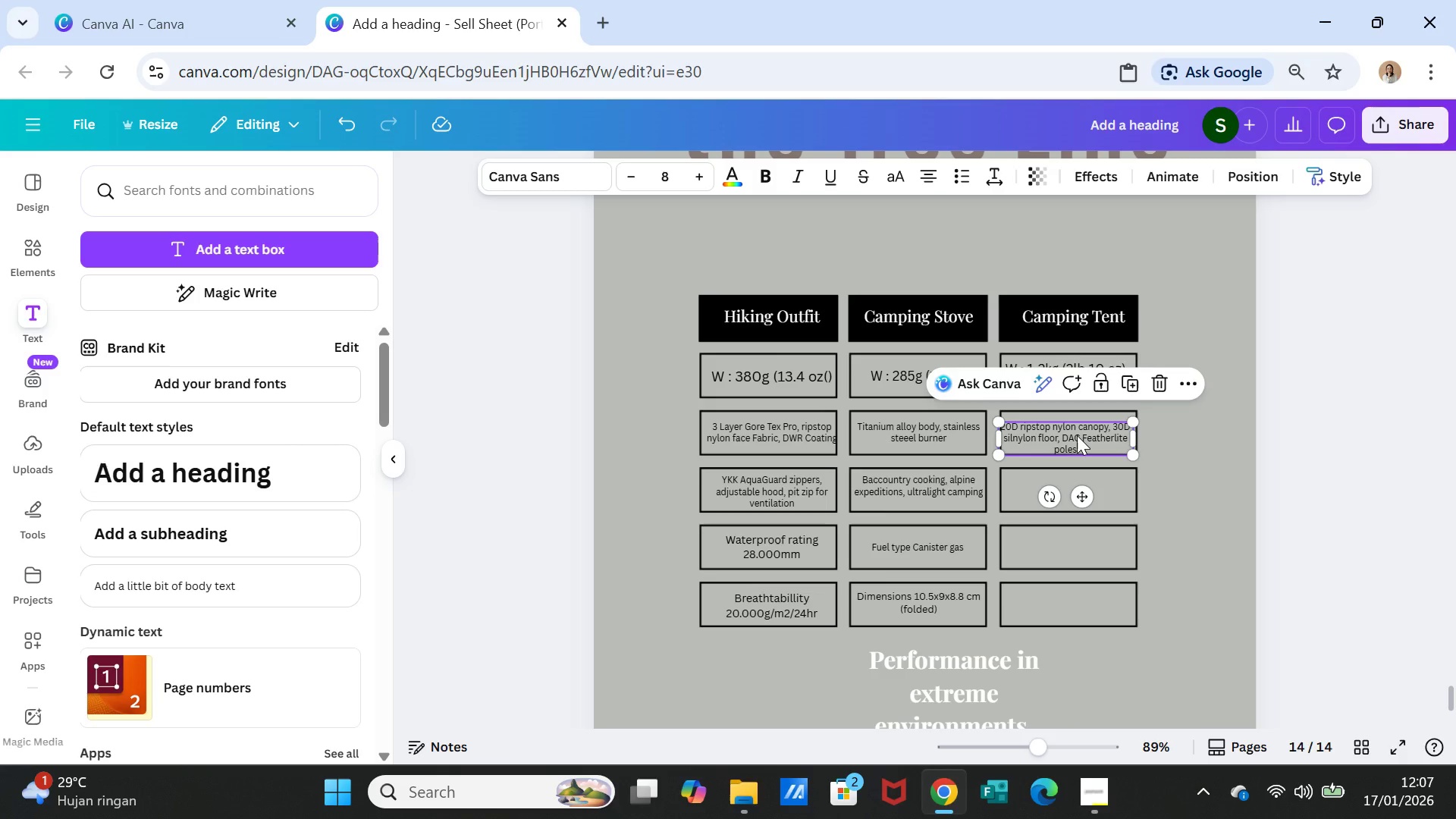 
left_click_drag(start_coordinate=[1077, 435], to_coordinate=[1080, 428])
 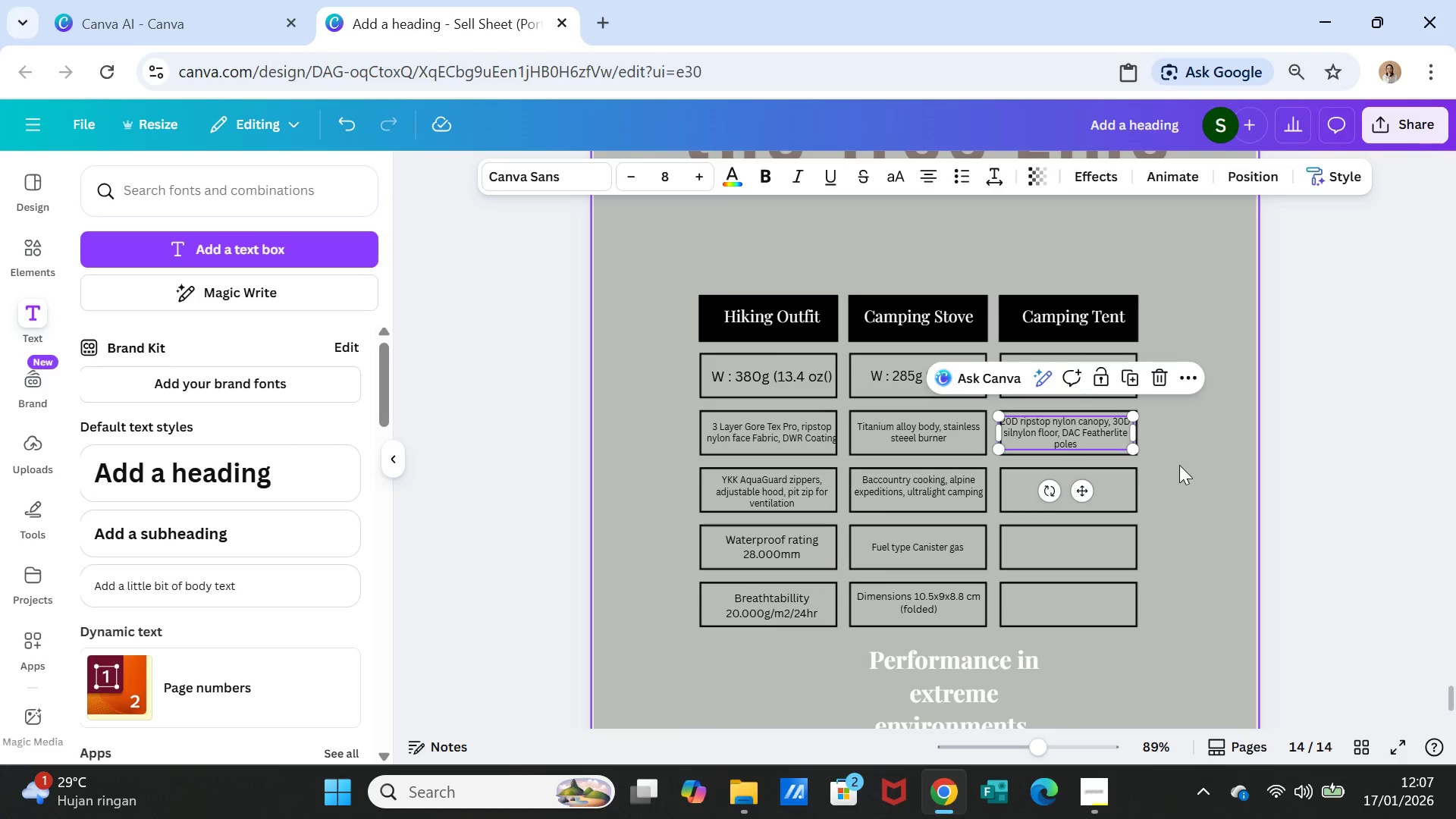 
left_click([1179, 465])
 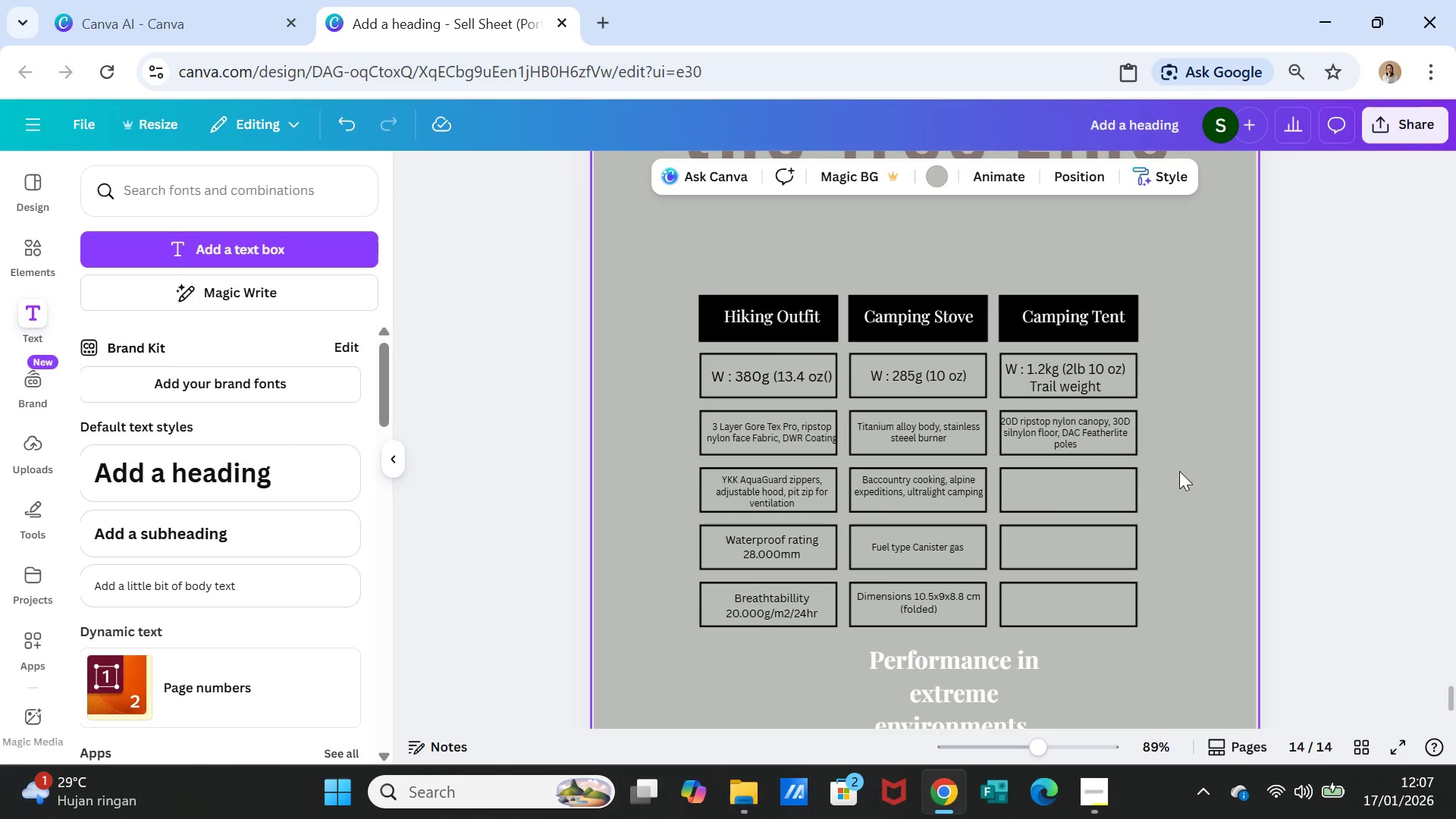 
wait(8.88)
 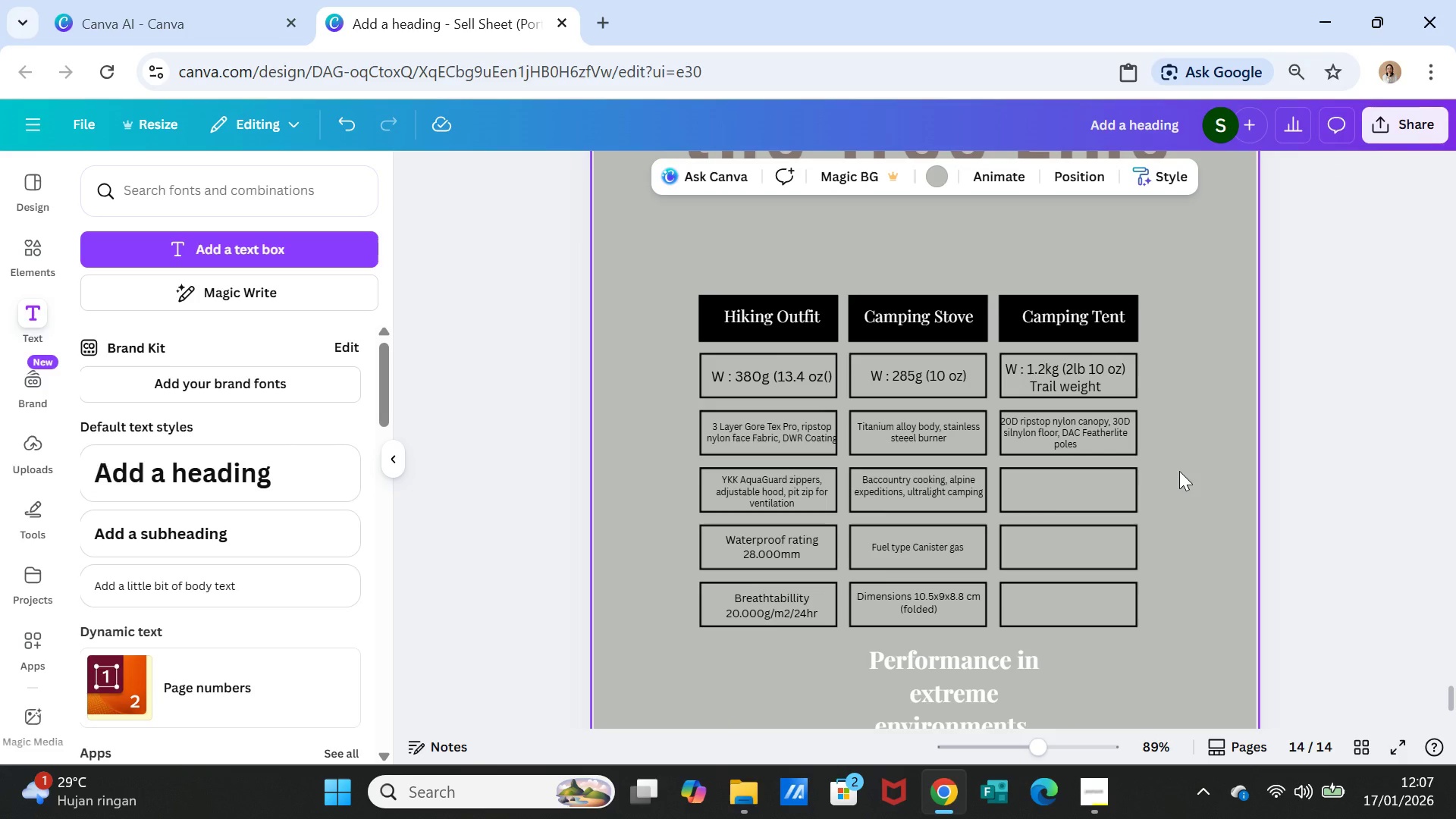 
left_click([1057, 434])
 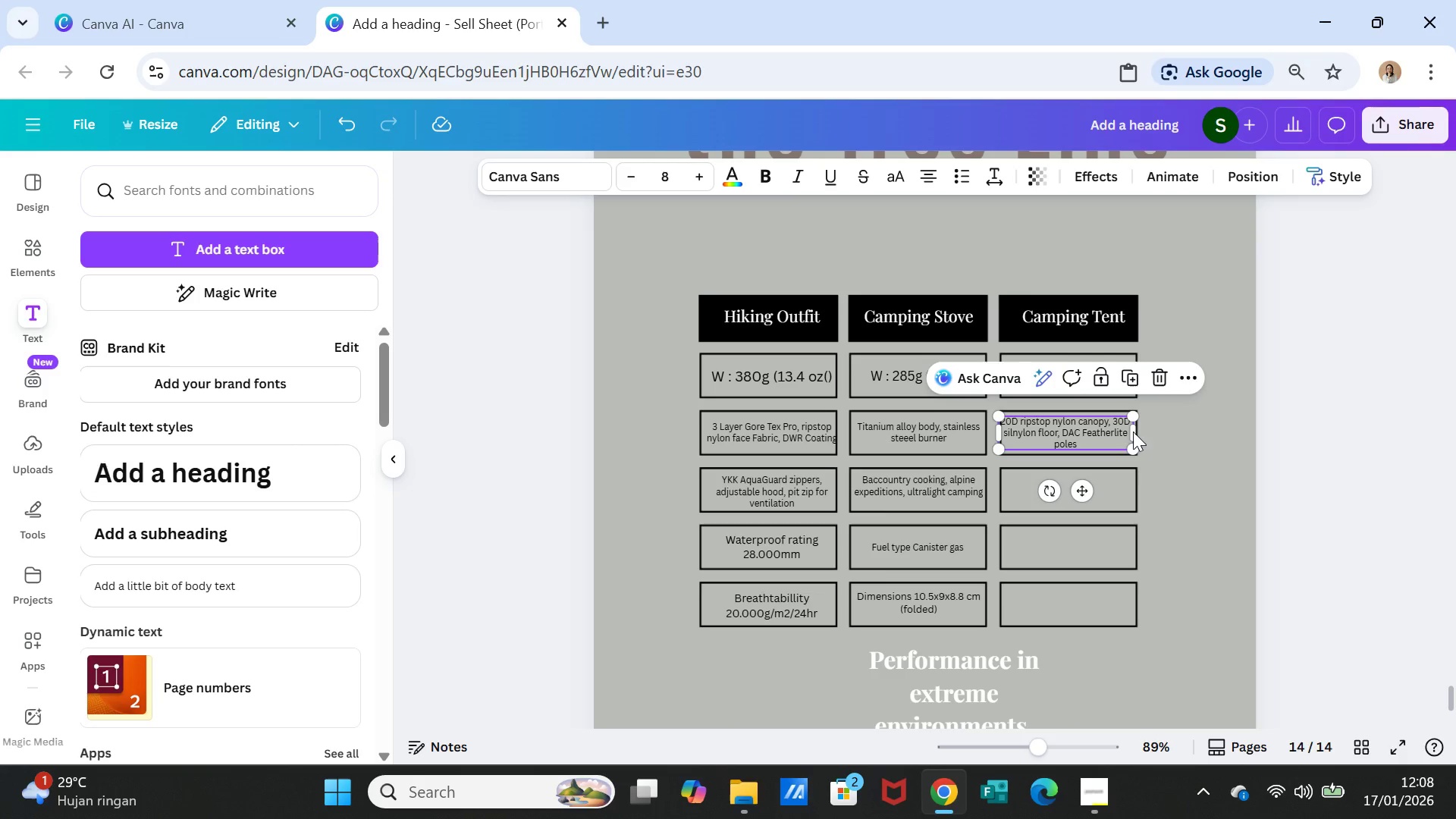 
left_click_drag(start_coordinate=[1133, 431], to_coordinate=[1137, 431])
 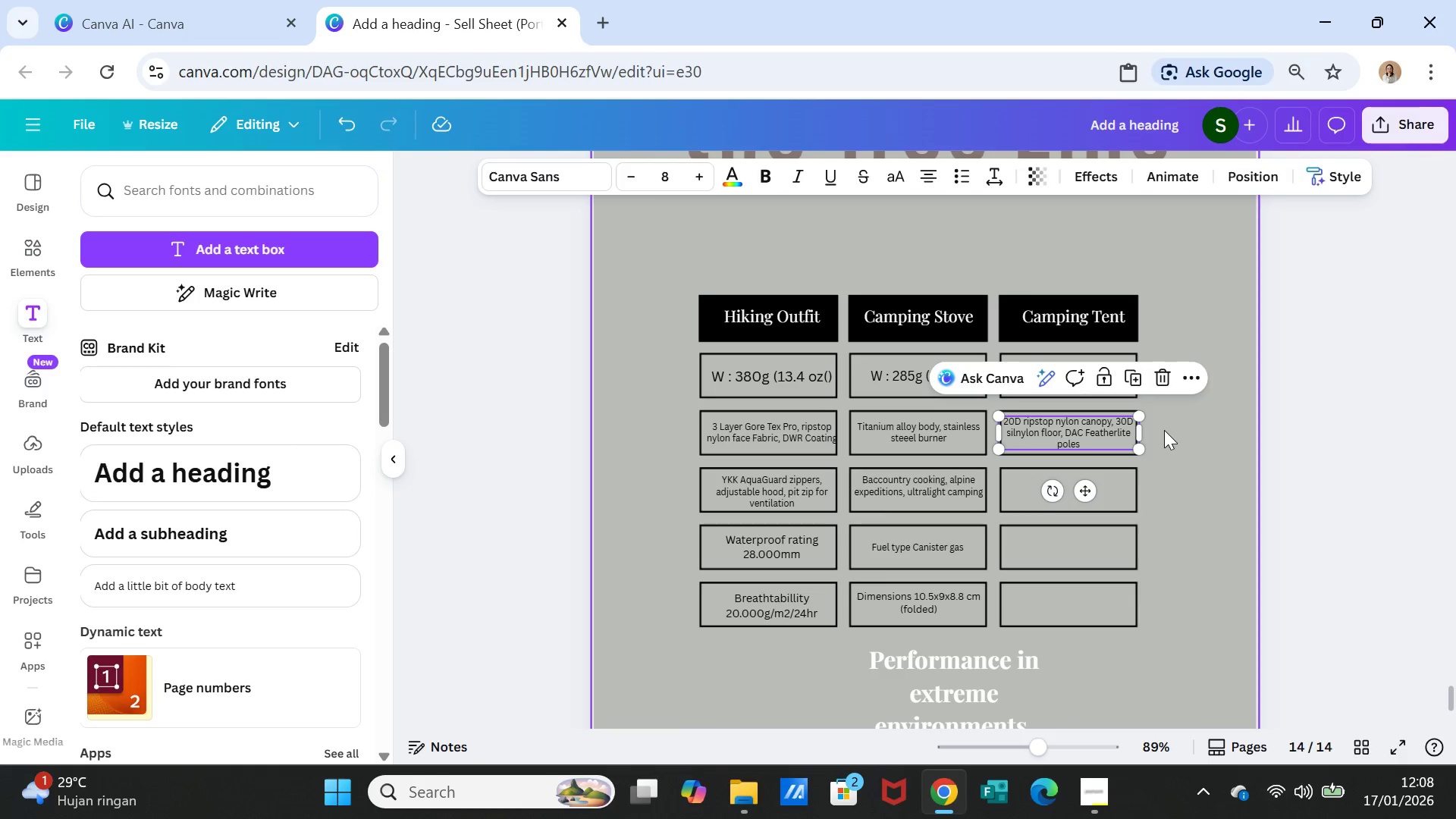 
left_click([1164, 430])
 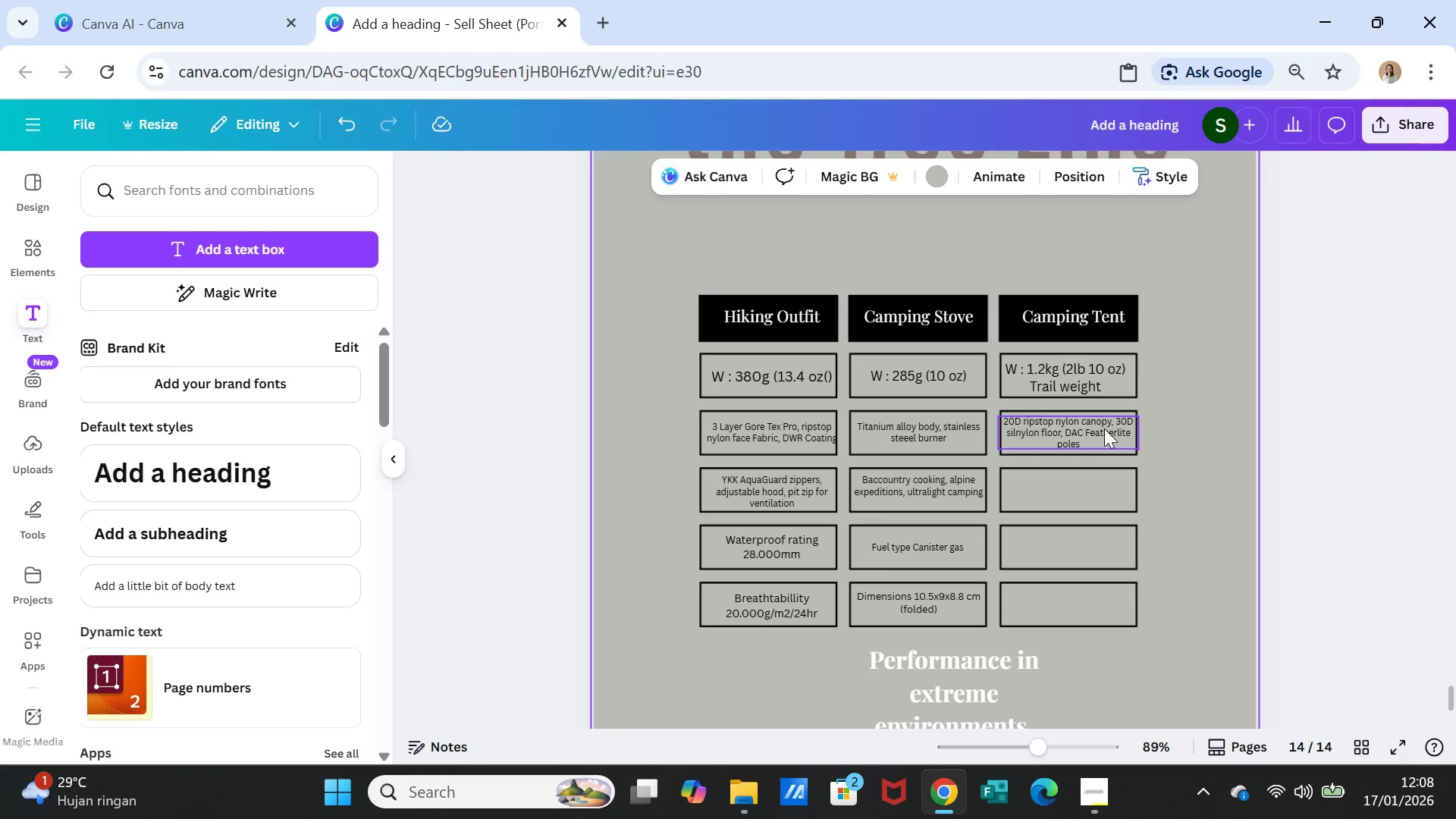 
left_click([1104, 428])
 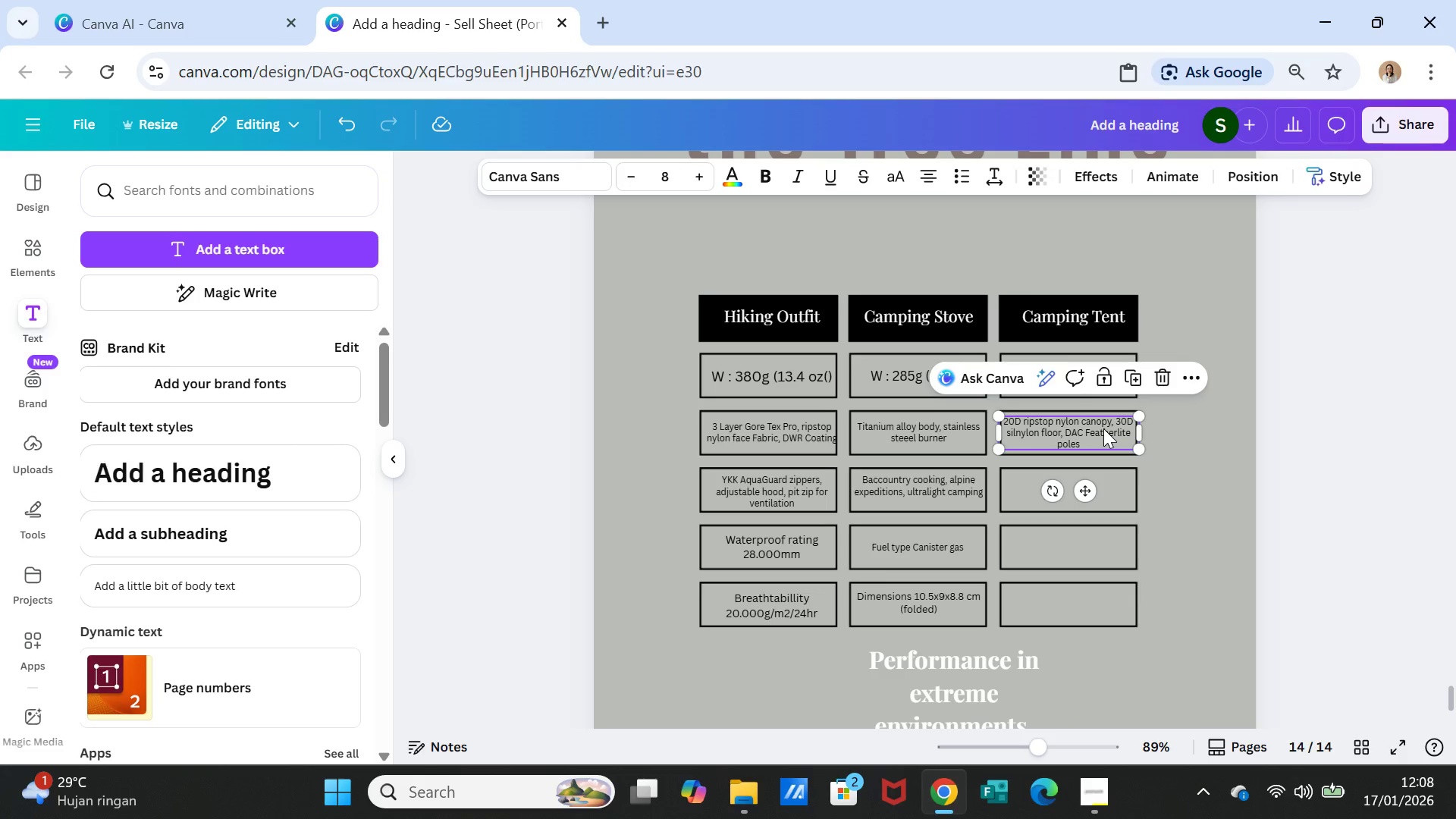 
key(Control+C)
 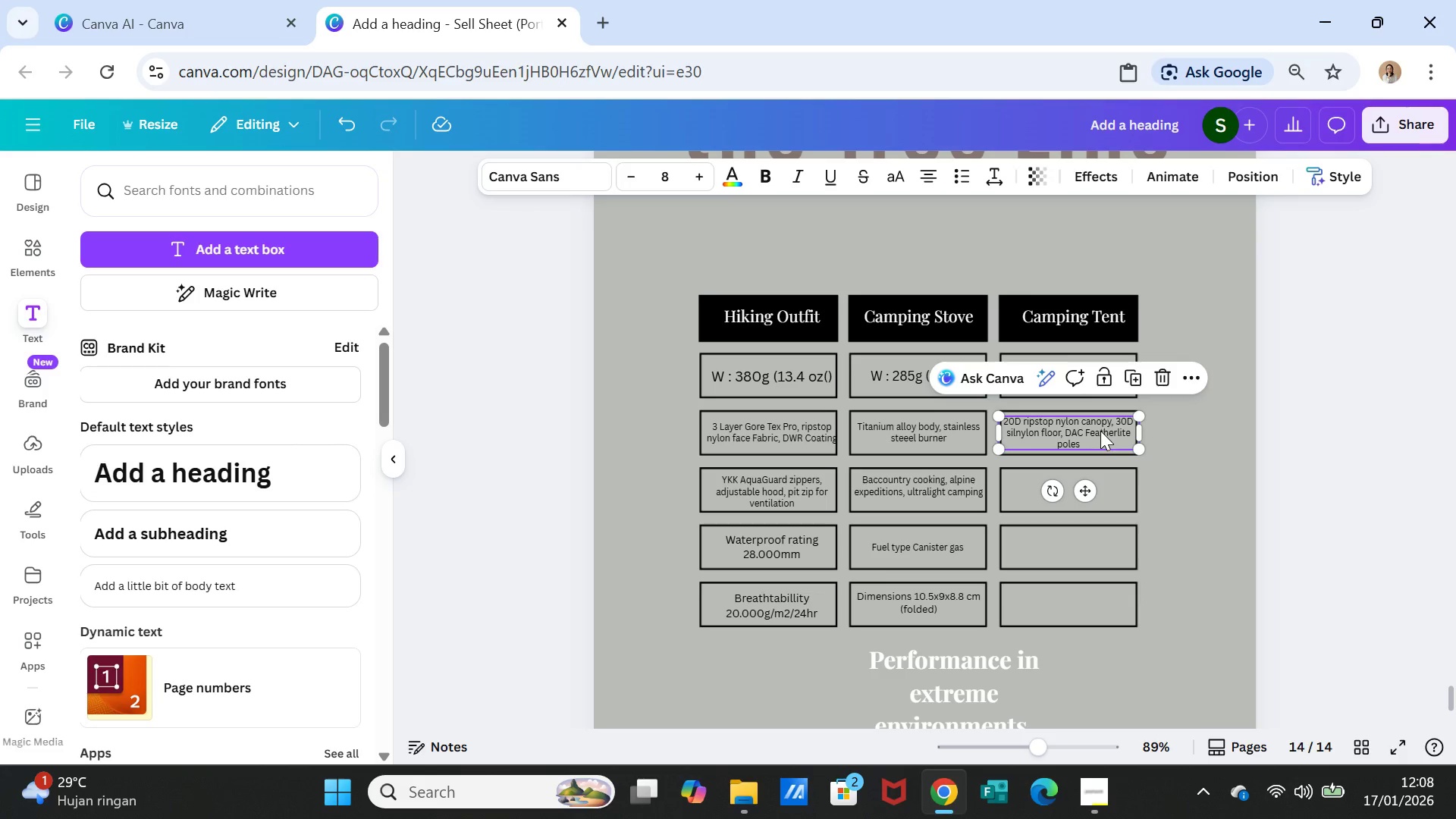 
key(Control+V)
 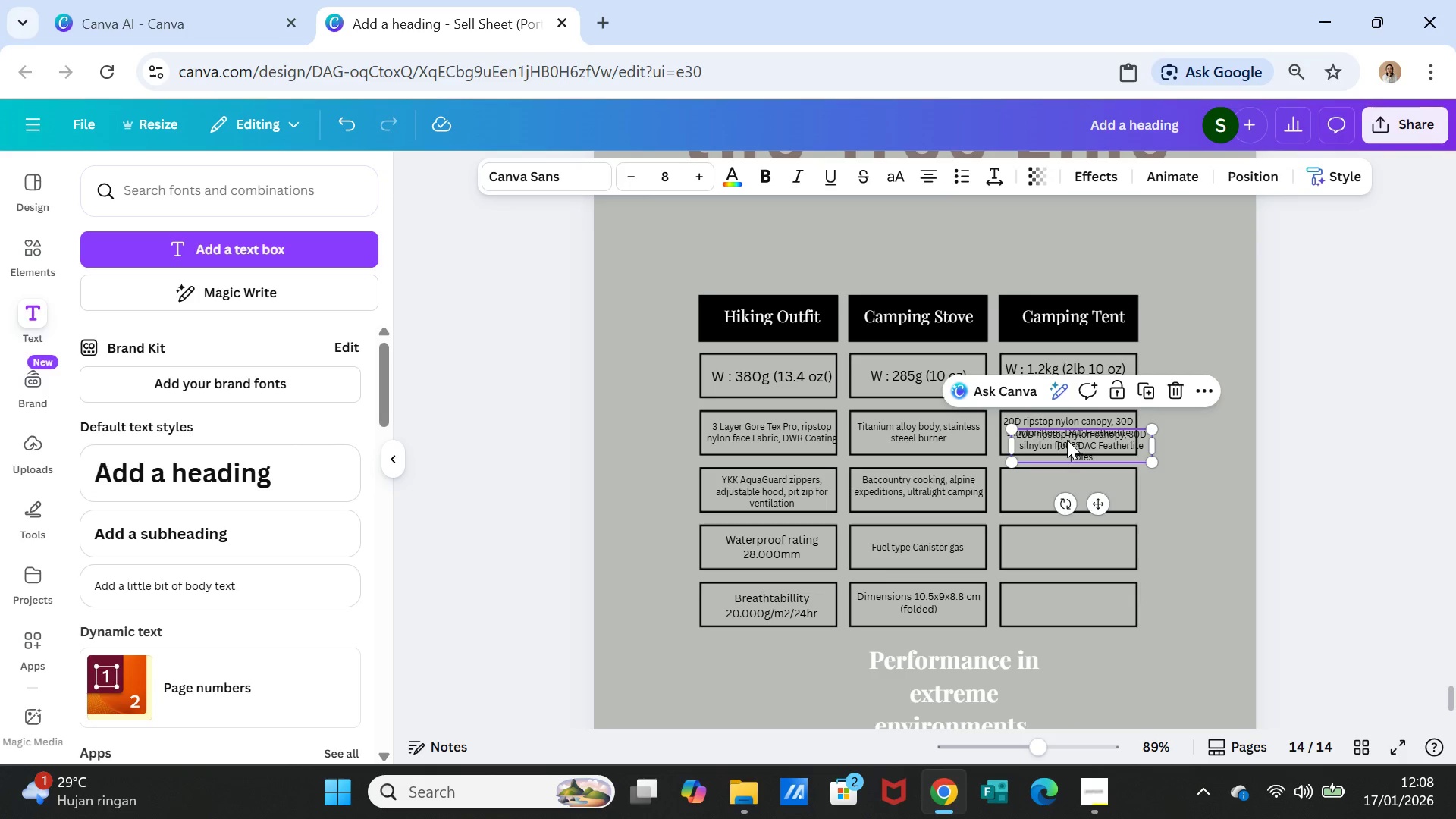 
left_click_drag(start_coordinate=[1067, 440], to_coordinate=[1056, 486])
 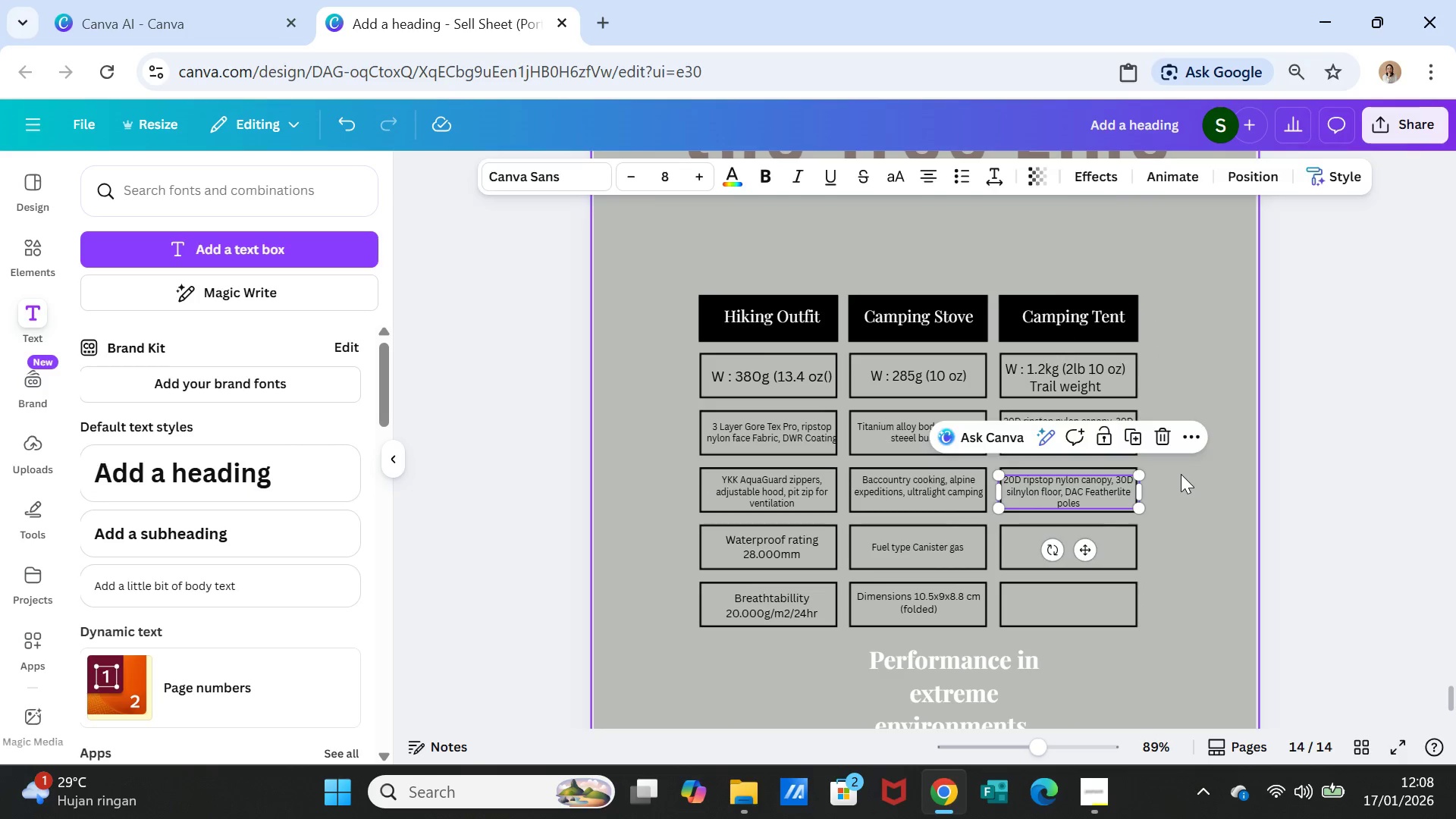 
left_click([1181, 474])
 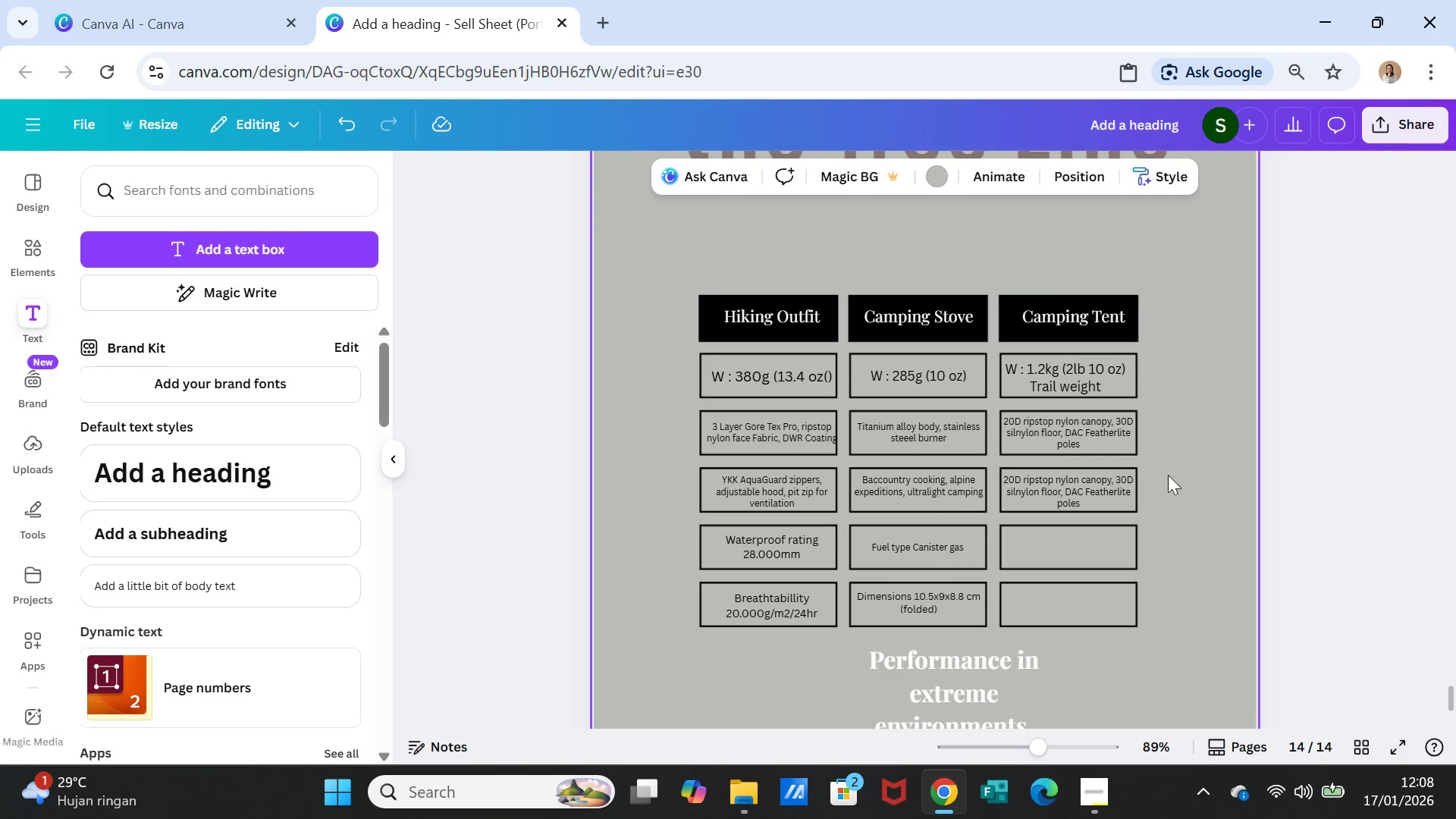 
double_click([1090, 475])
 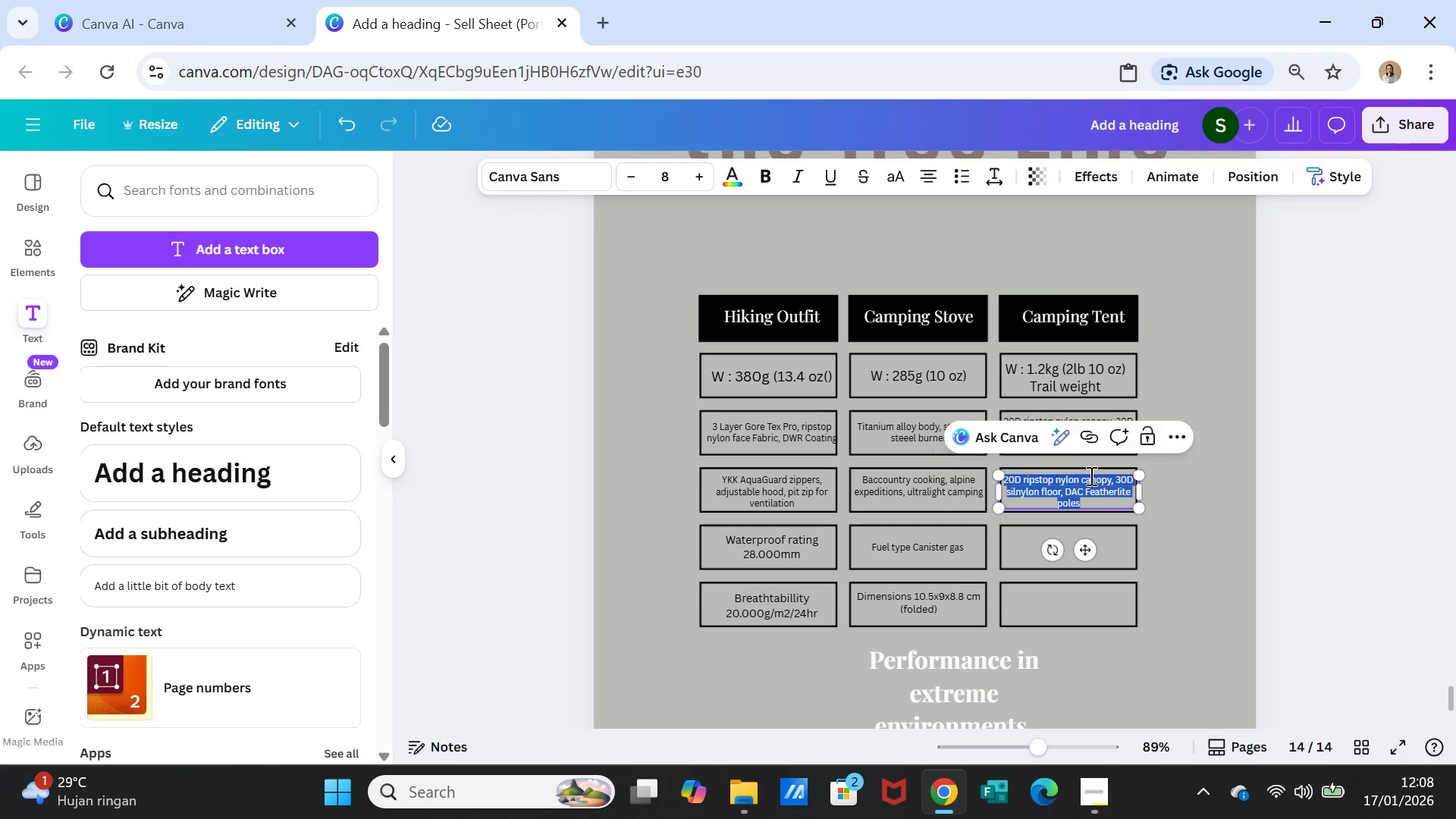 
triple_click([1090, 475])
 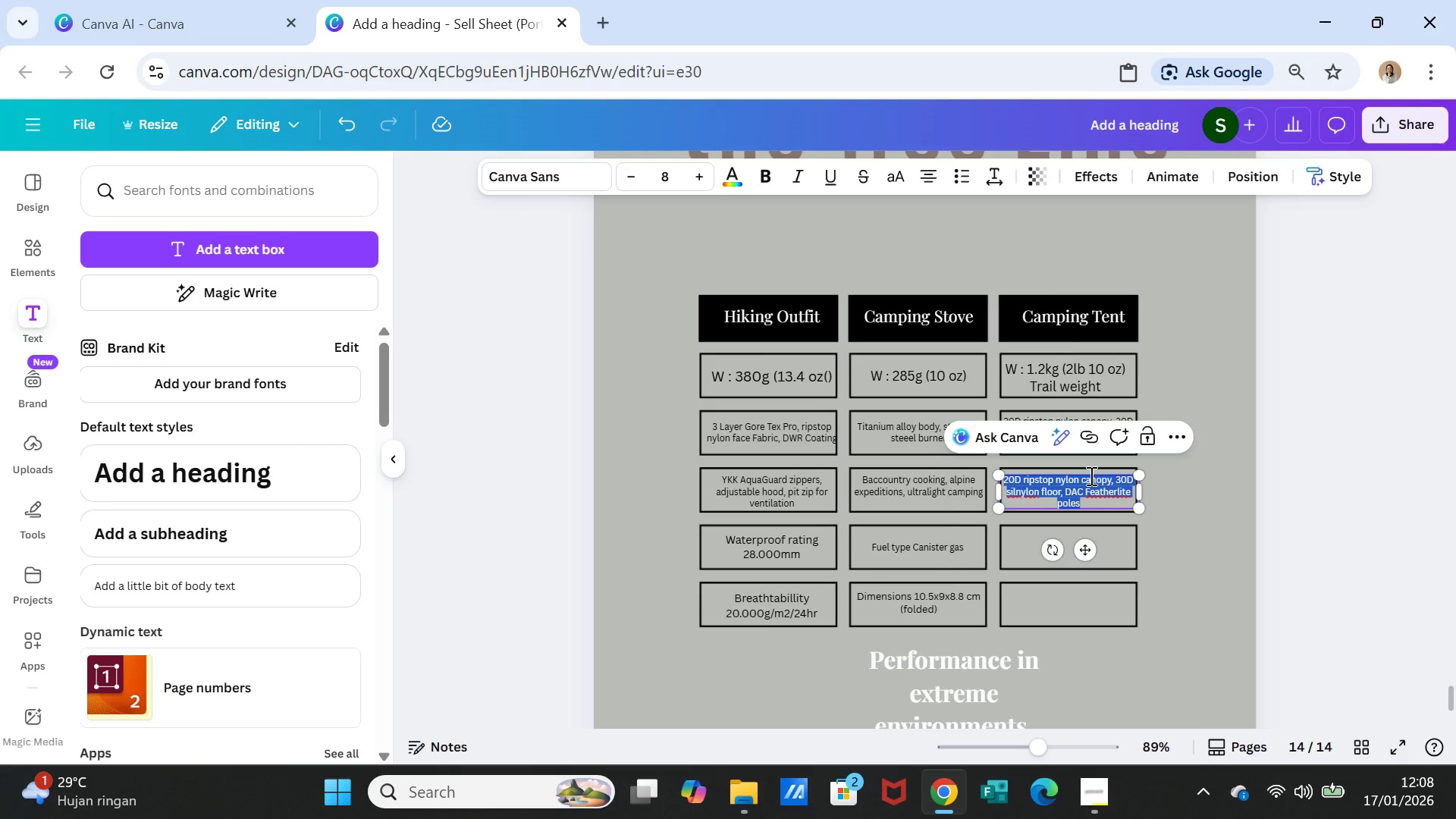 
type(3 Season Backpacking, alpine camping, bikepacking)
 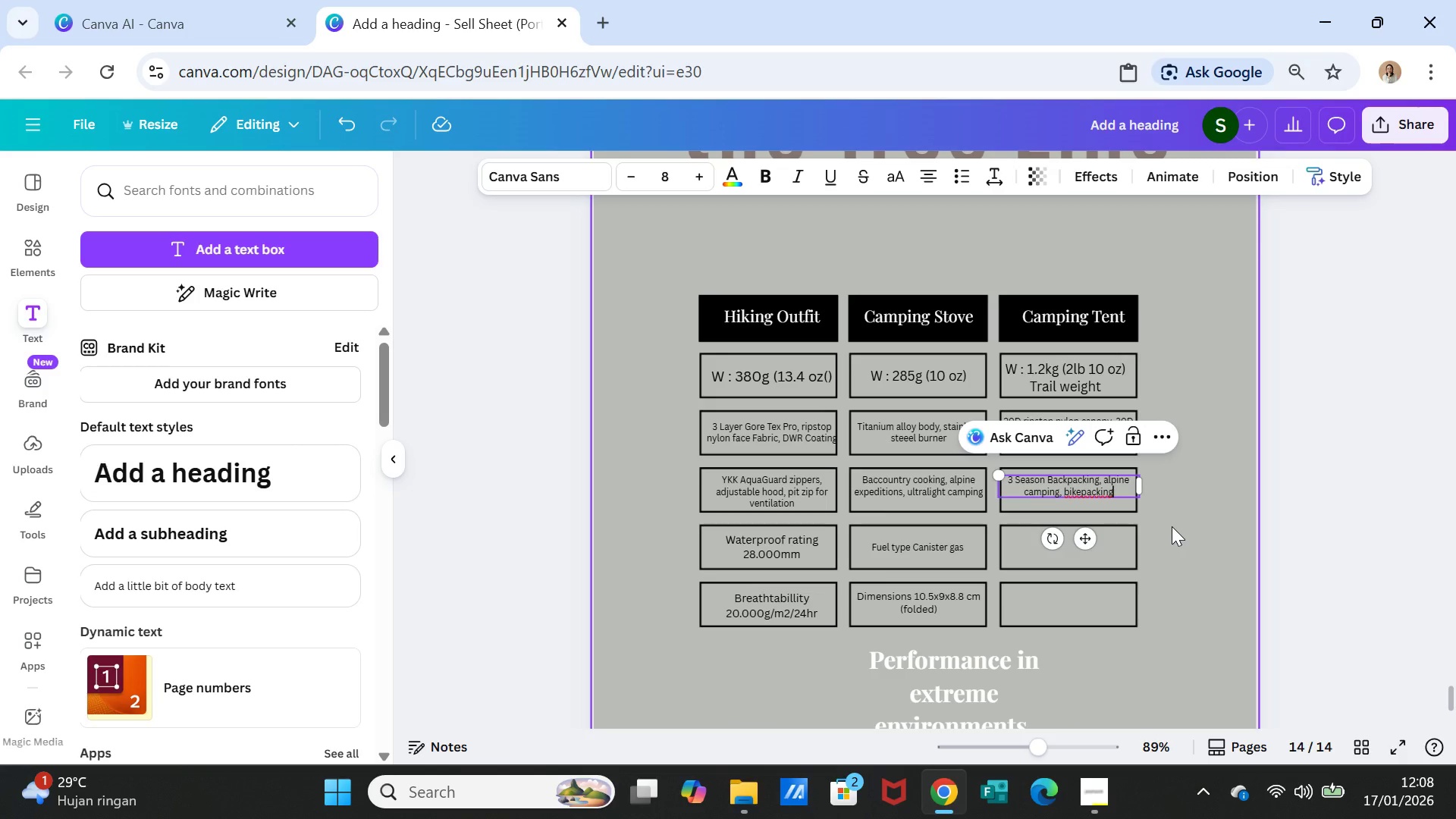 
wait(5.81)
 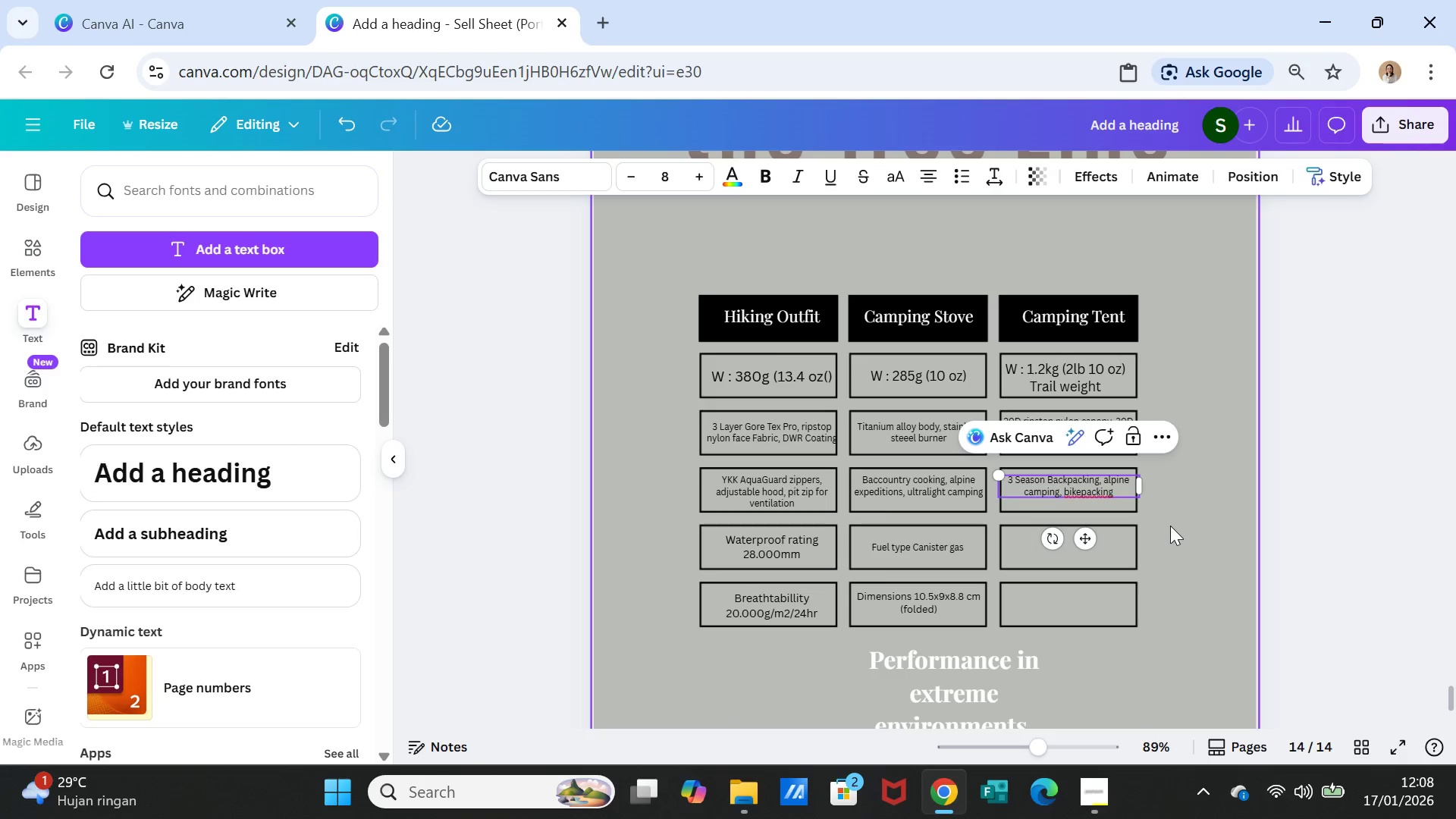 
left_click([1019, 491])
 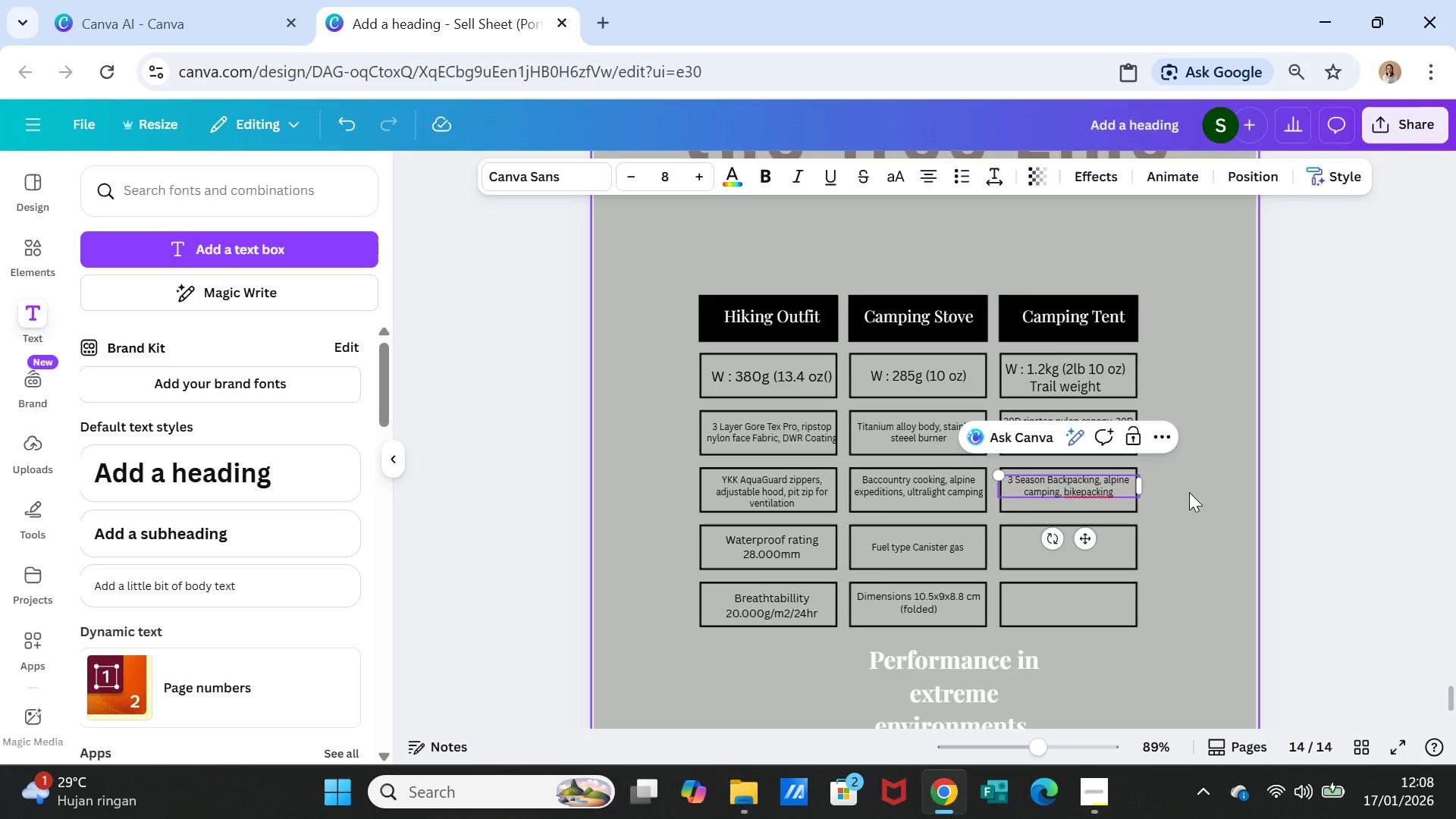 
left_click([1189, 492])
 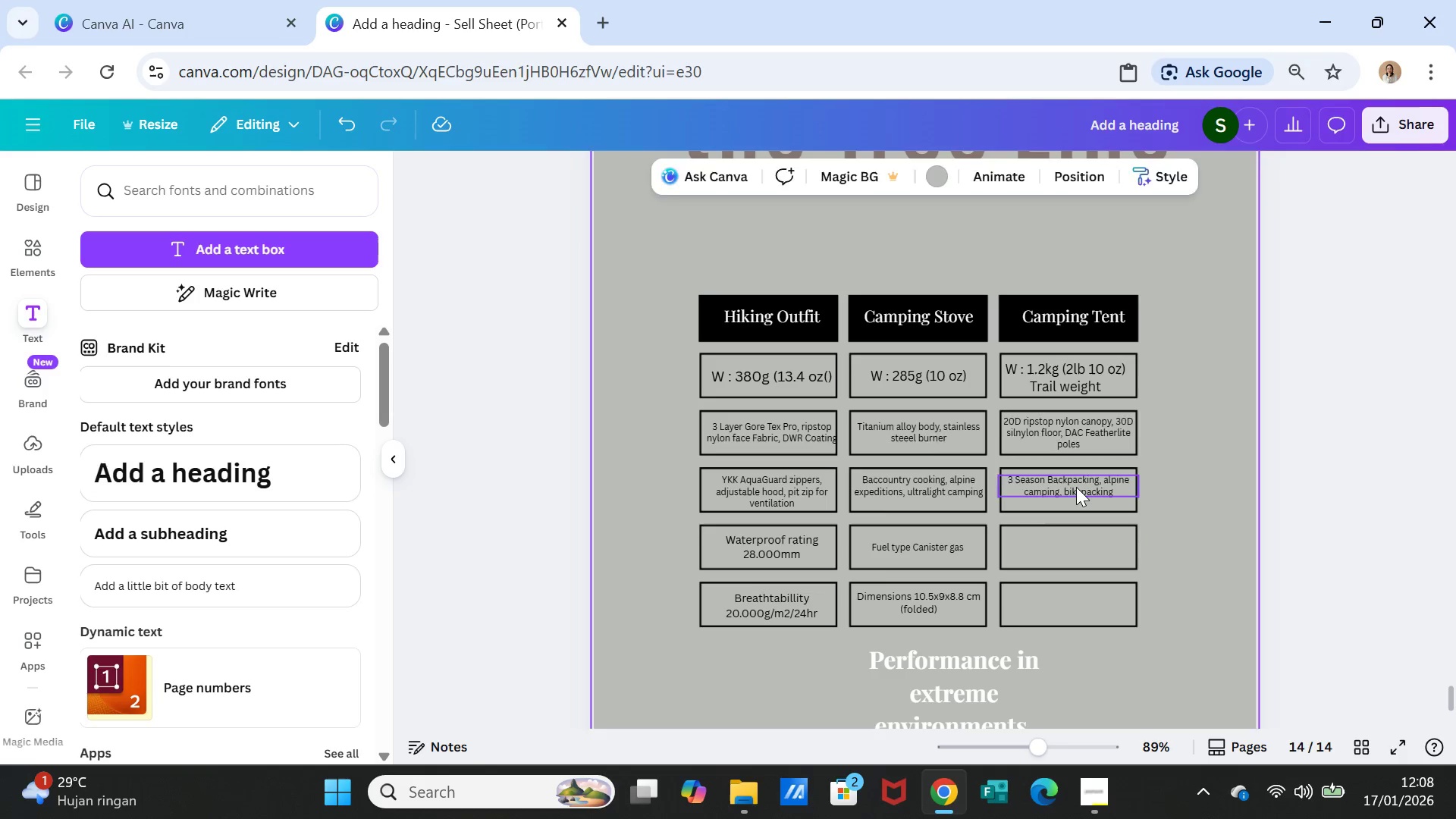 
left_click([1076, 487])
 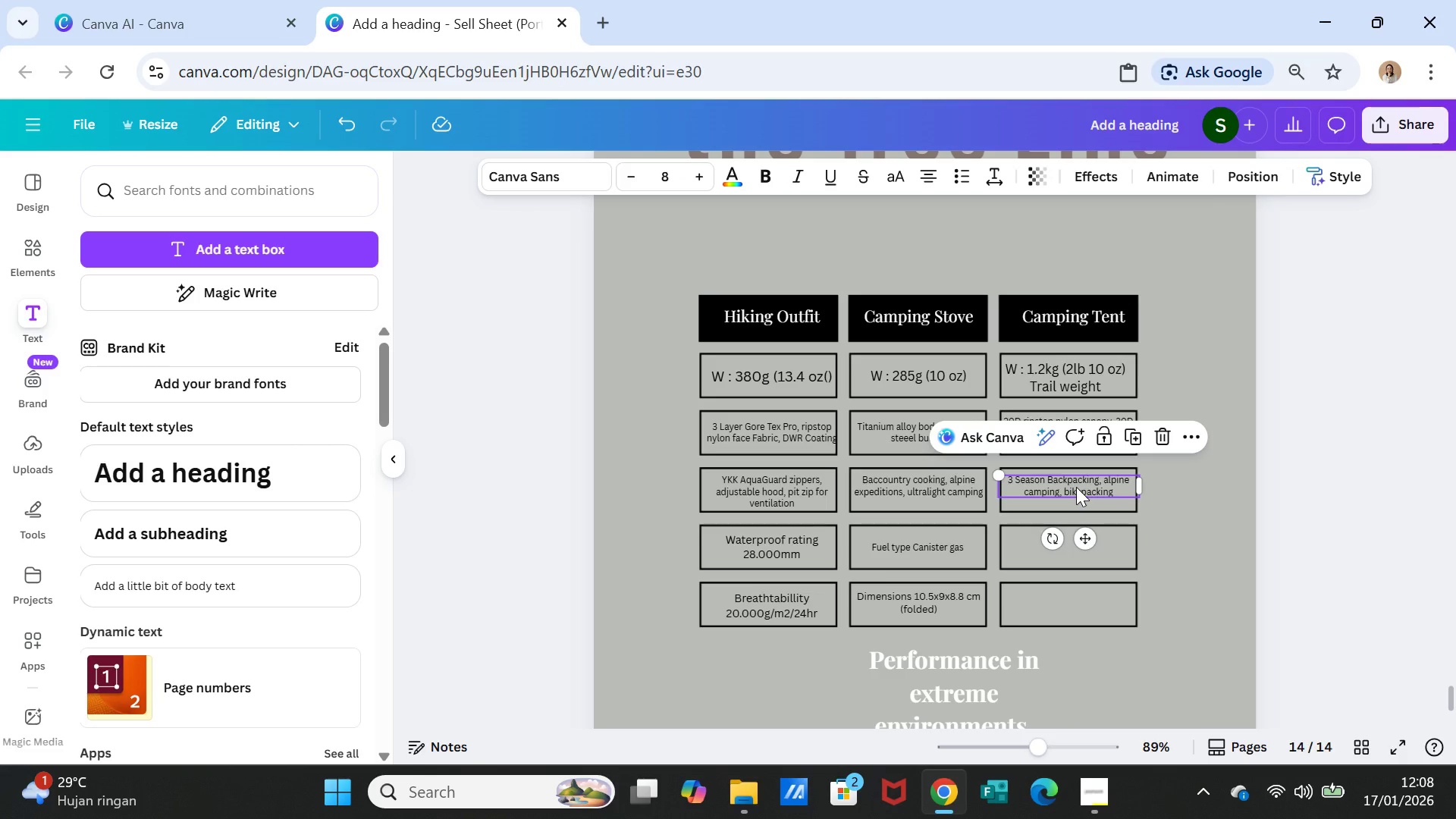 
key(Control+C)
 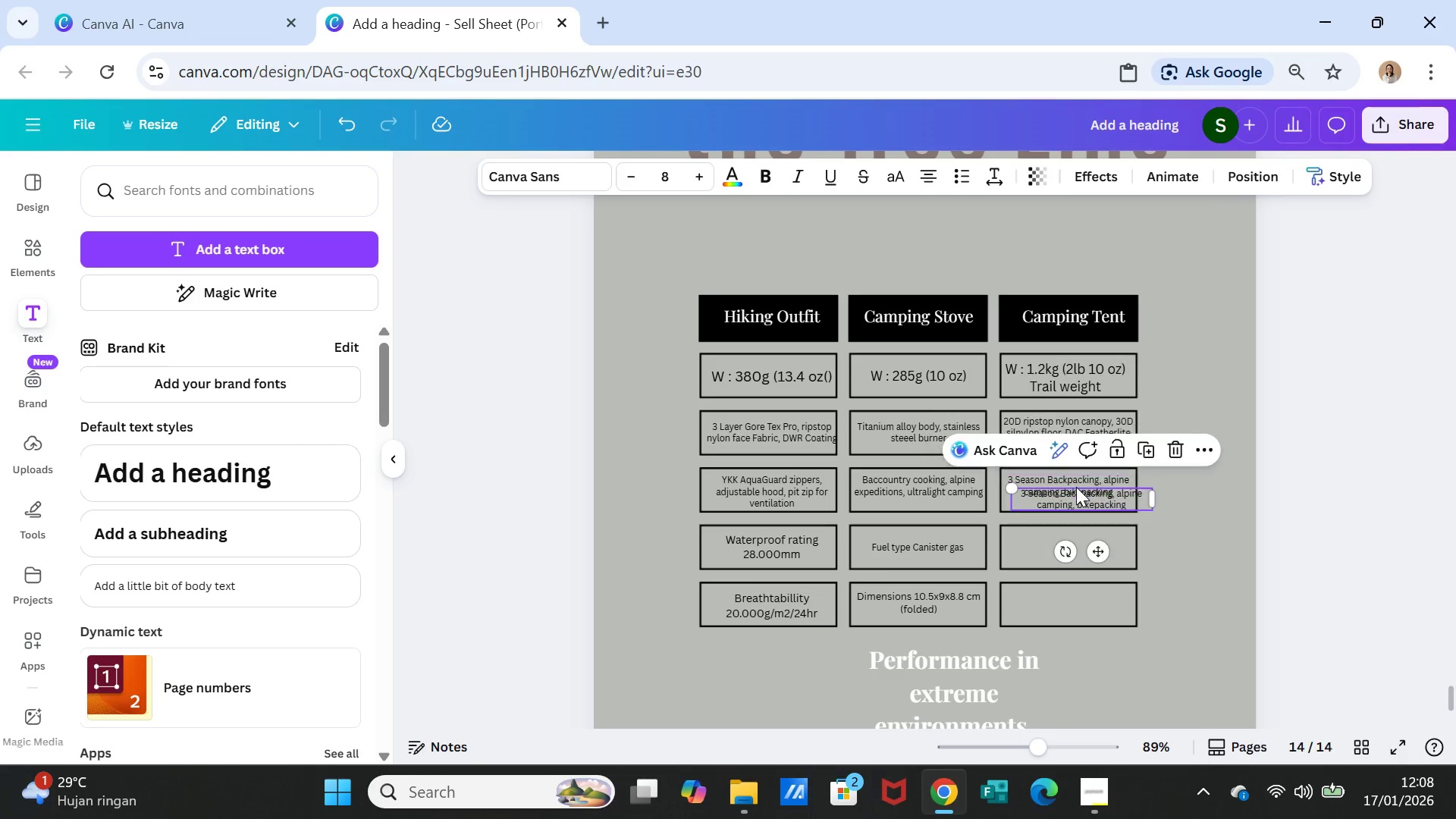 
key(Control+V)
 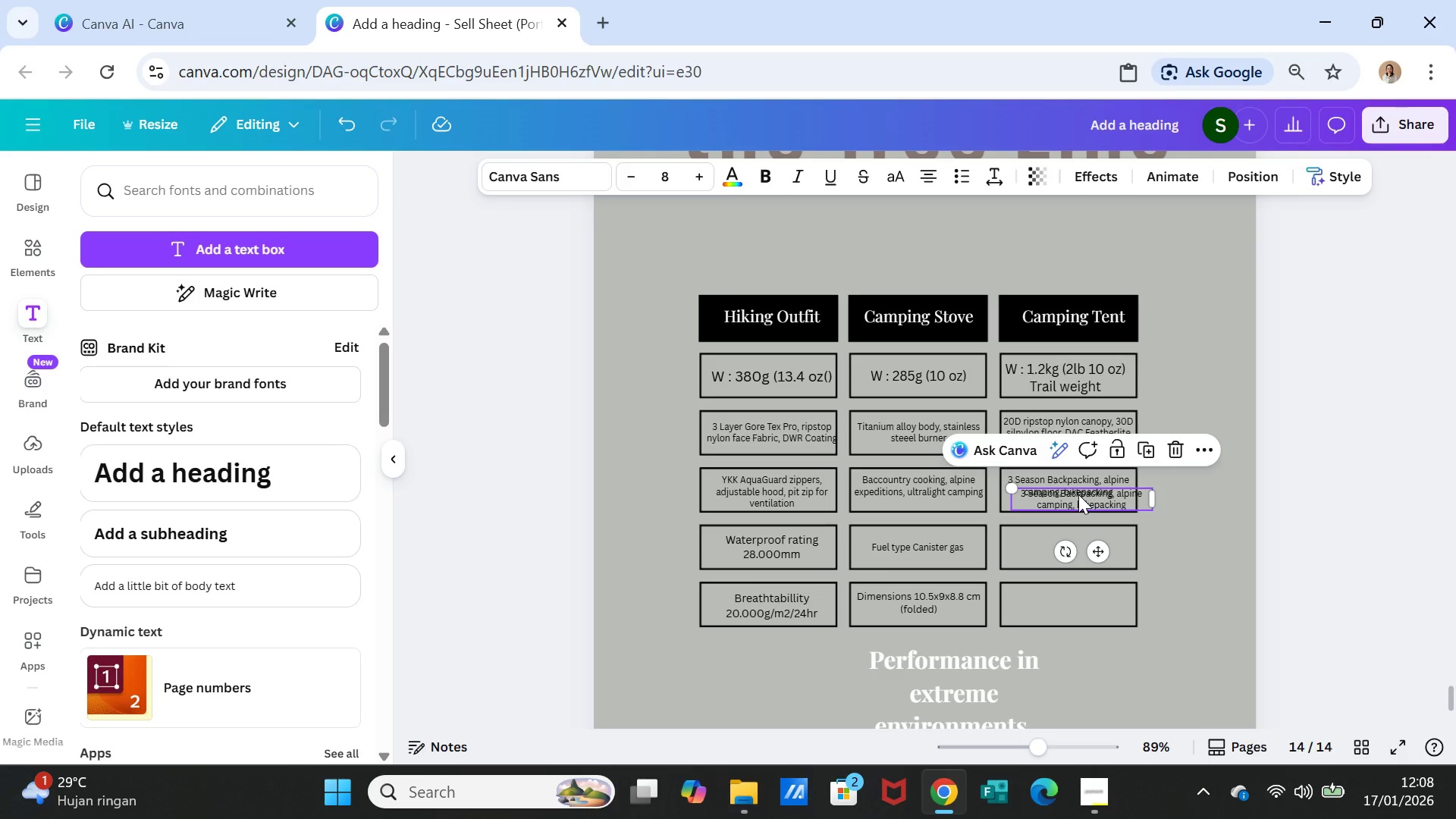 
left_click_drag(start_coordinate=[1078, 494], to_coordinate=[1075, 542])
 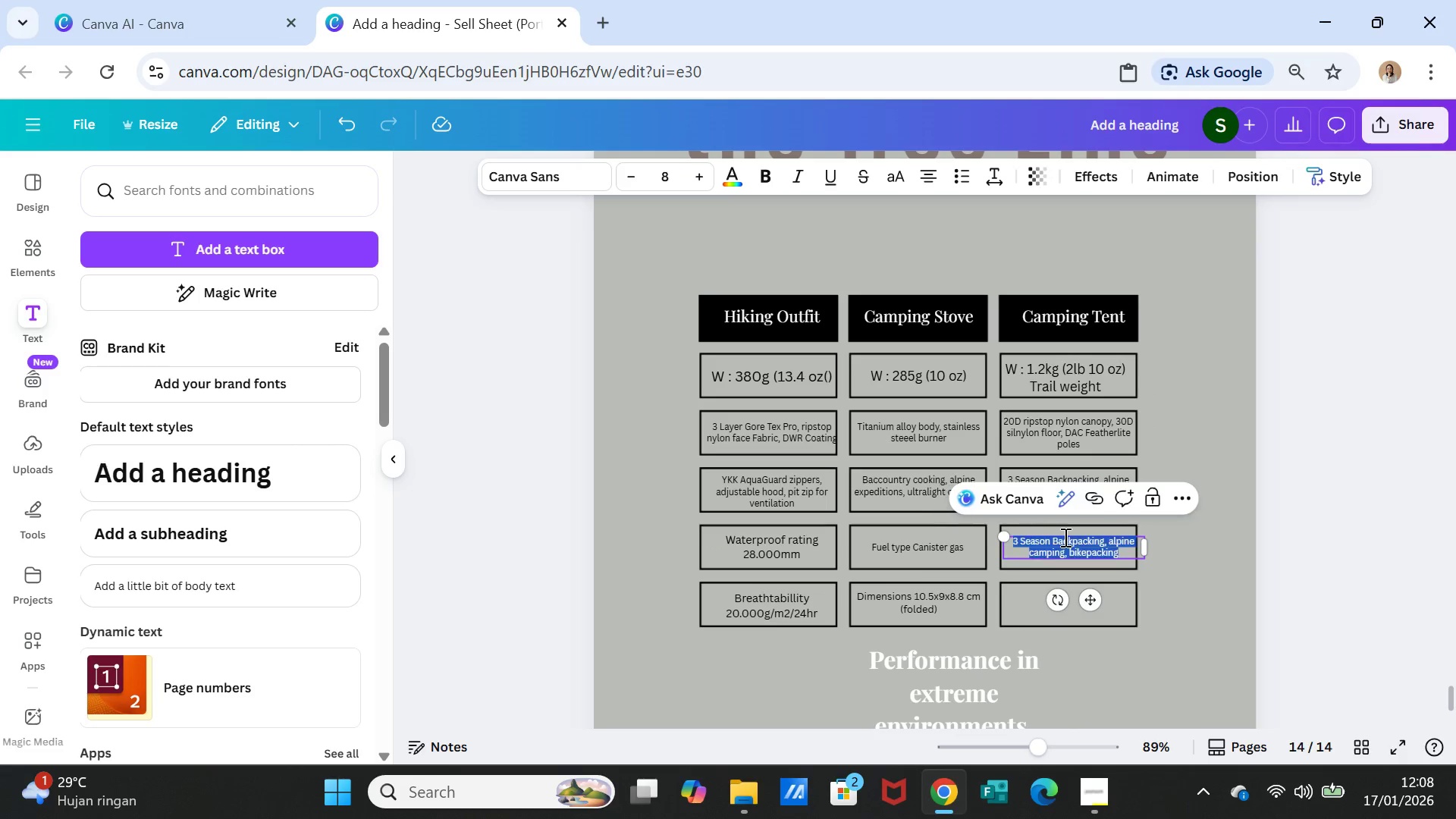 
double_click([1064, 537])
 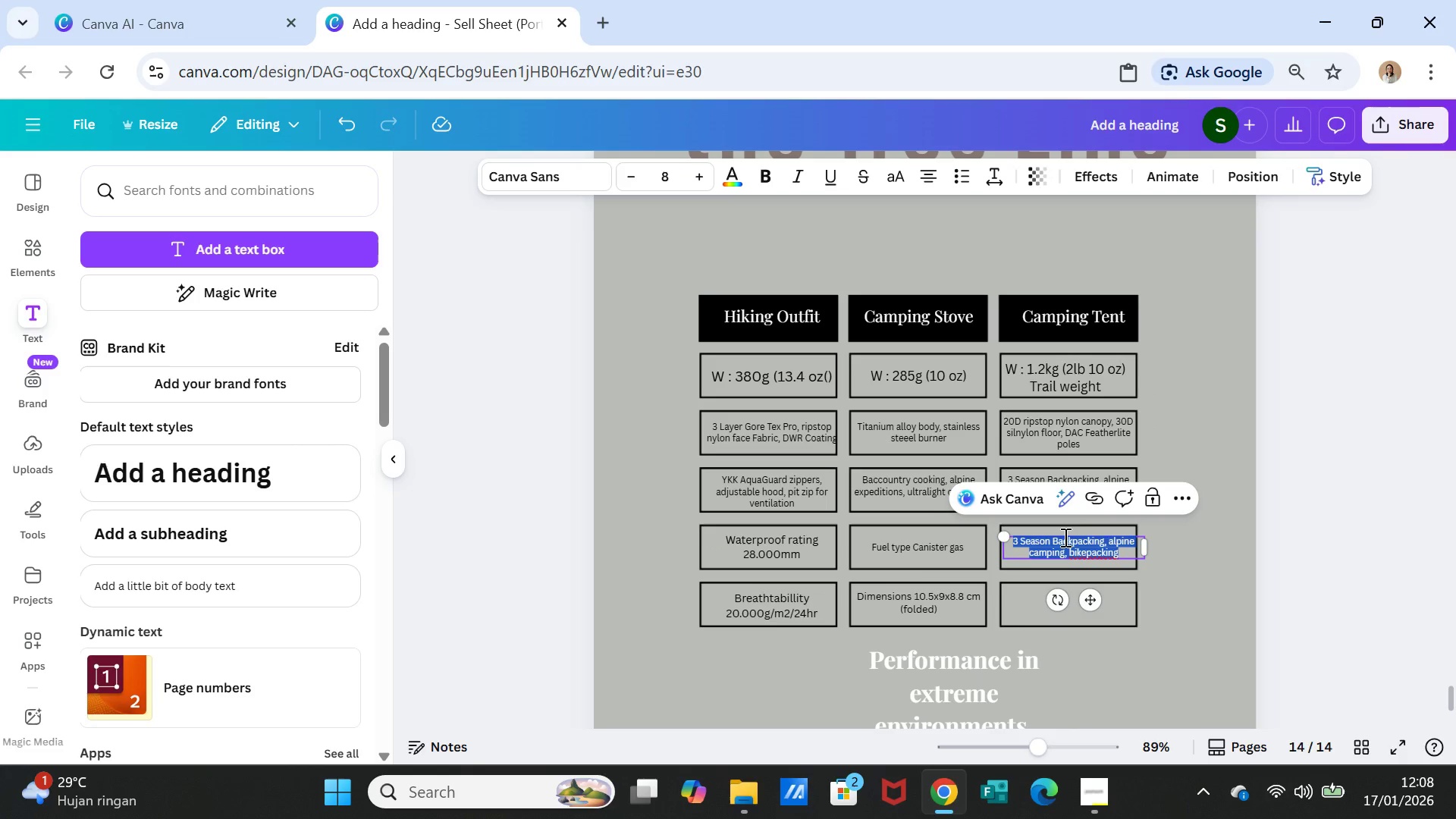 
triple_click([1064, 537])
 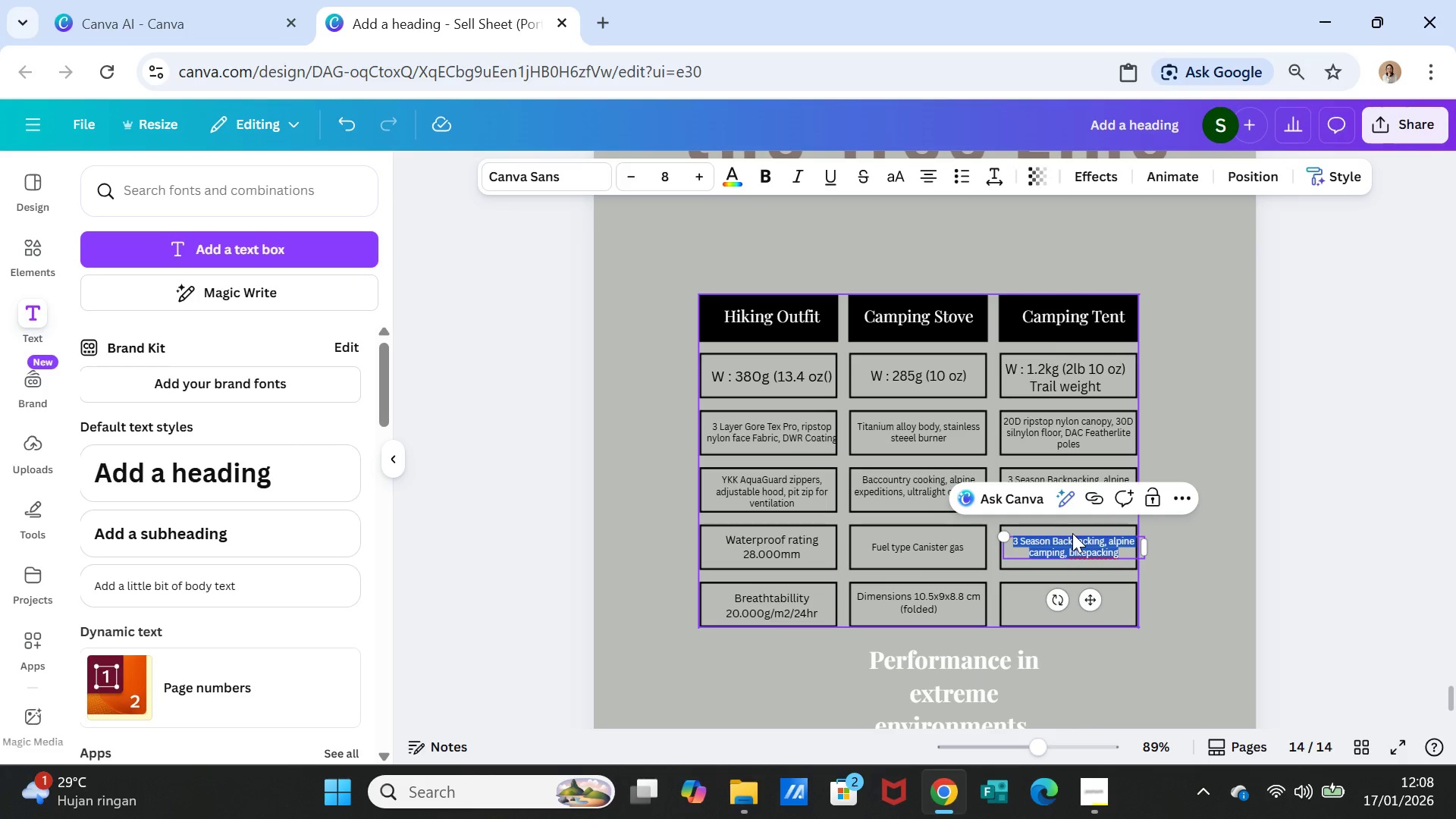 
type(Capacity 2 Person)
 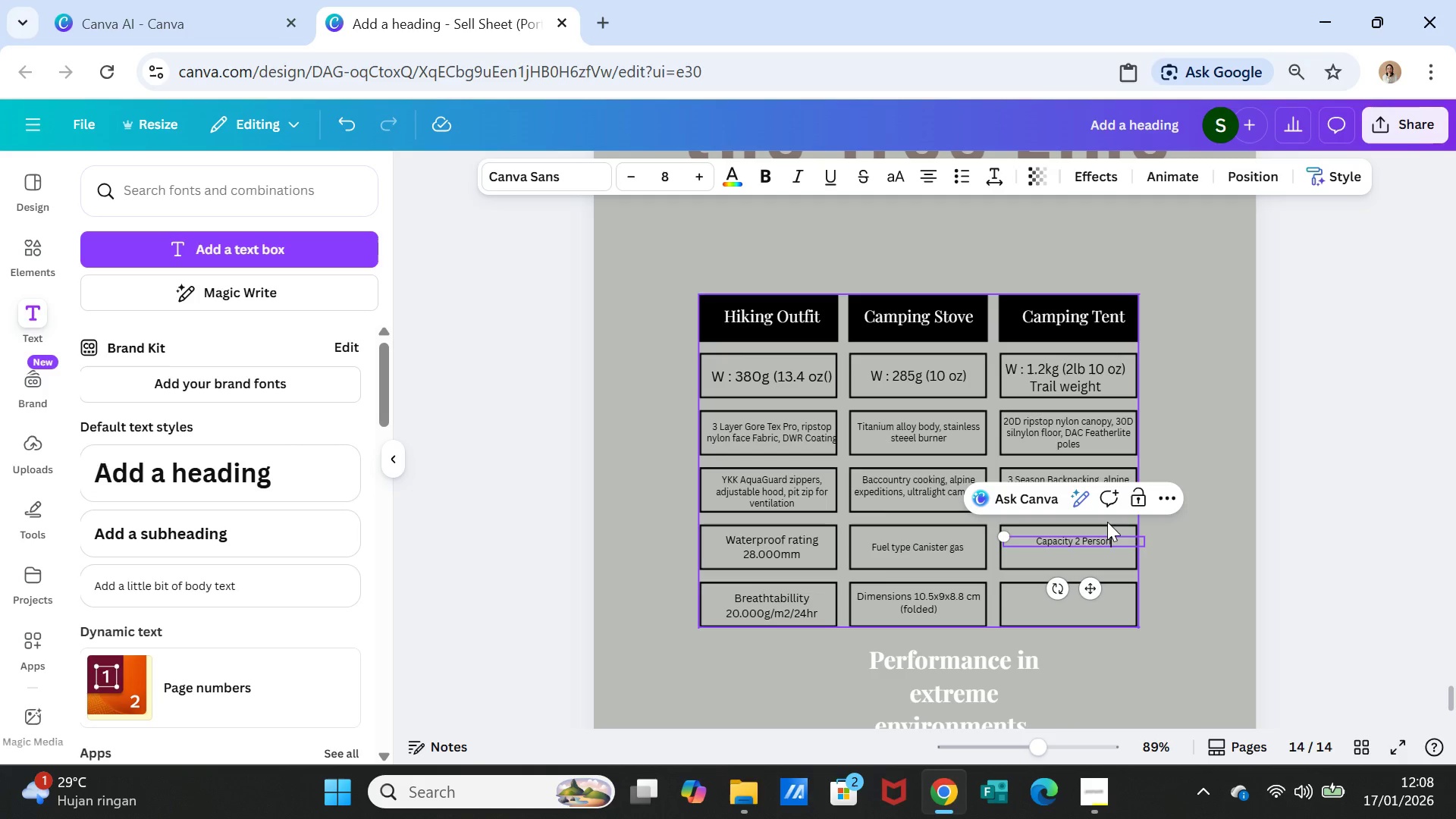 
left_click([1187, 586])
 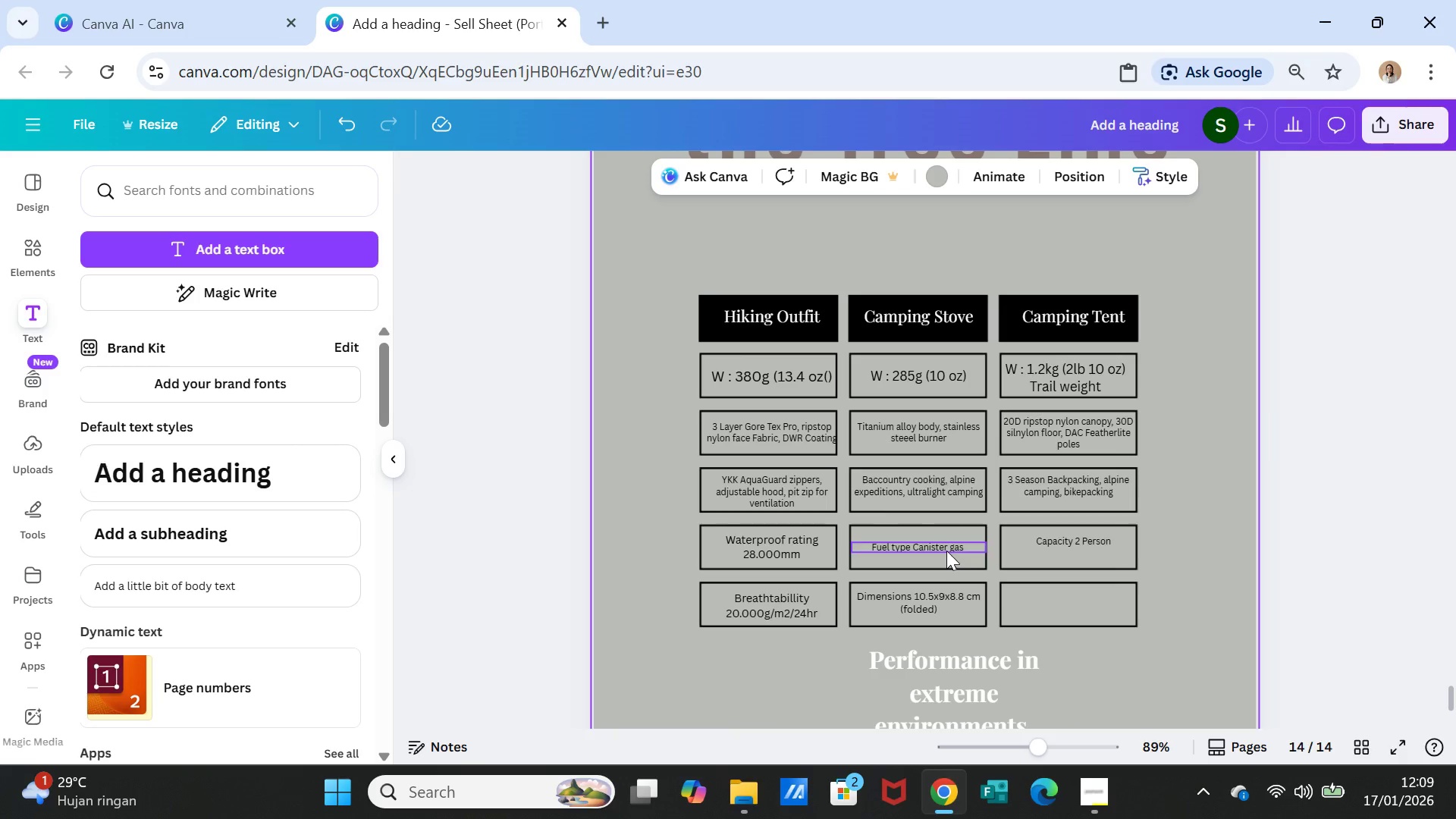 
left_click([947, 594])
 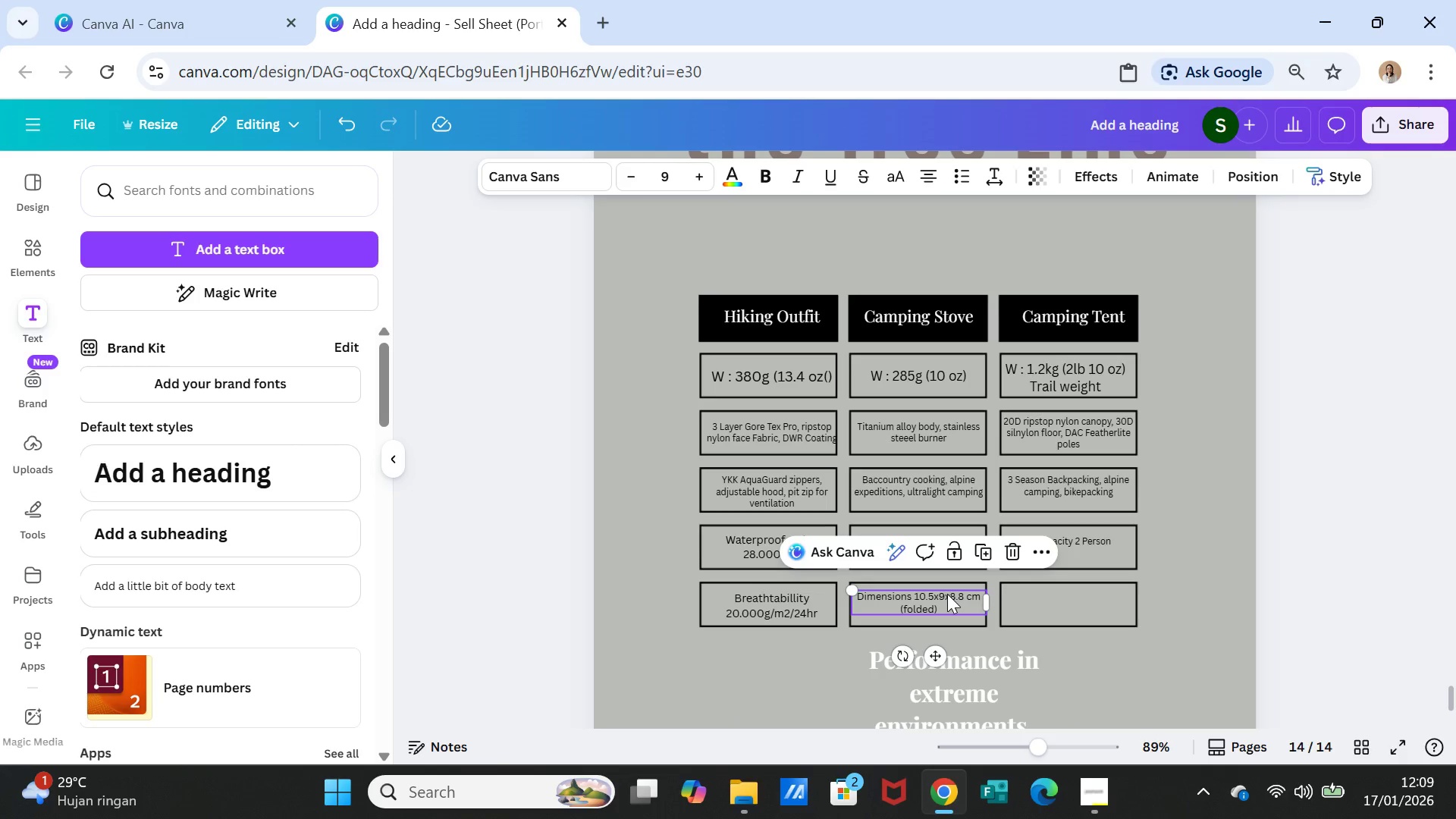 
key(Control+C)
 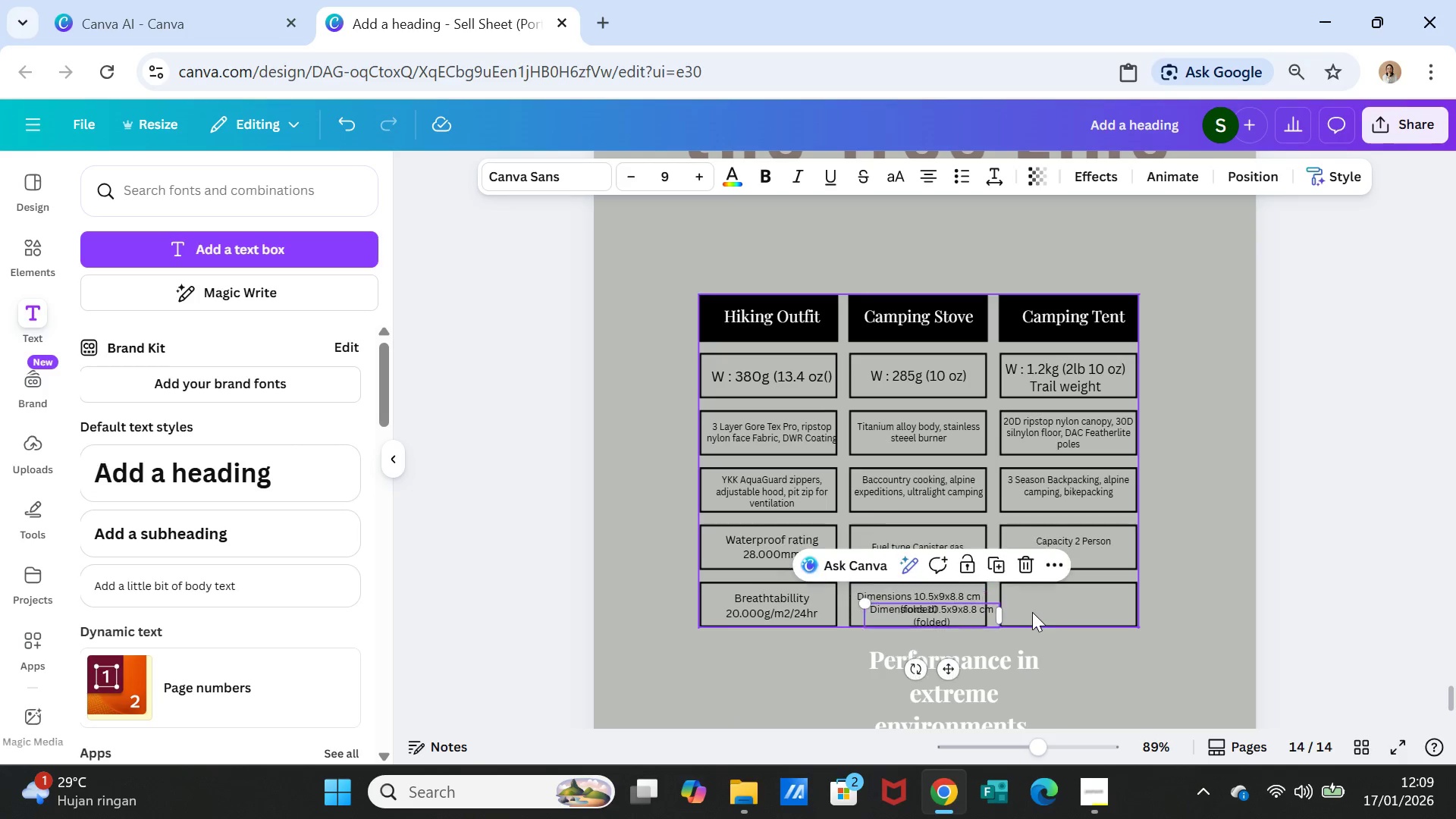 
key(Control+V)
 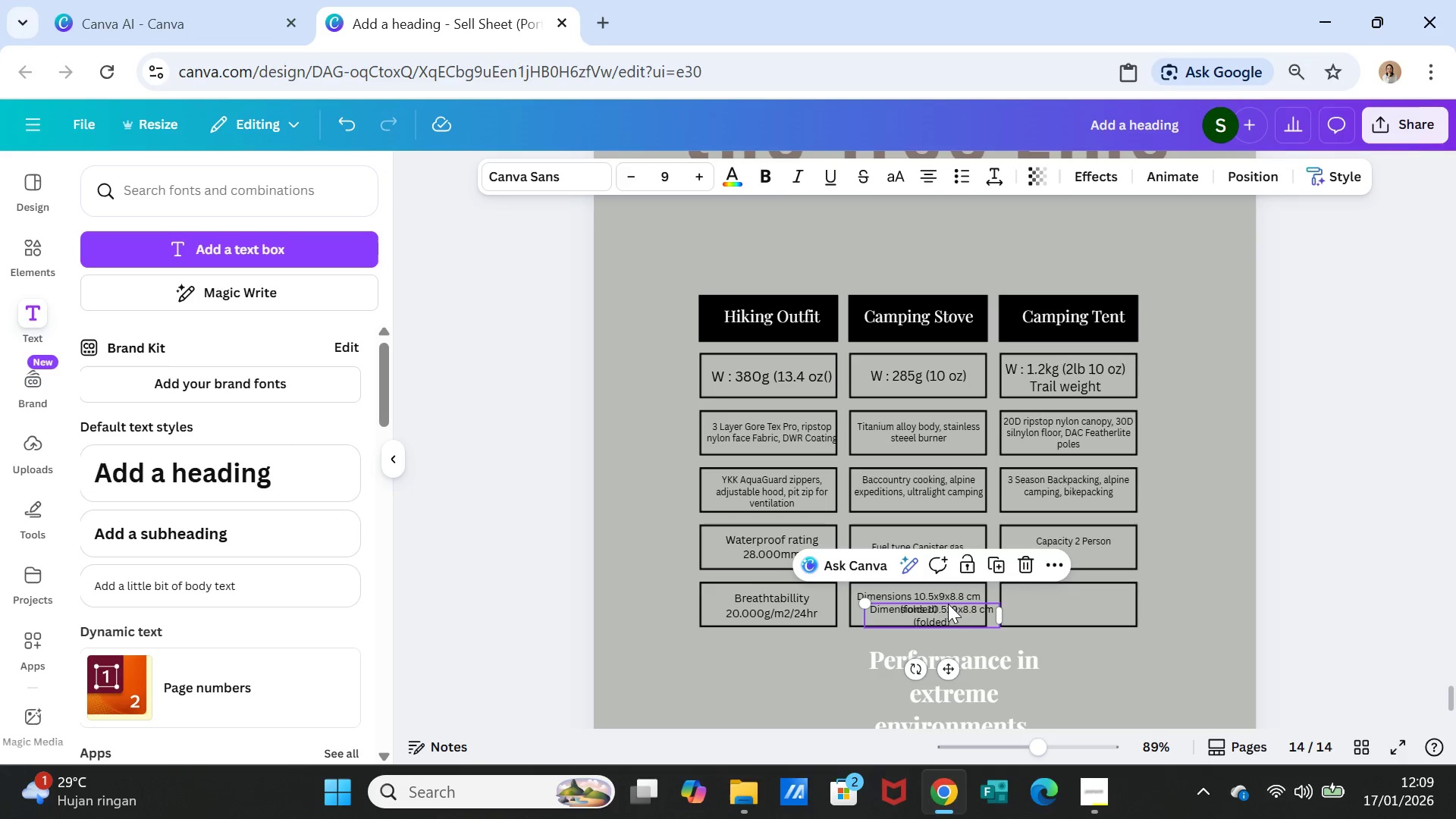 
left_click_drag(start_coordinate=[948, 607], to_coordinate=[1085, 593])
 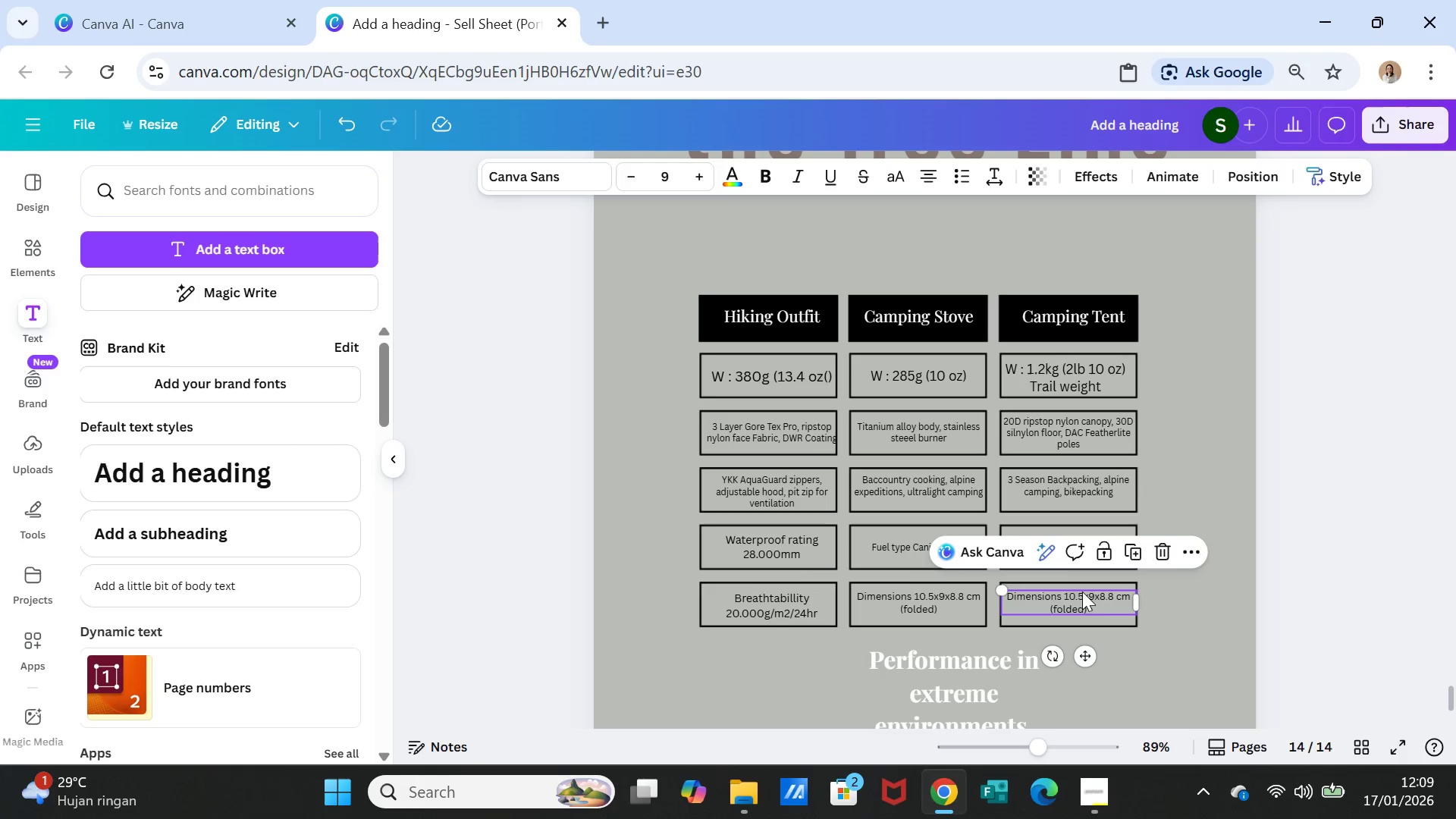 
double_click([1082, 592])
 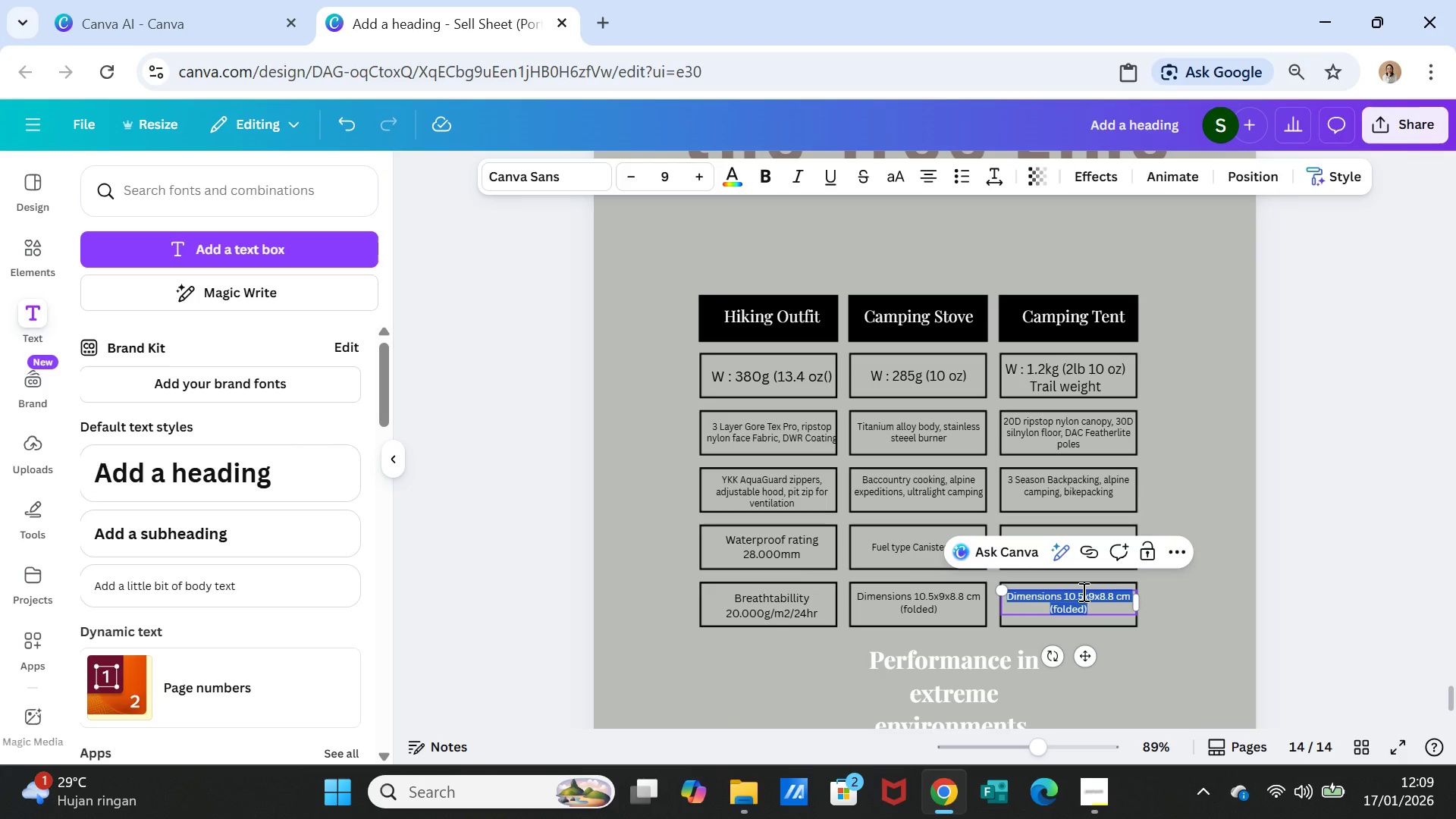 
triple_click([1082, 592])
 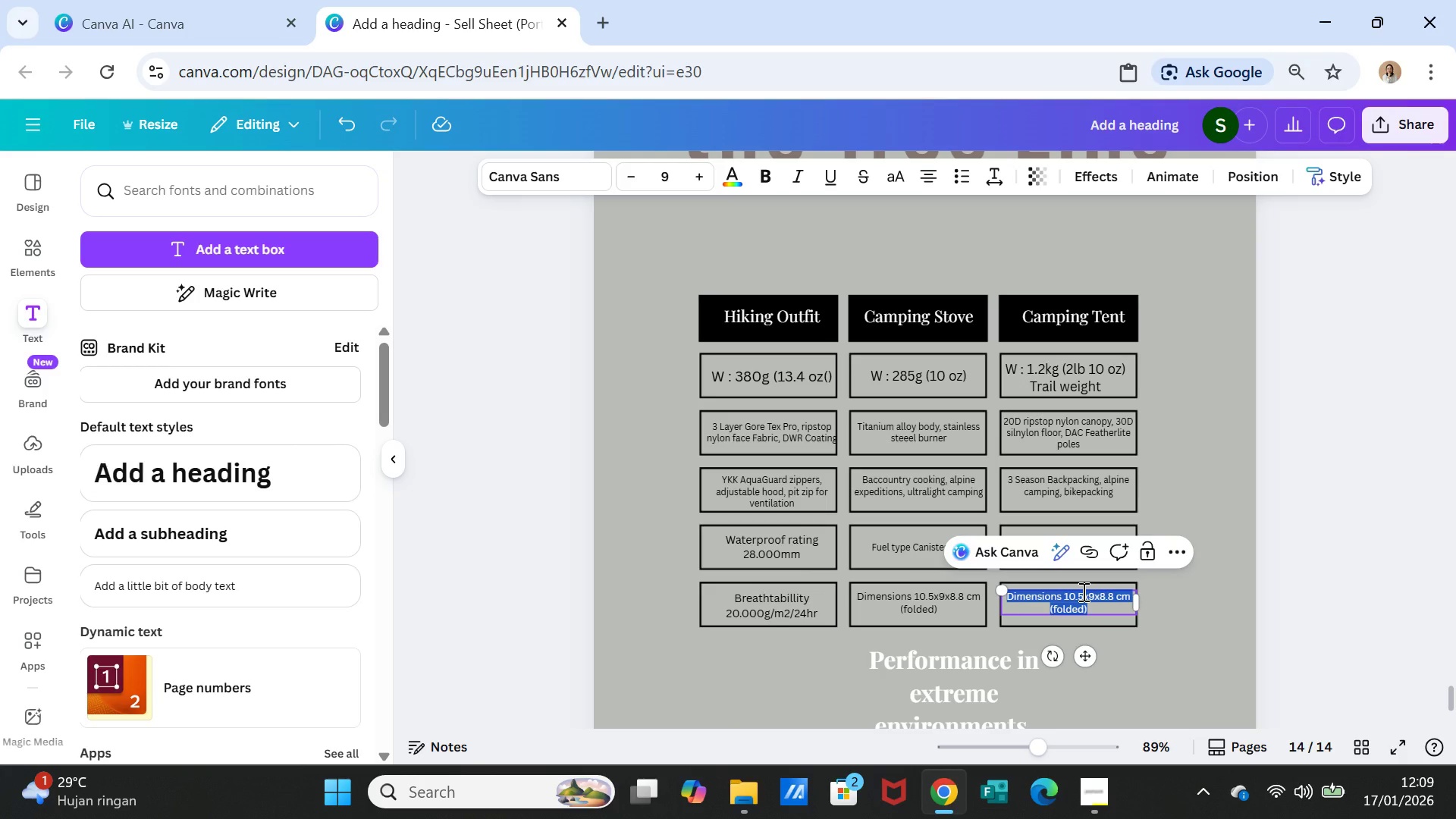 
type(Floor Area 2.7M2)
key(Backspace)
key(Backspace)
type(M2 (29 SQ FT)
key(Backspace)
key(Backspace)
key(Backspace)
key(Backspace)
key(Backspace)
type(sq ft), Peak High 100)
key(Backspace)
key(Backspace)
key(Backspace)
key(Backspace)
key(Backspace)
key(Backspace)
key(Backspace)
type(eight 100 cm (39 in))
 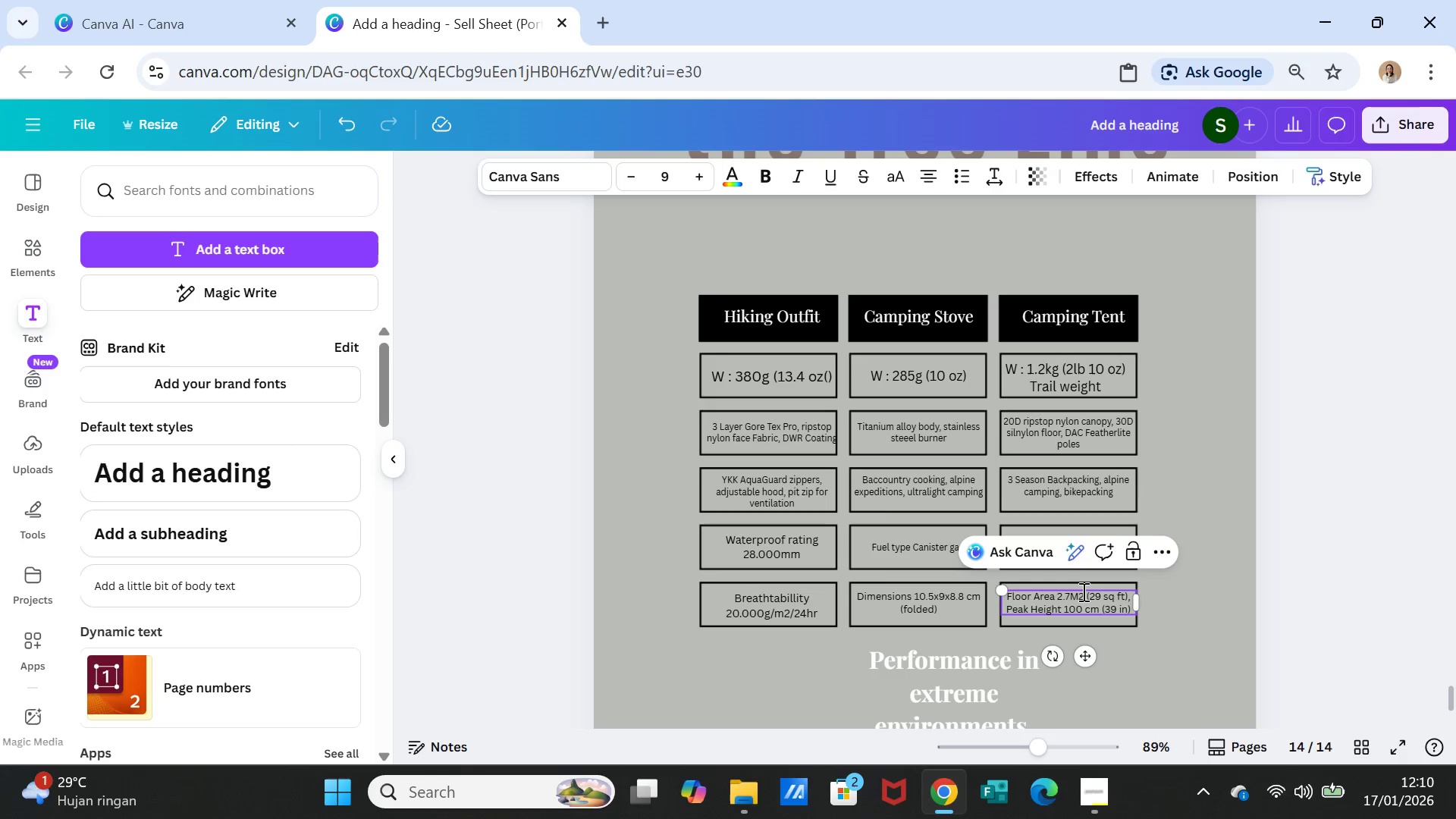 
left_click([1210, 607])
 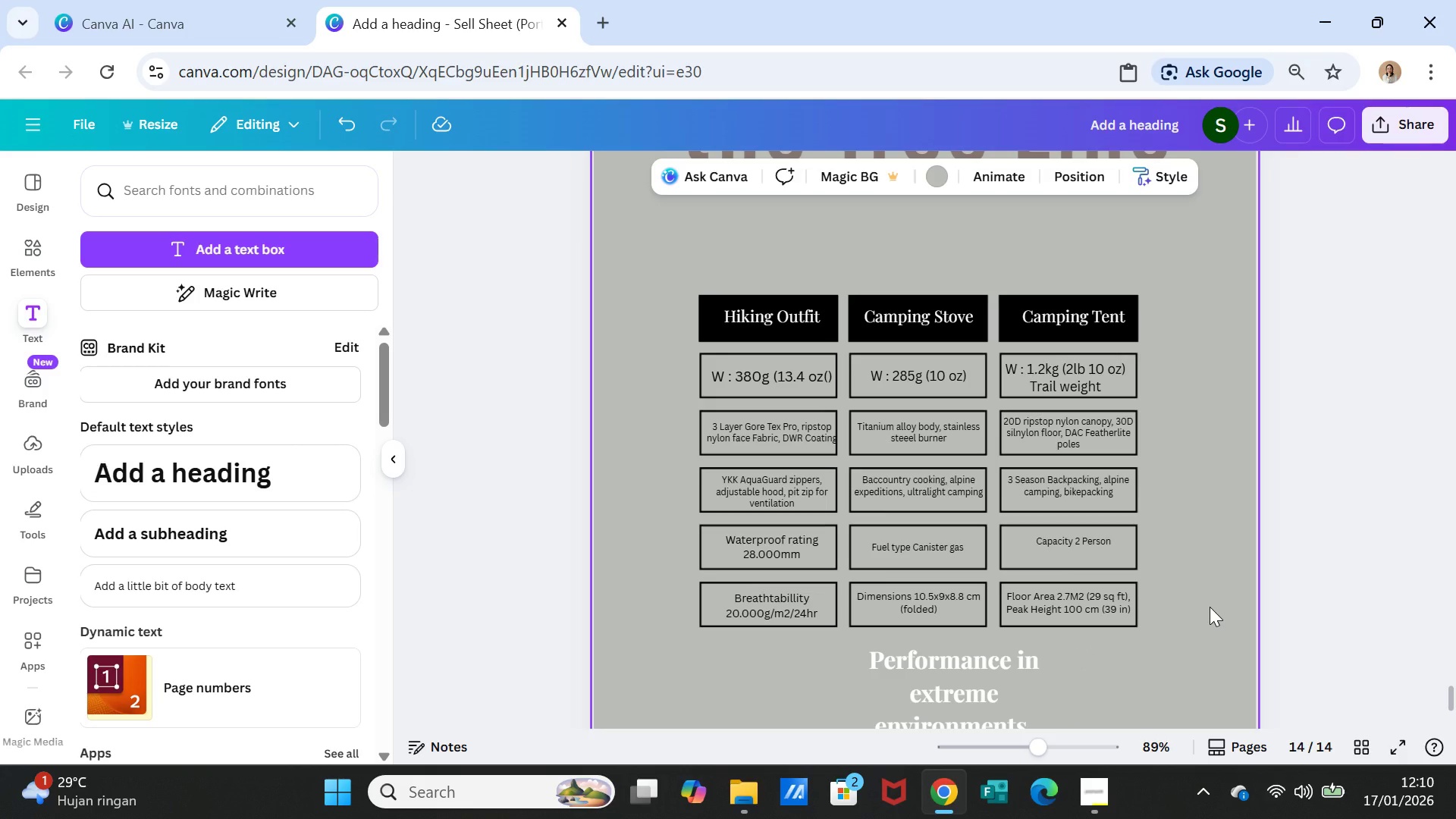 
scroll: coordinate [1196, 598], scroll_direction: up, amount: 2.0
 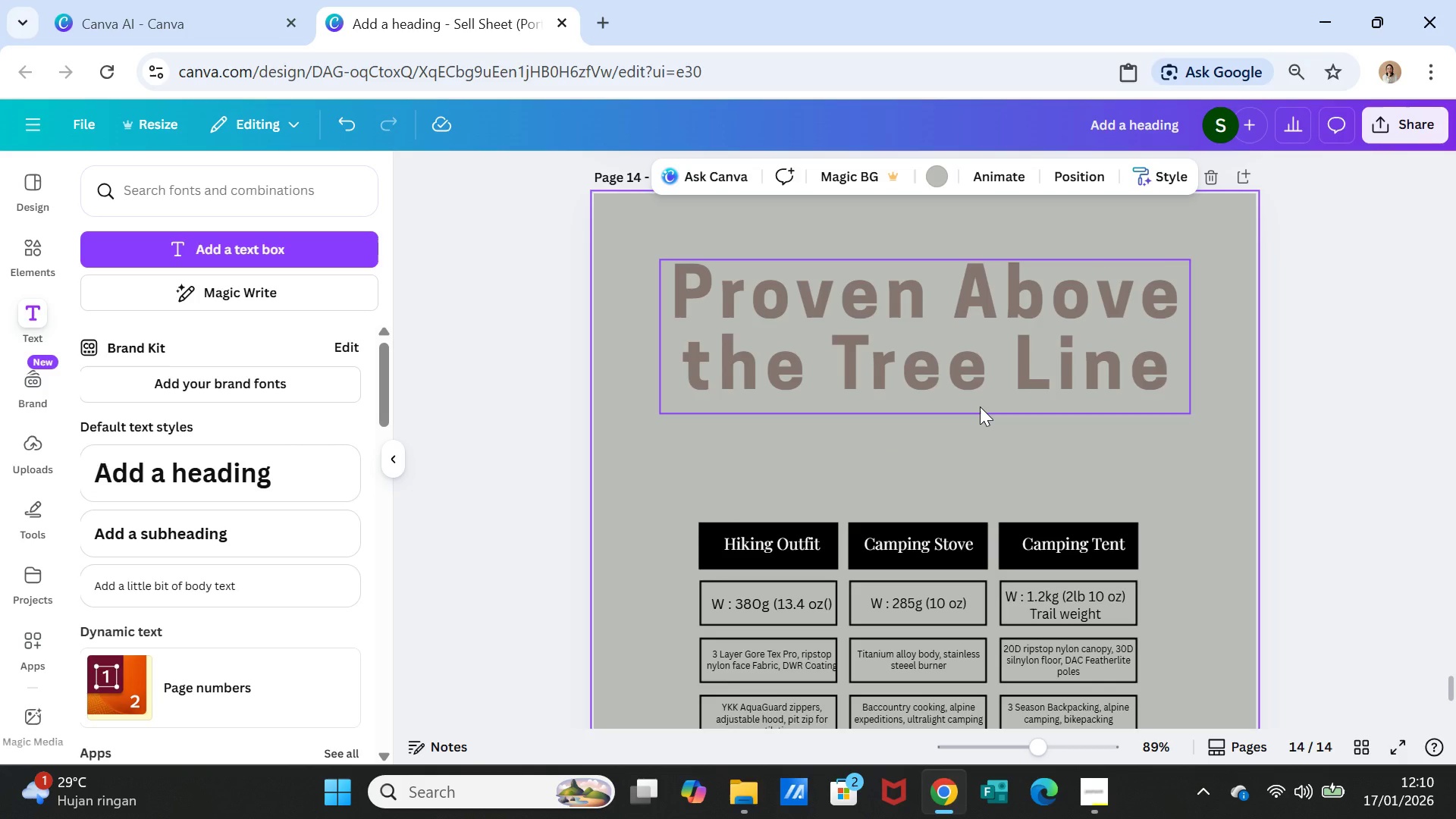 
wait(5.19)
 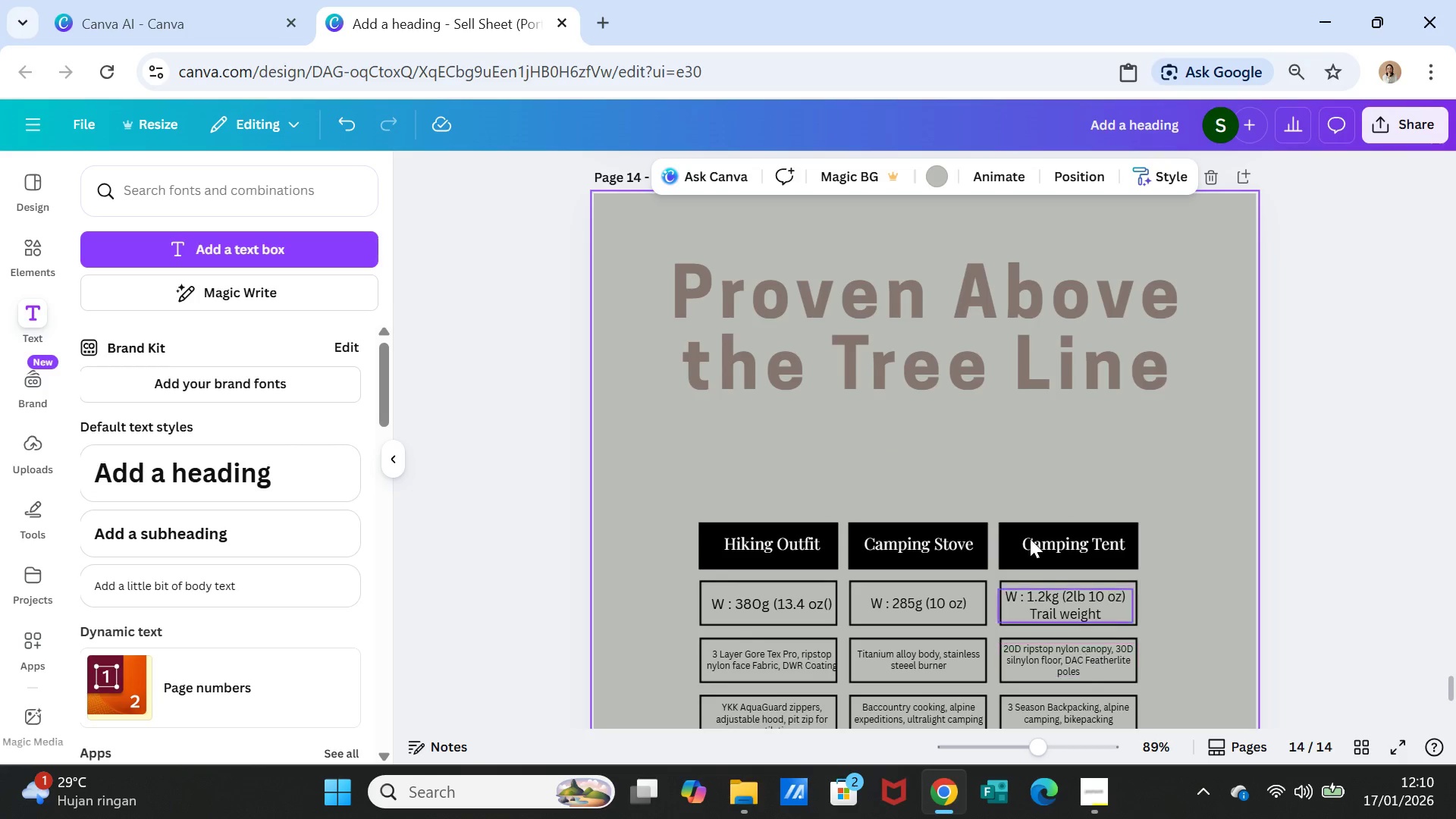 
double_click([974, 312])
 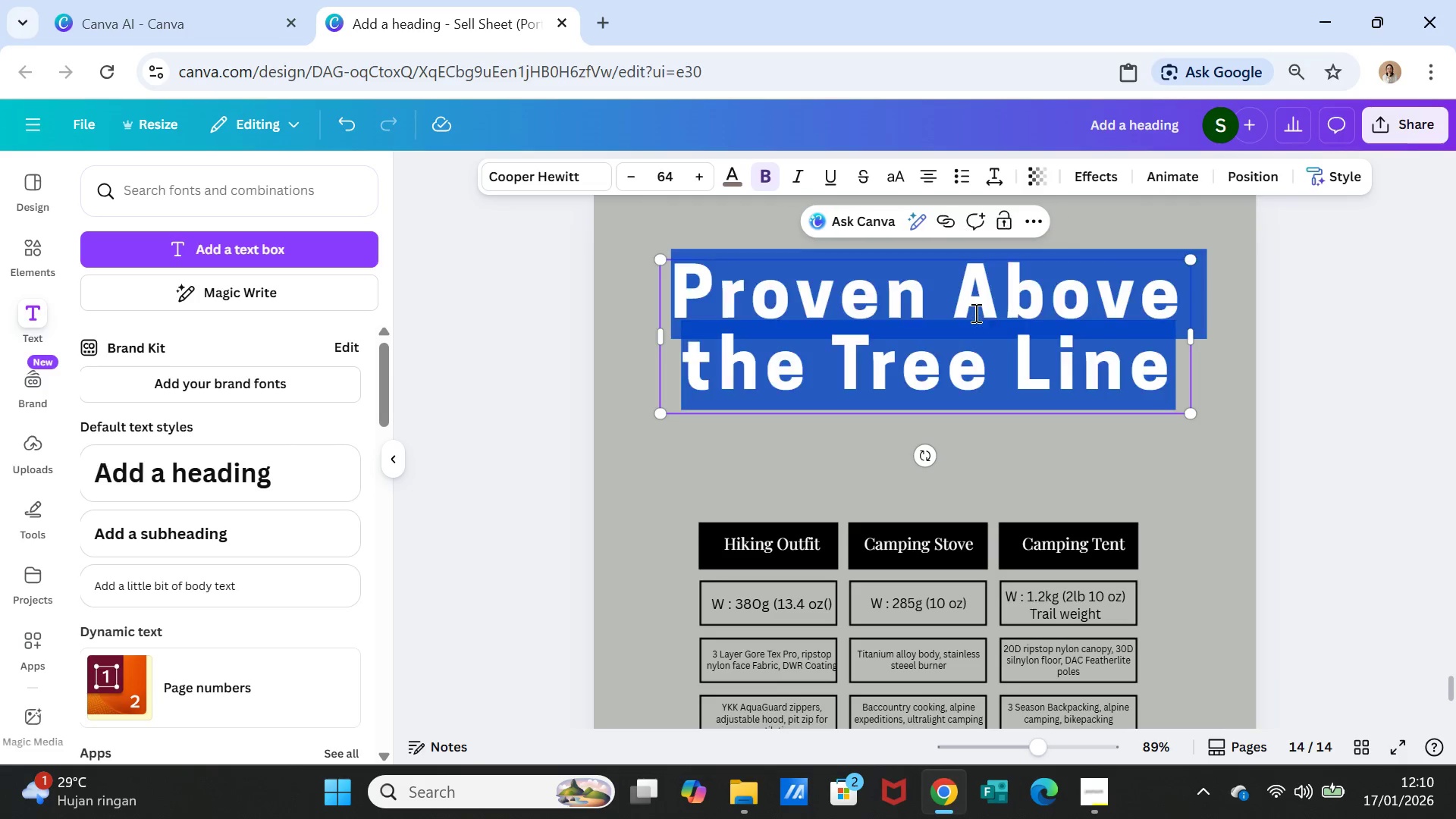 
triple_click([974, 312])
 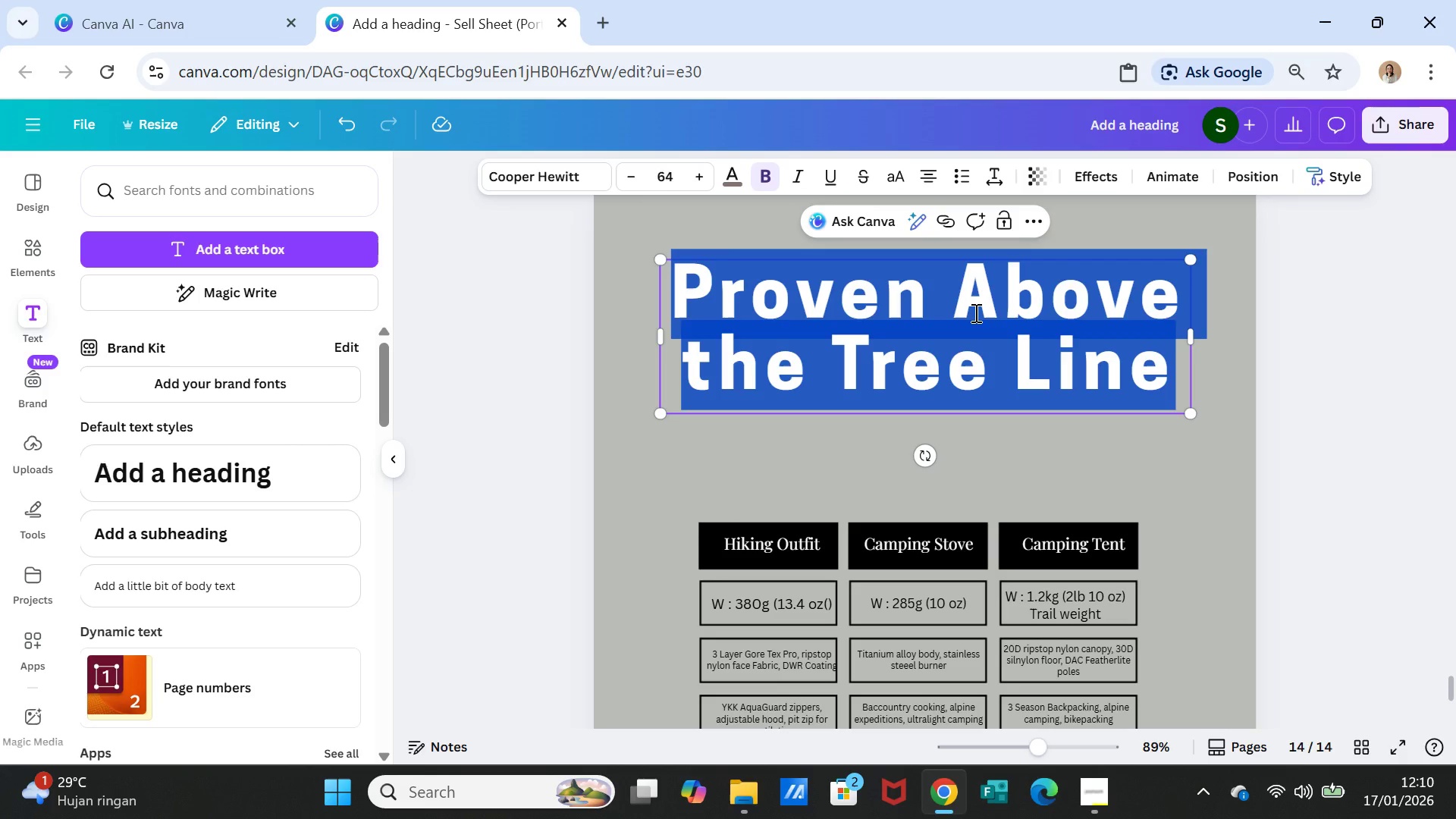 
type(Specifications)
 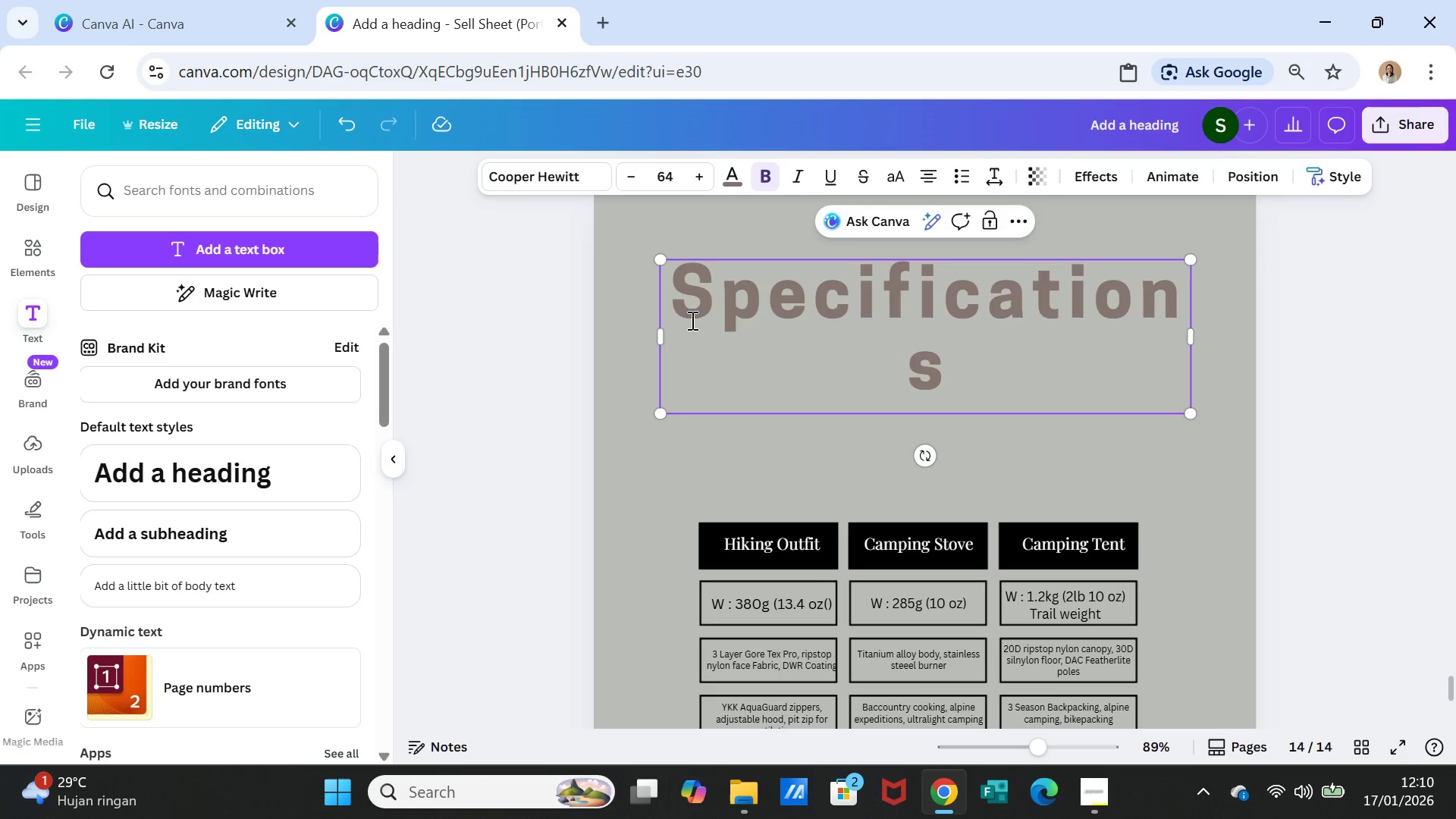 
double_click([687, 292])
 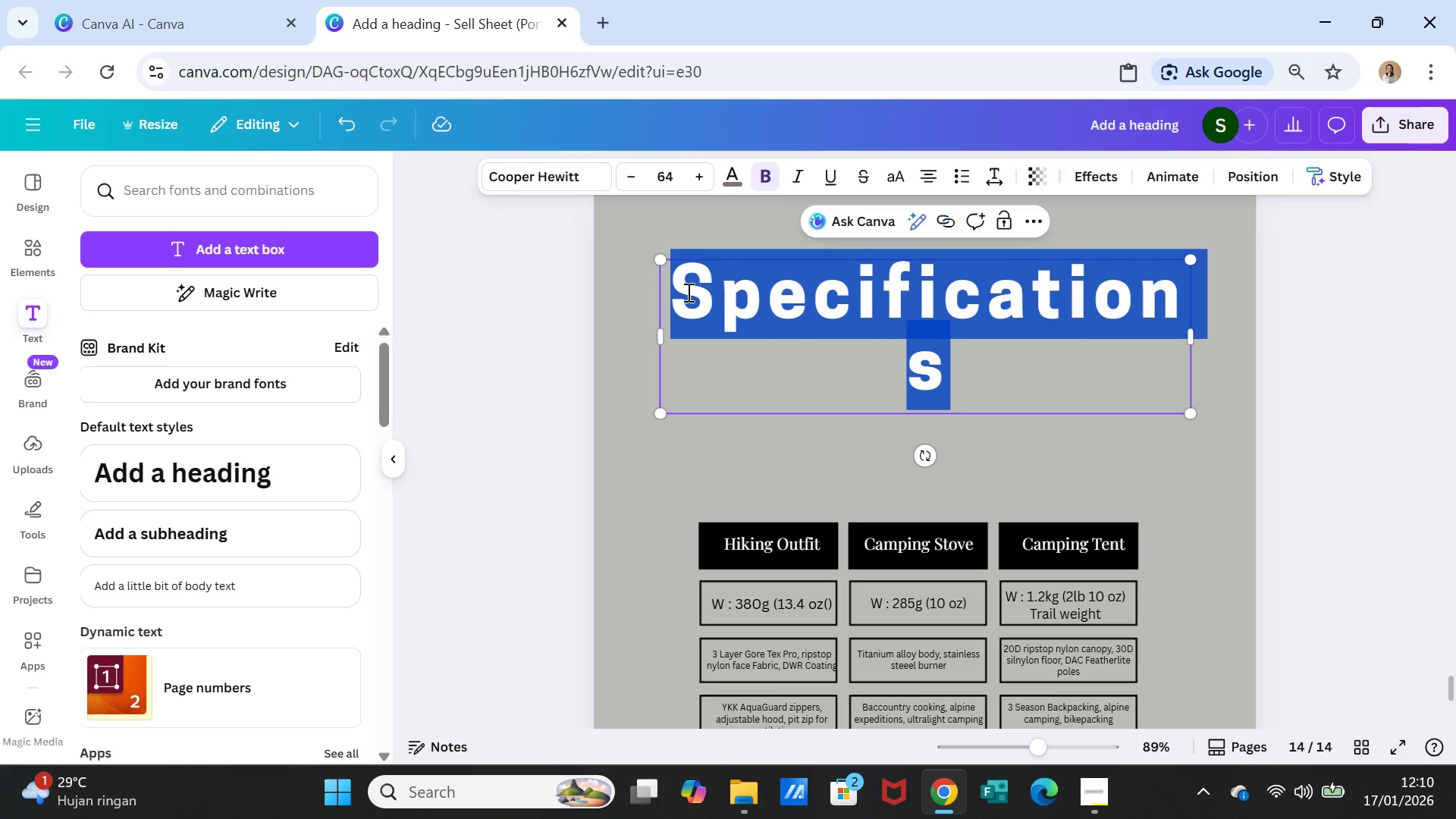 
triple_click([687, 292])
 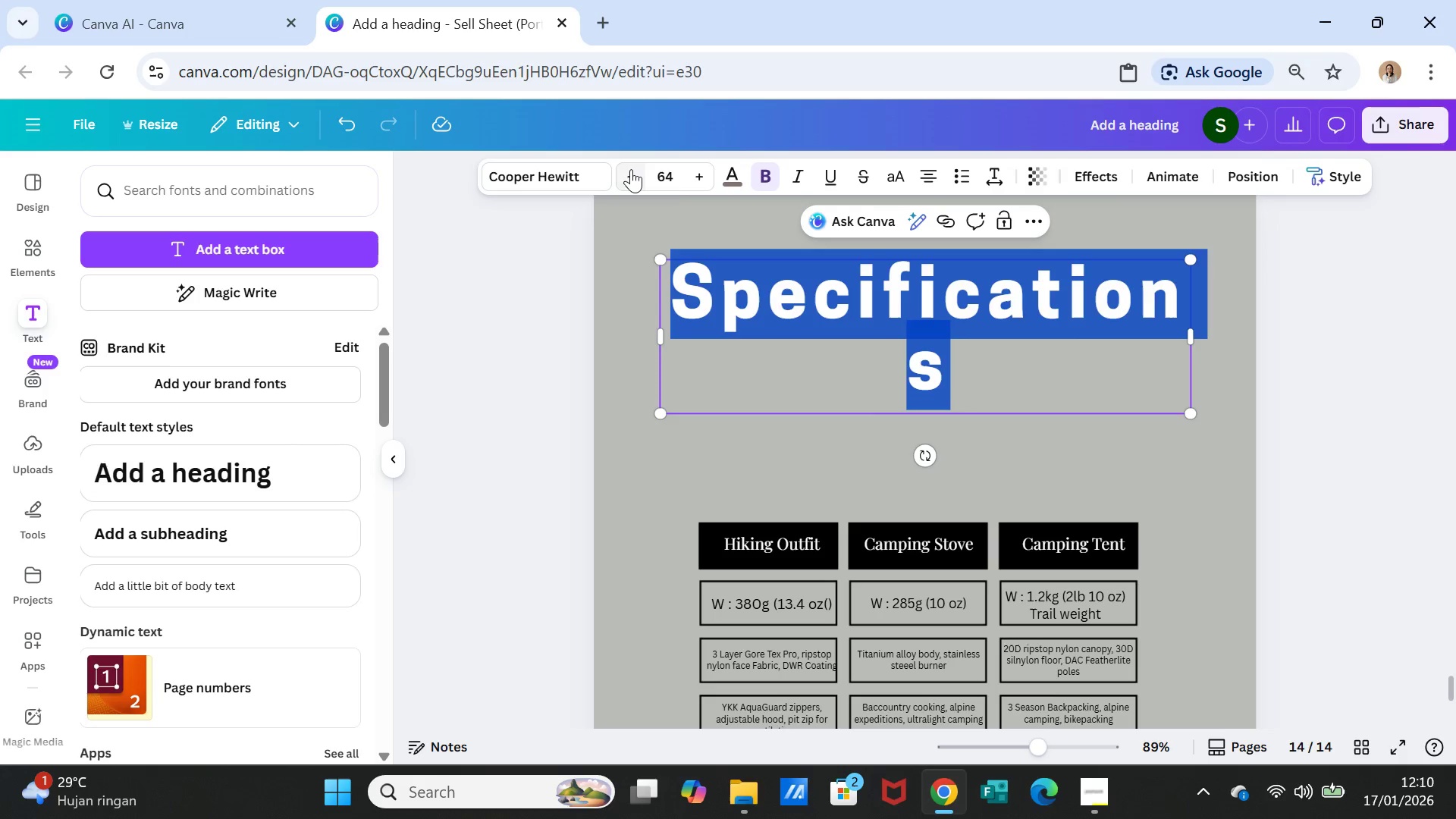 
left_click([630, 170])
 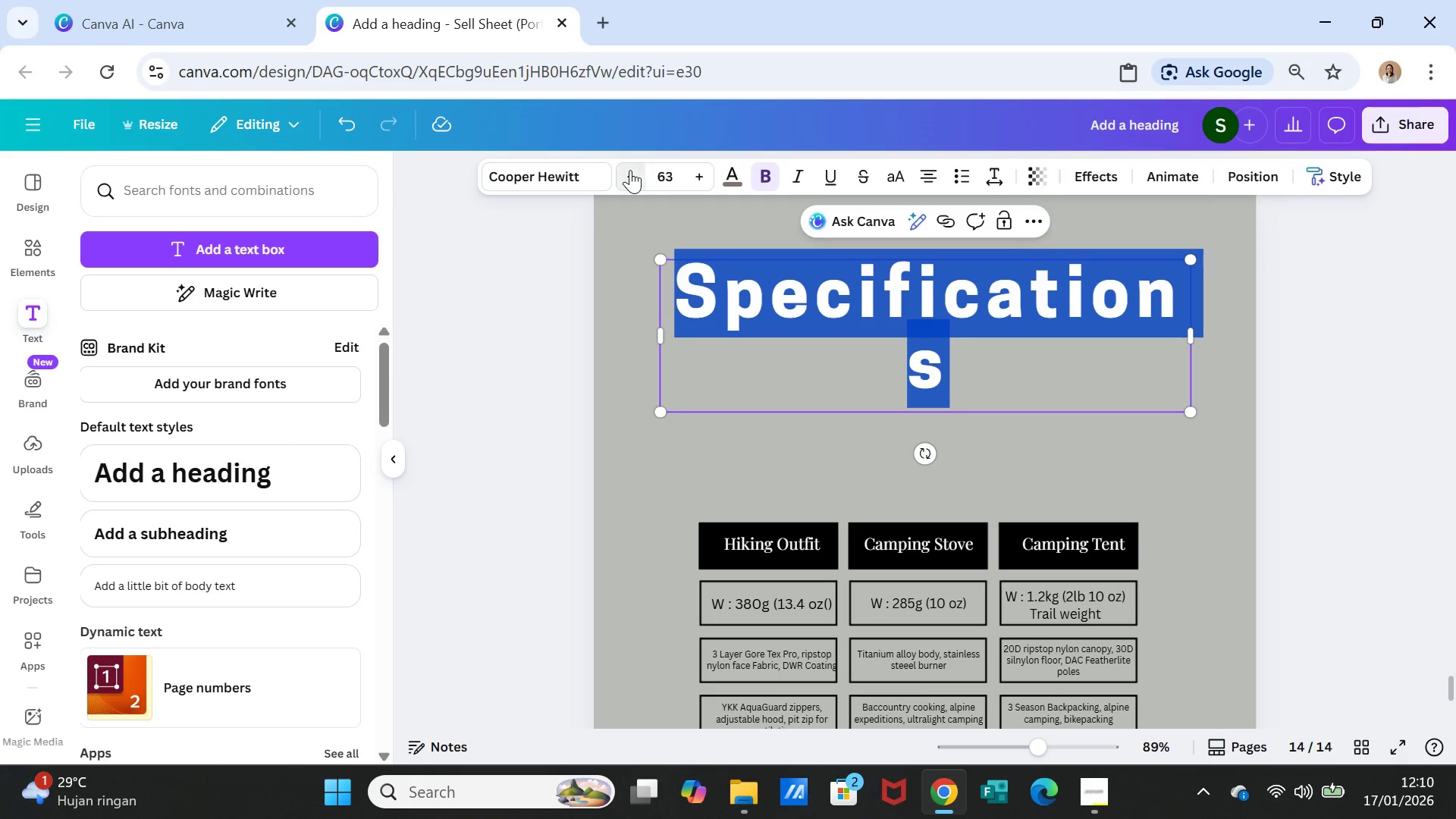 
left_click([630, 170])
 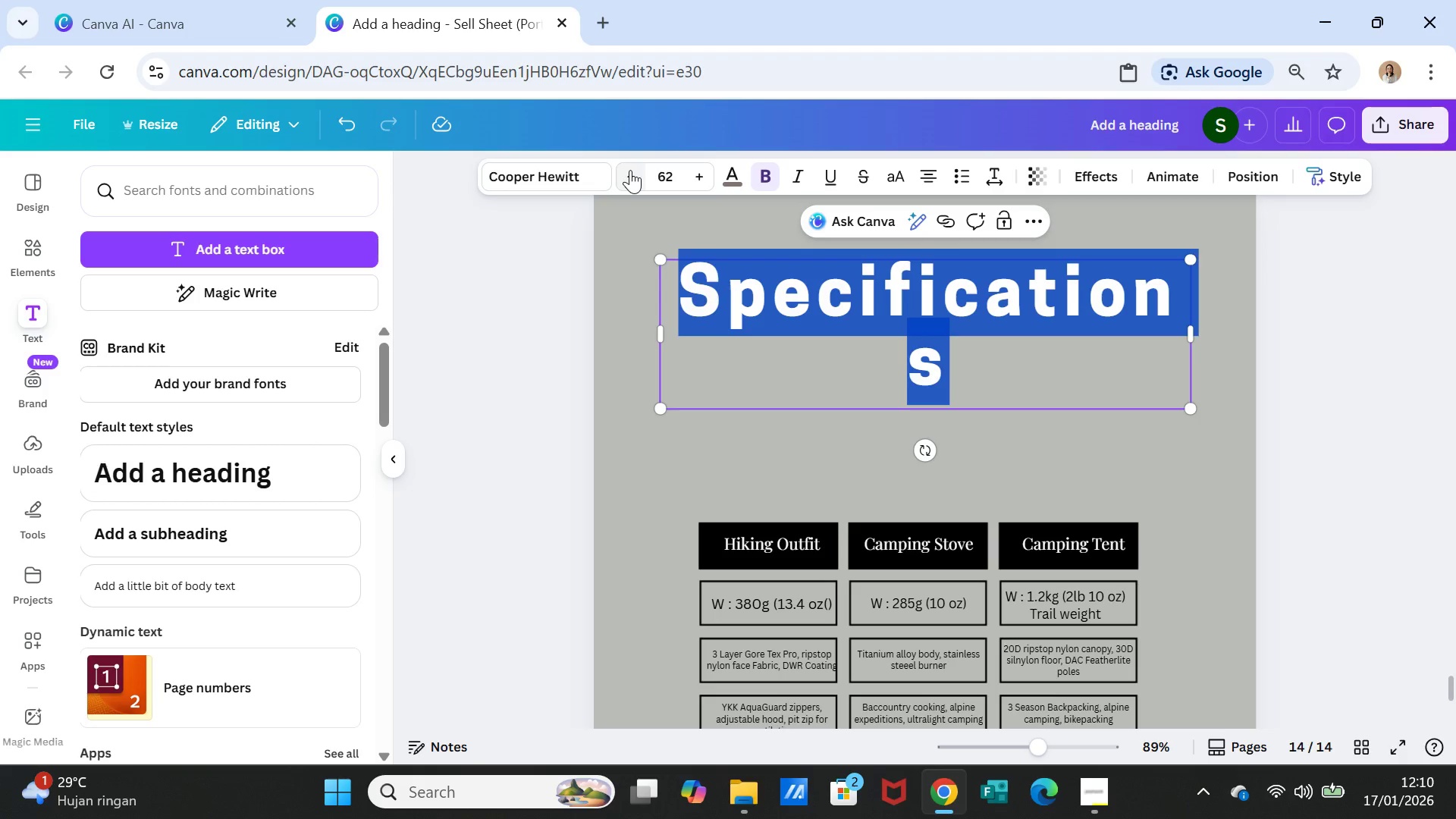 
left_click([630, 170])
 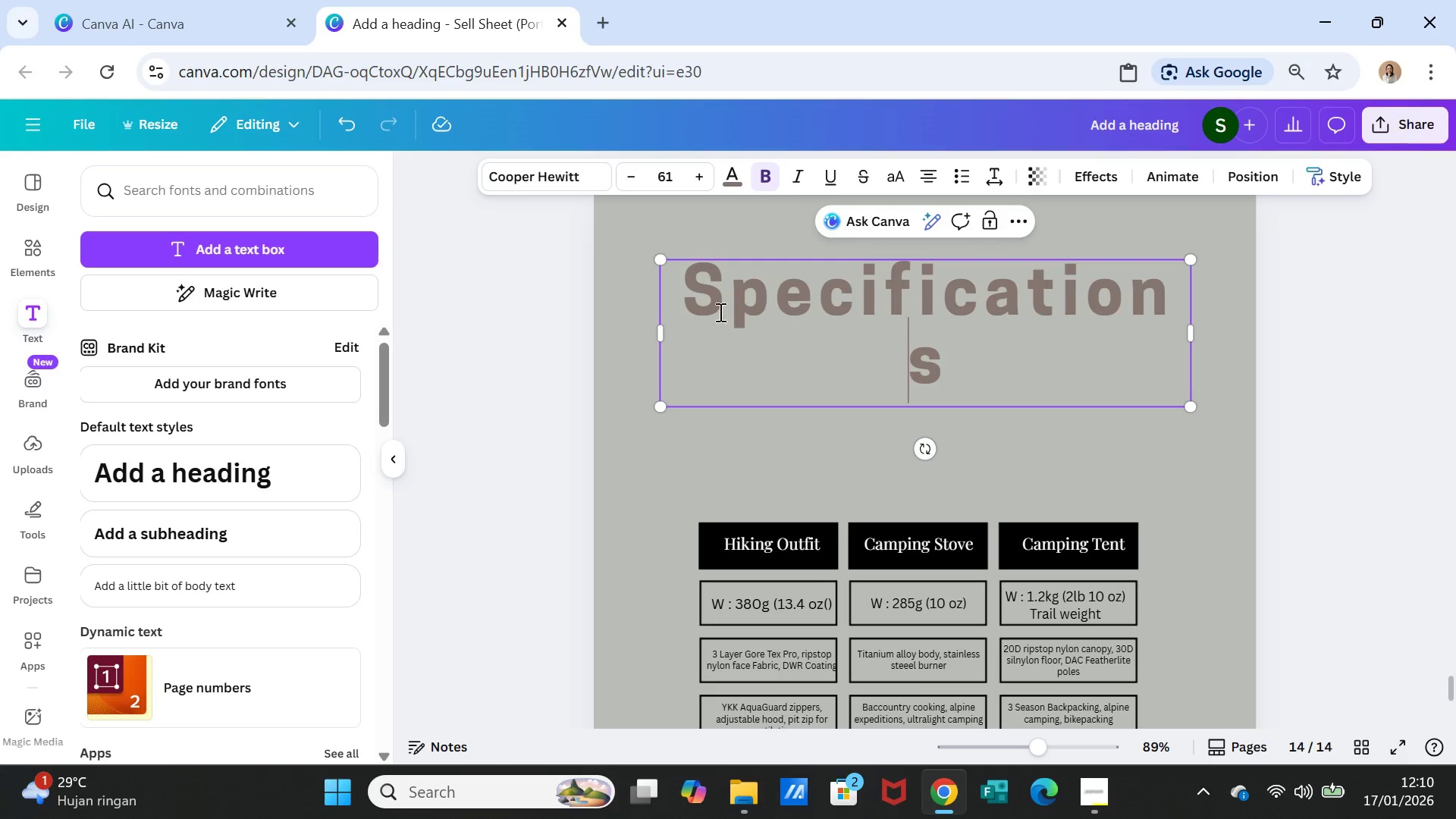 
double_click([719, 305])
 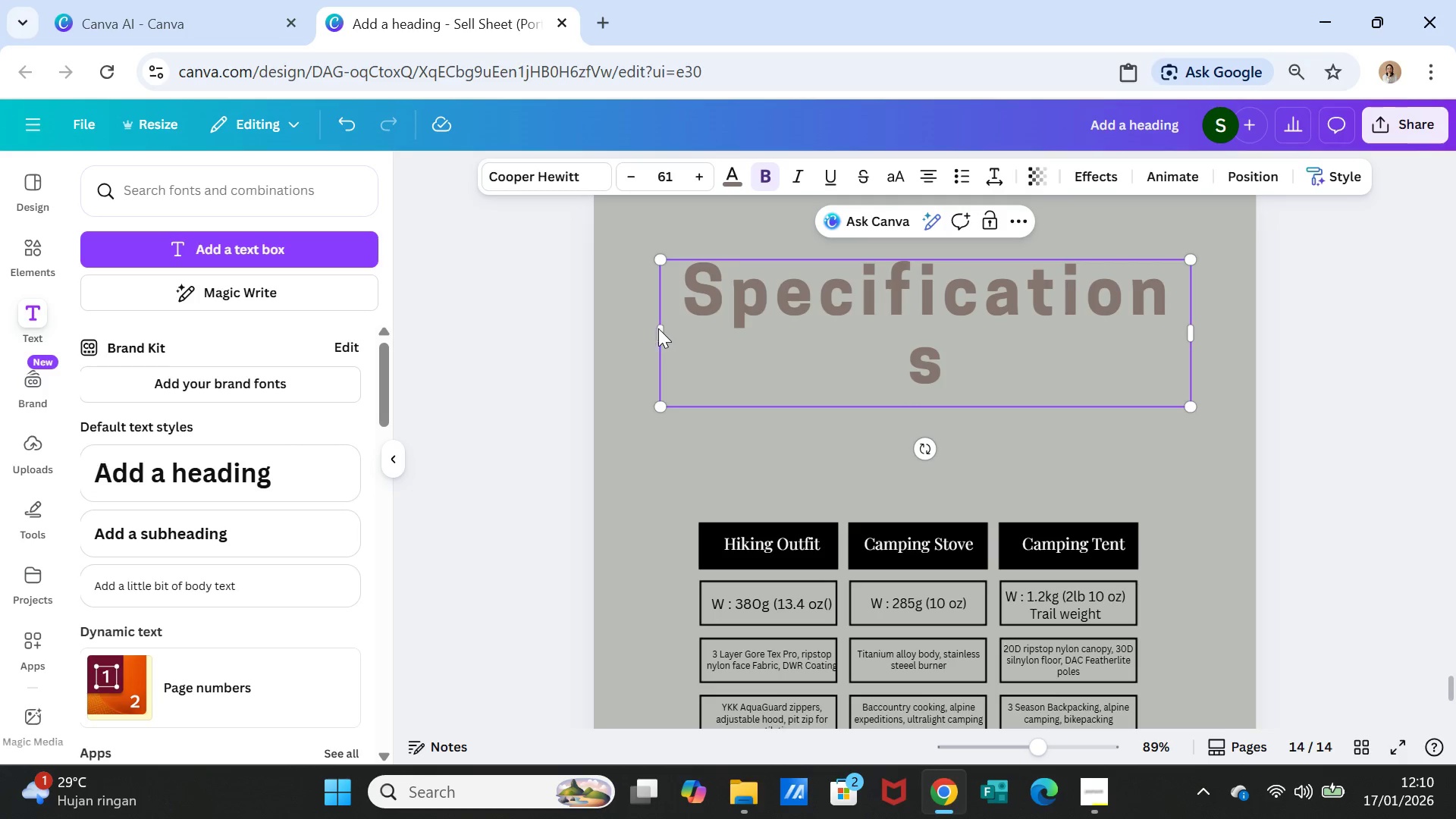 
left_click_drag(start_coordinate=[659, 334], to_coordinate=[649, 333])
 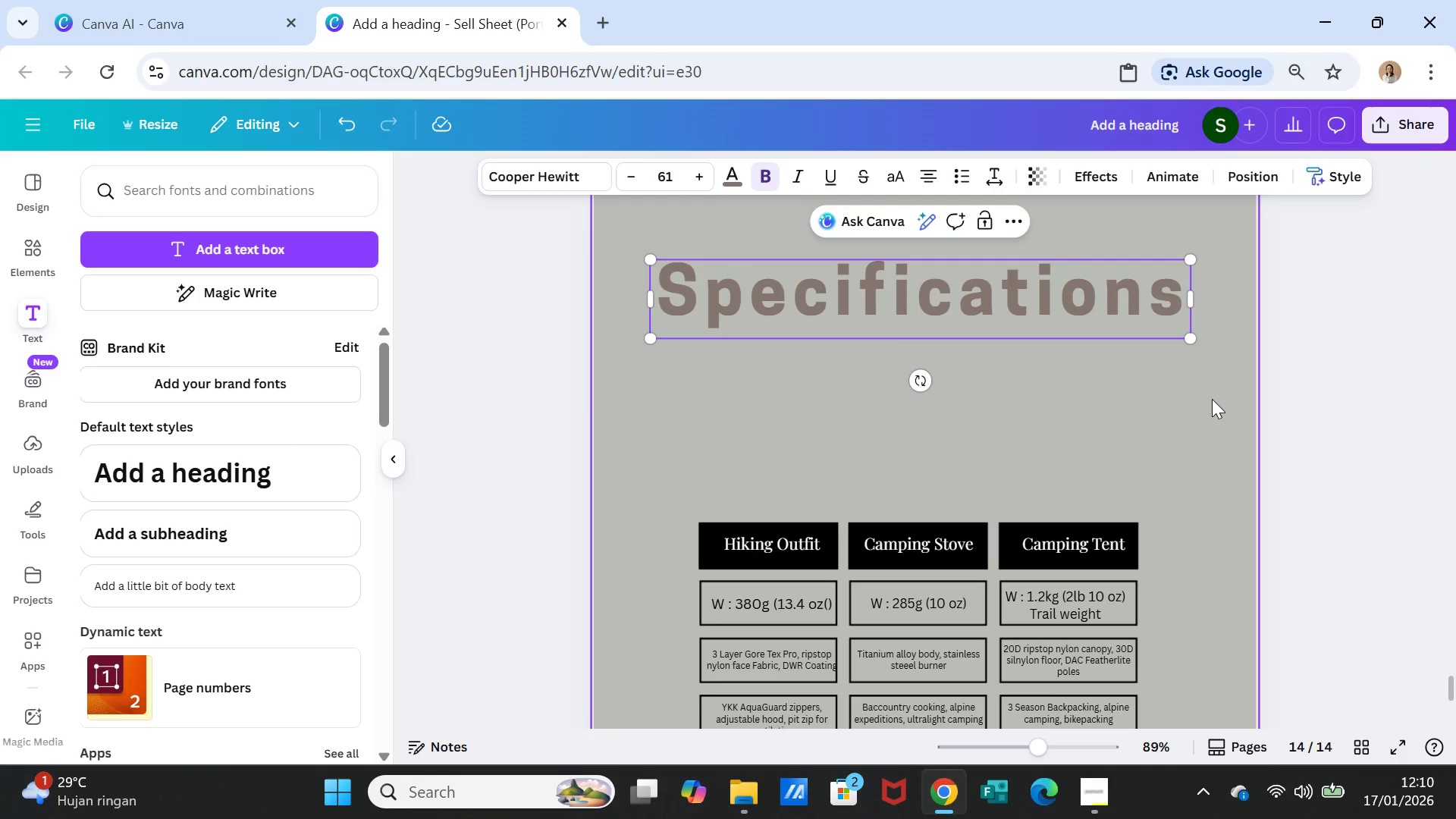 
left_click([1212, 399])
 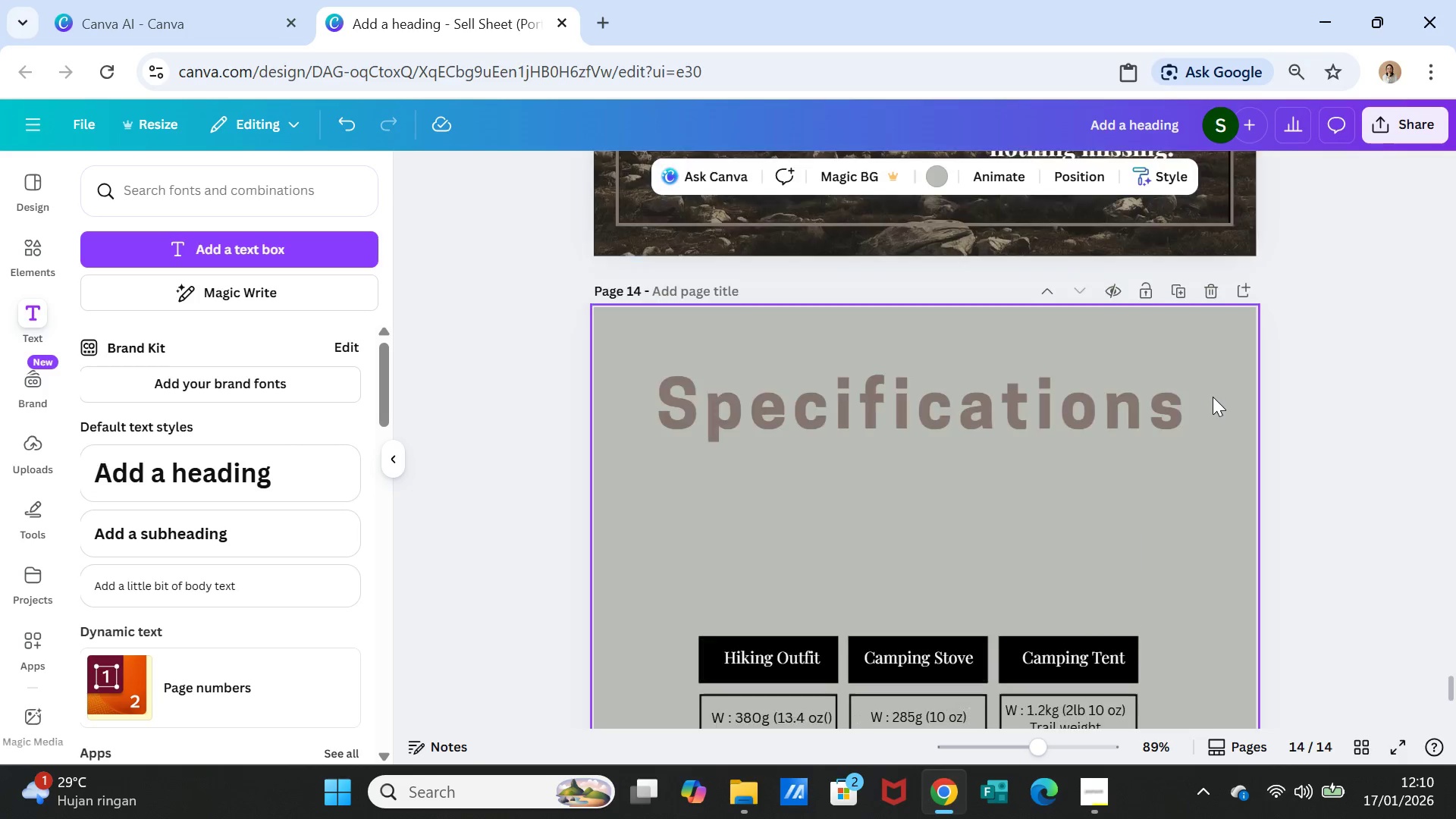 
scroll: coordinate [1213, 397], scroll_direction: up, amount: 1.0
 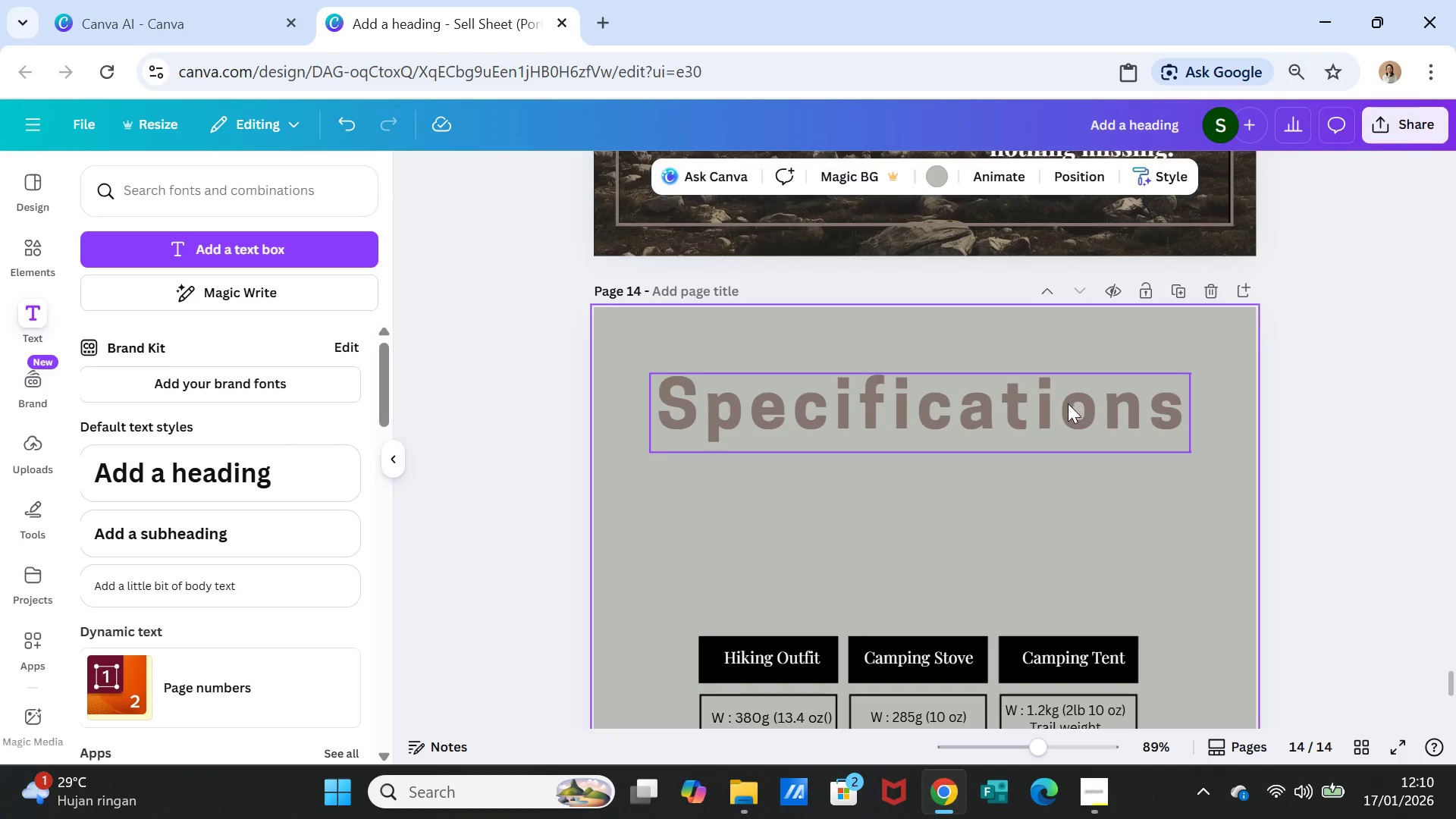 
left_click_drag(start_coordinate=[1072, 402], to_coordinate=[1075, 408])
 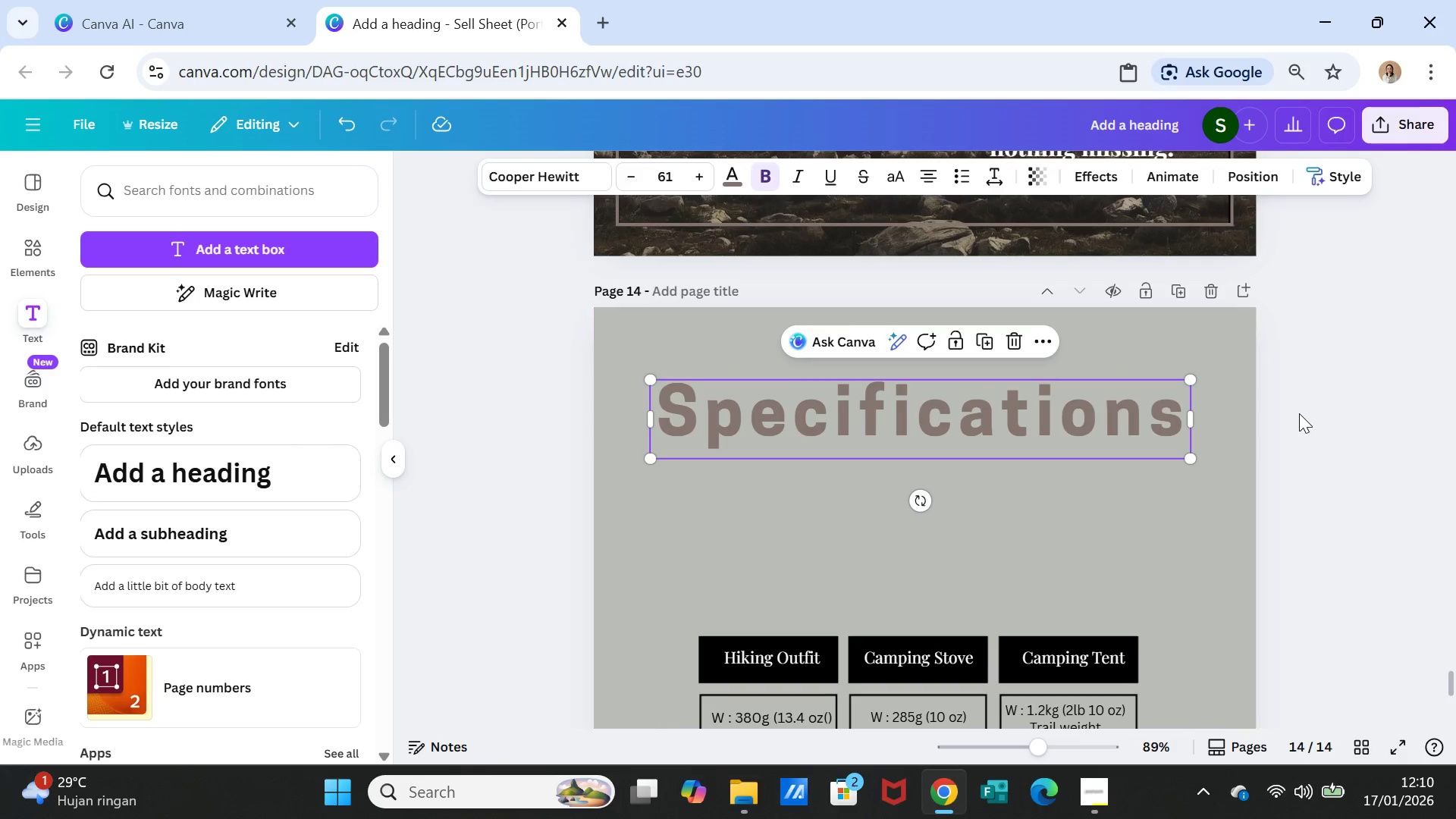 
left_click([1299, 413])
 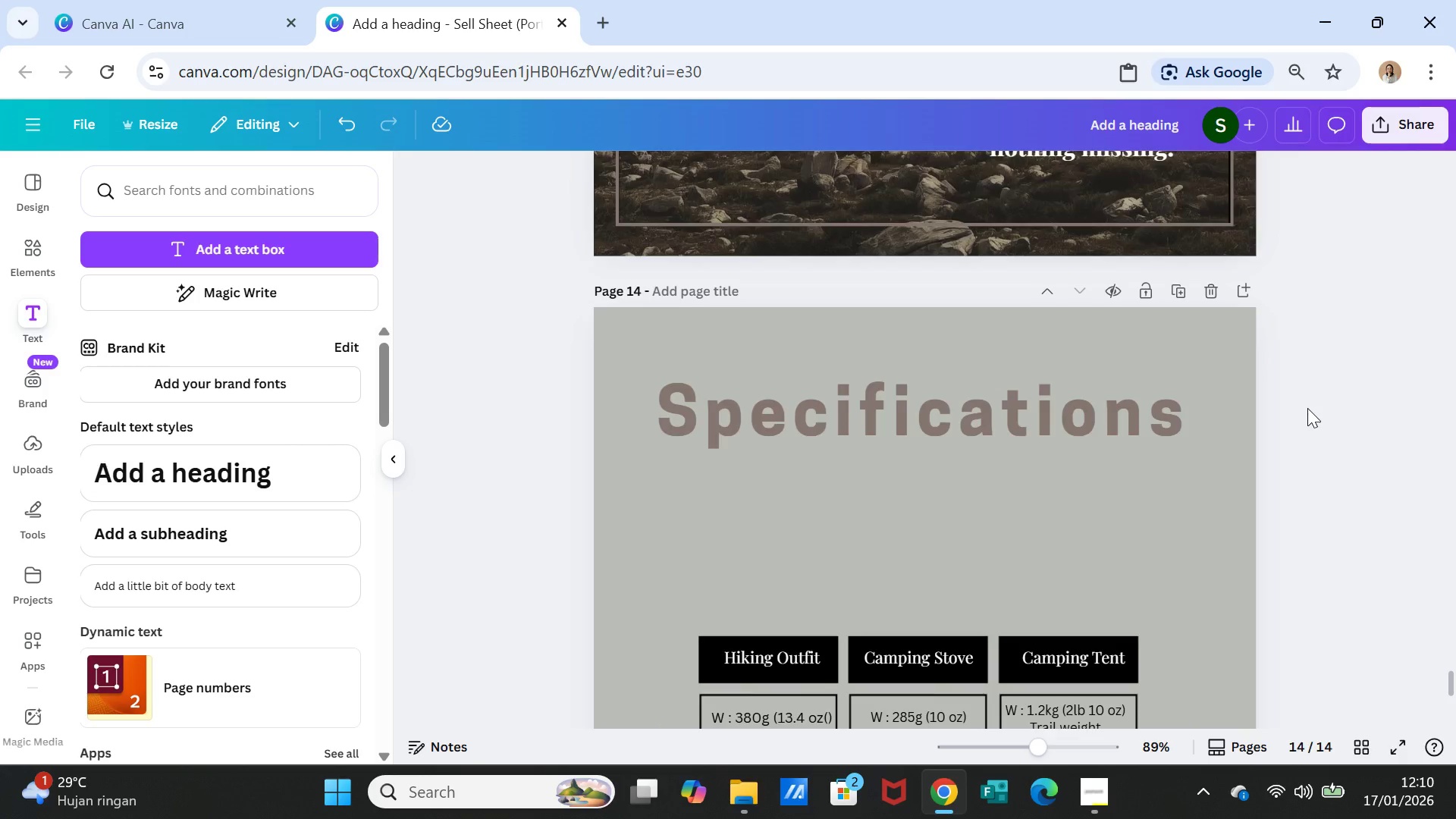 
scroll: coordinate [1307, 408], scroll_direction: down, amount: 1.0
 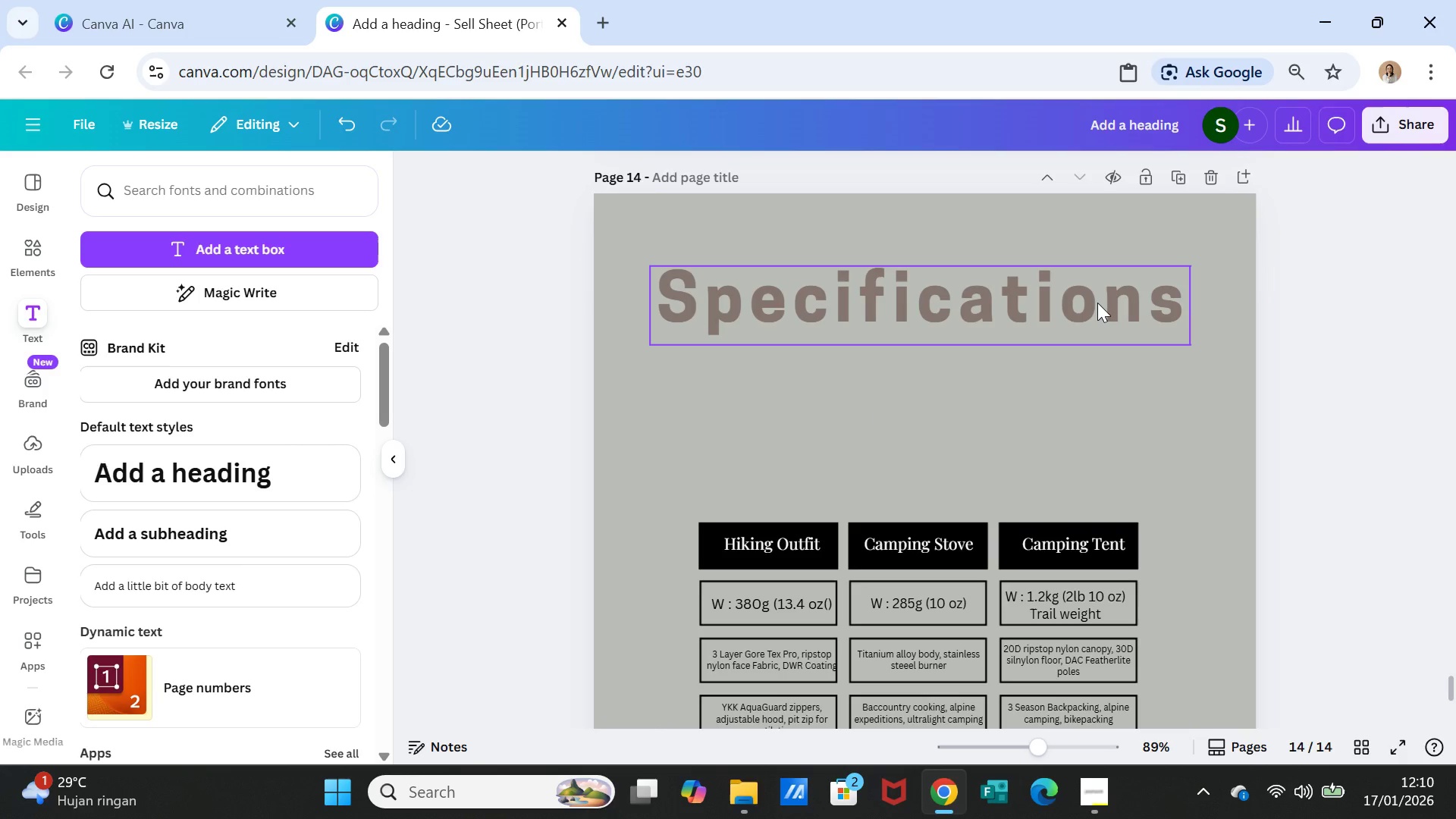 
left_click_drag(start_coordinate=[1097, 303], to_coordinate=[1103, 391])
 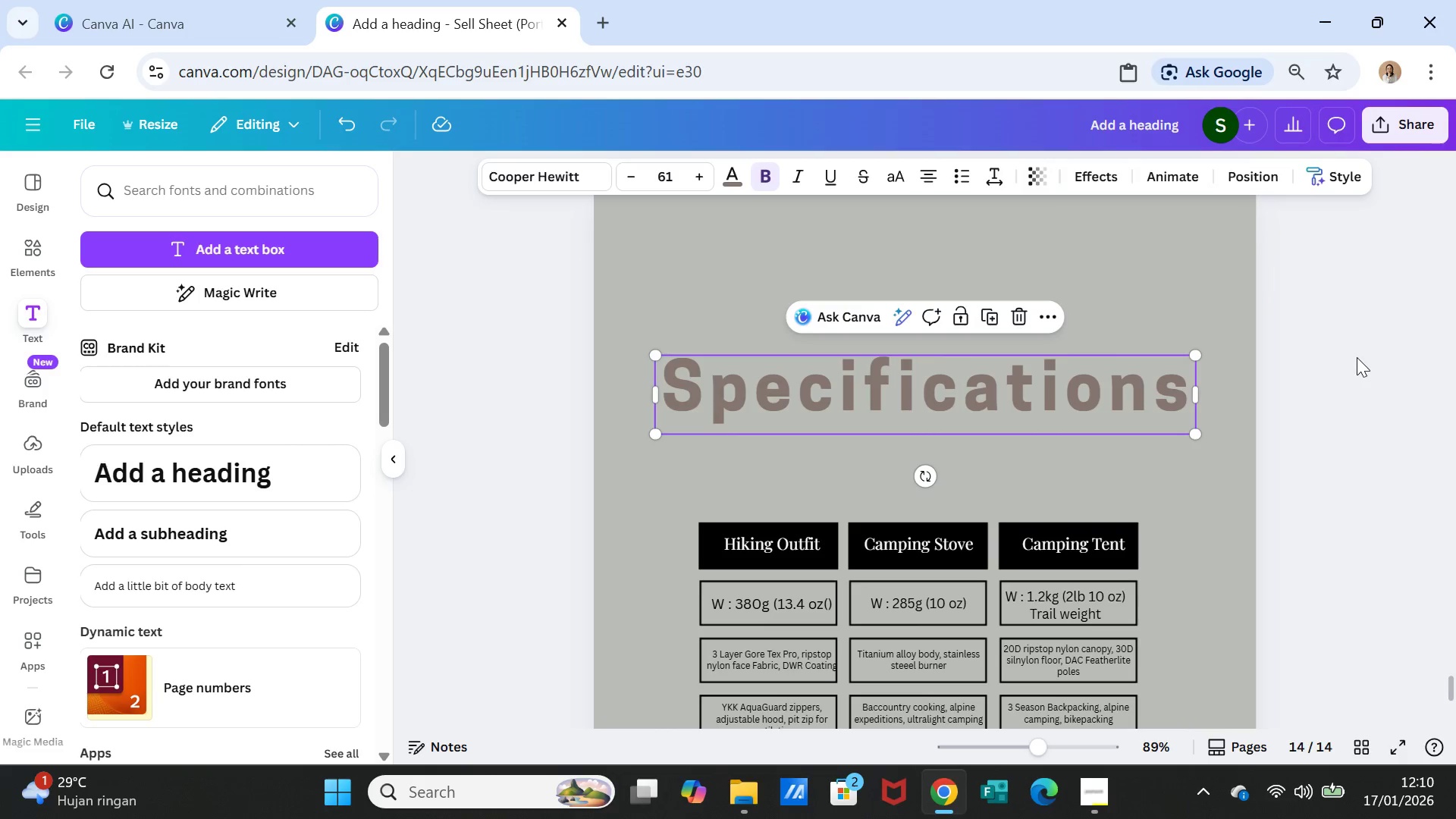 
left_click([1357, 357])
 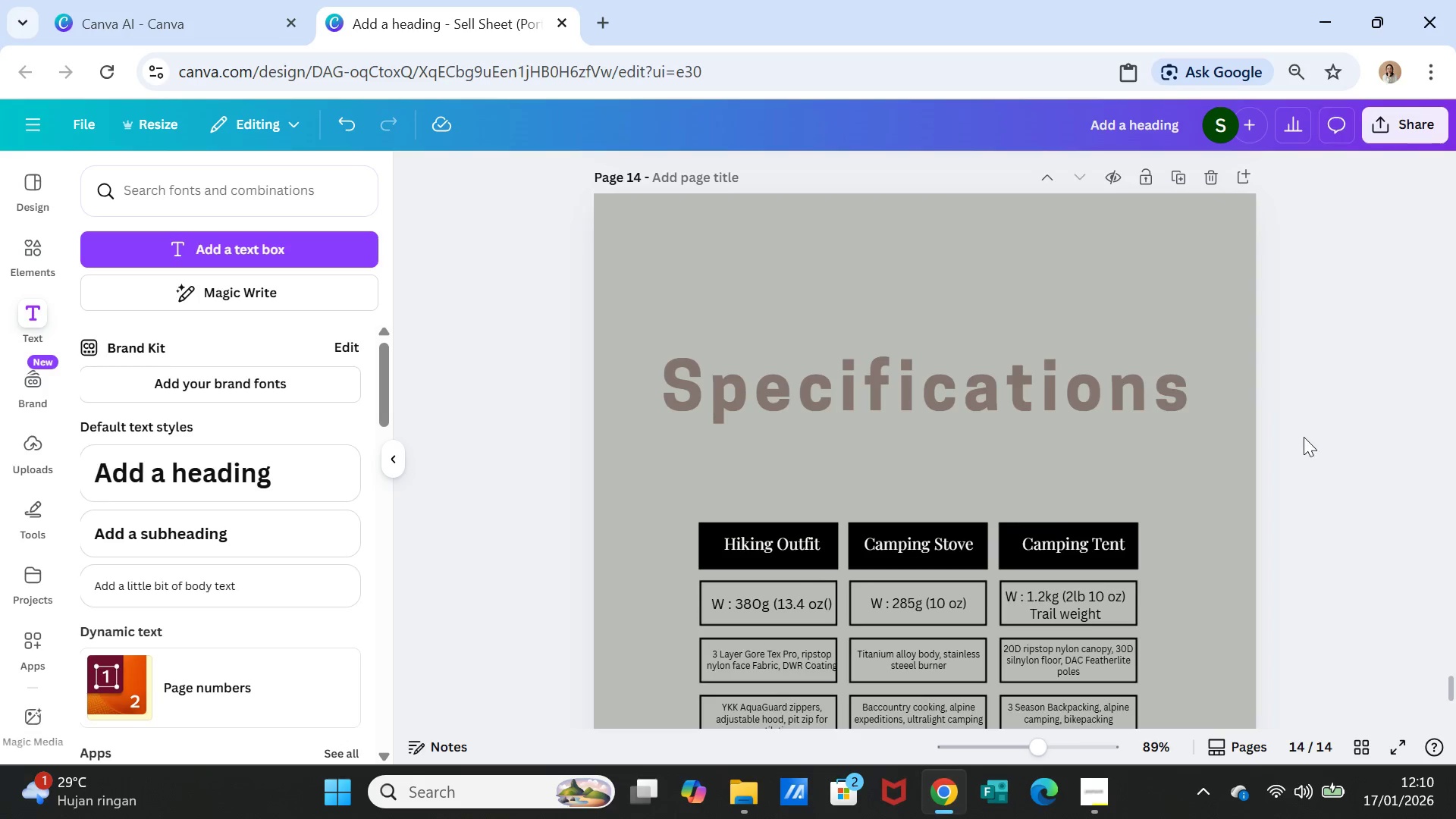 
scroll: coordinate [1304, 439], scroll_direction: down, amount: 2.0
 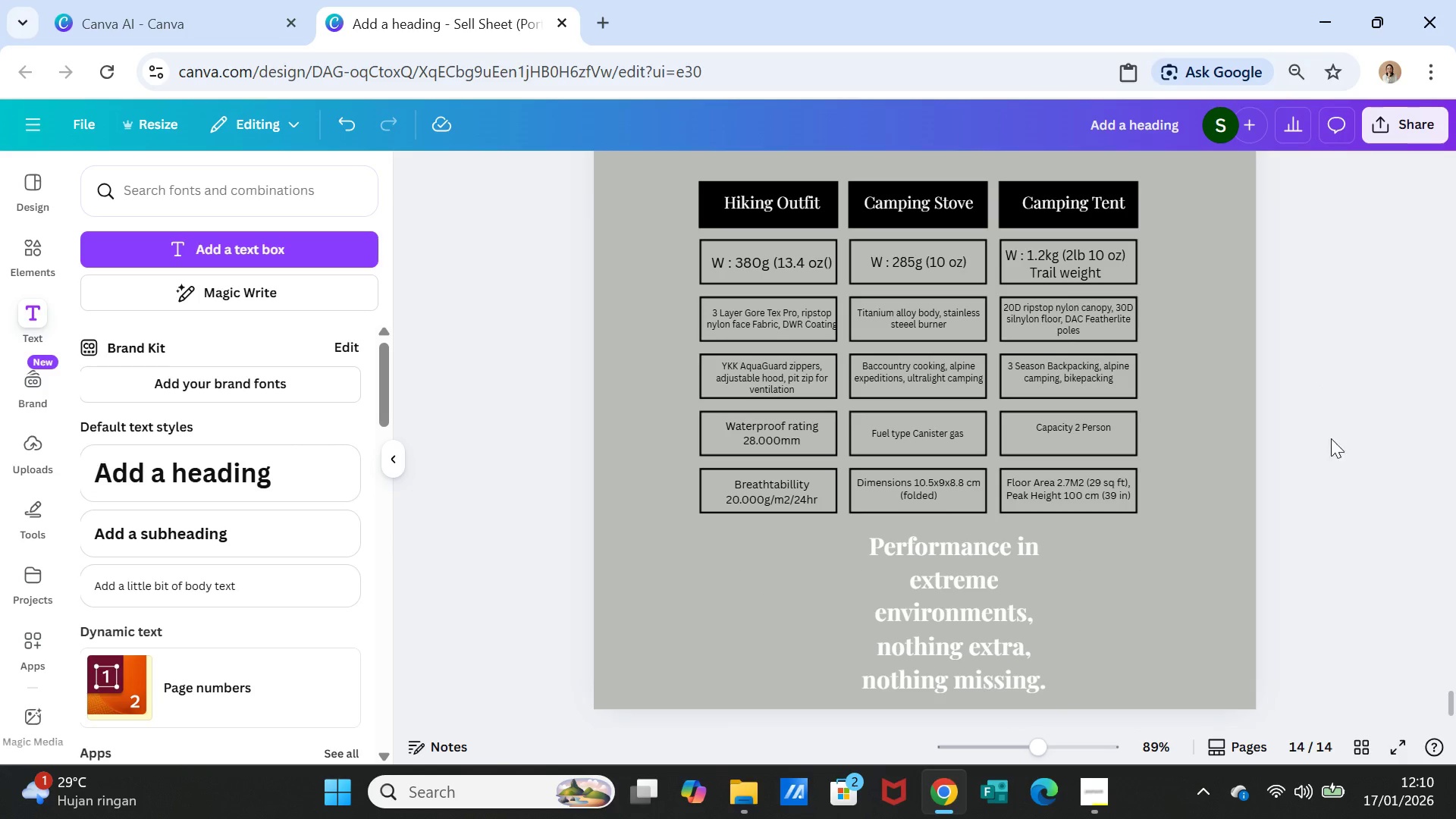 
wait(5.08)
 